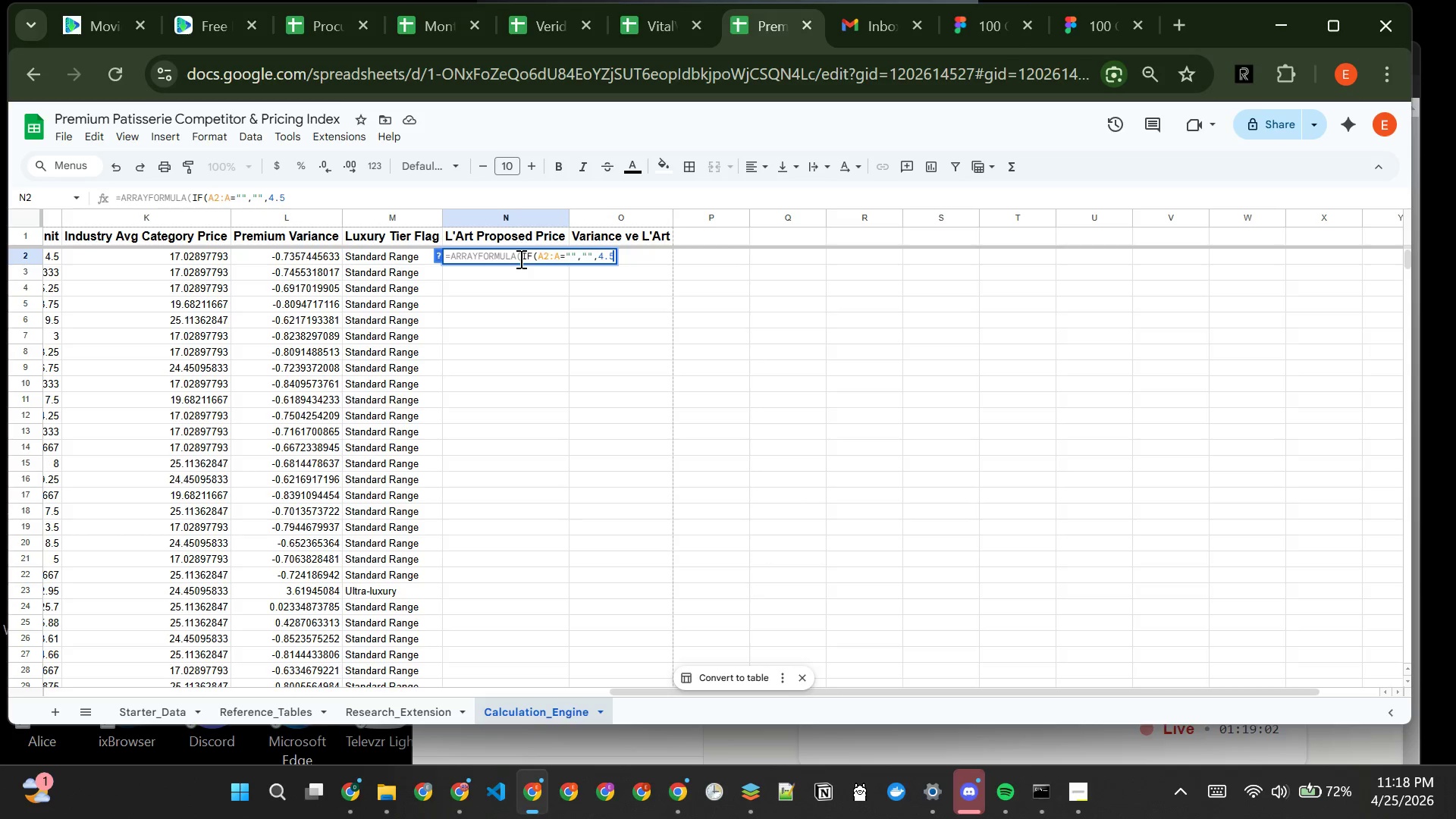 
type()))
 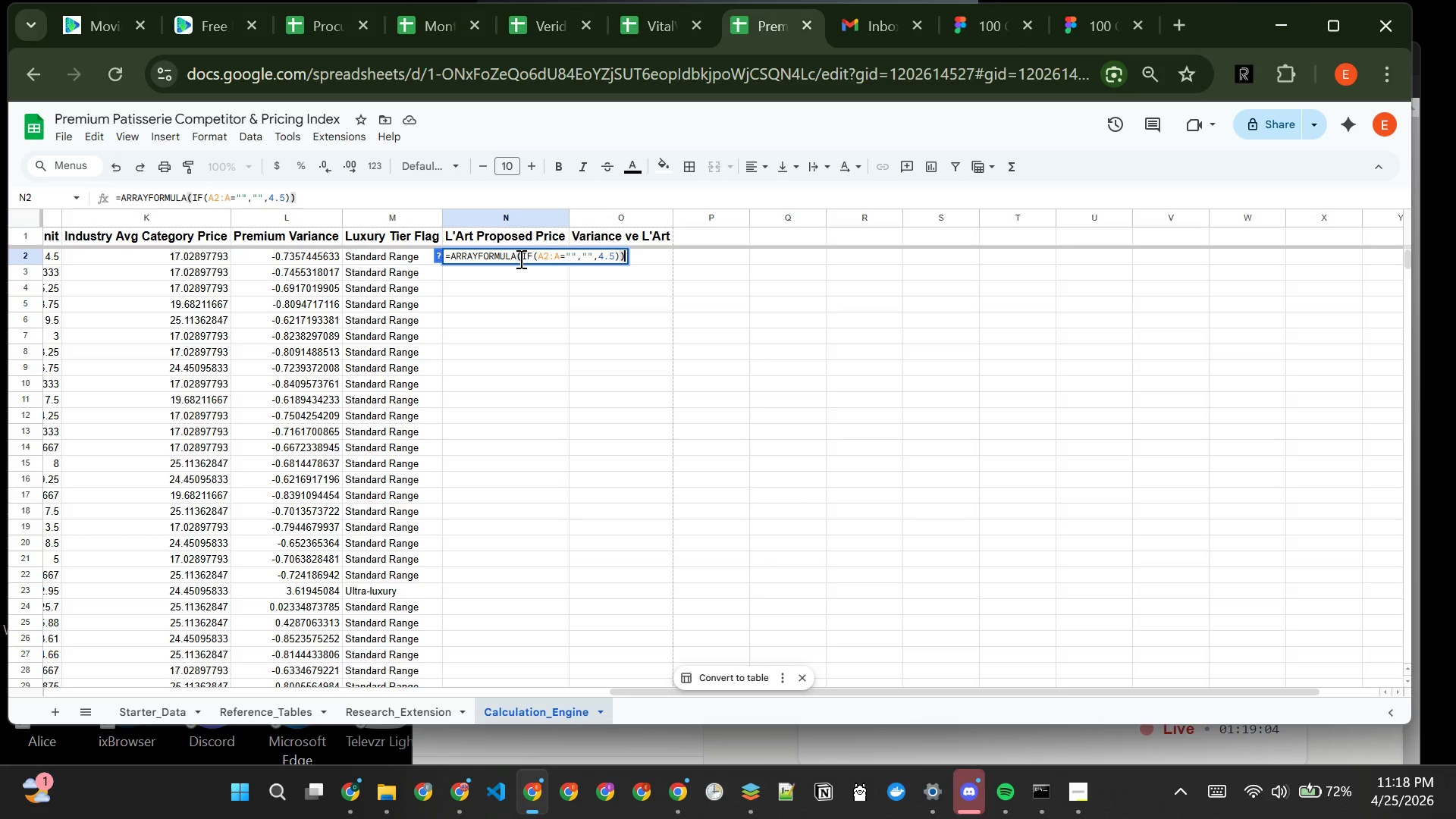 
key(Enter)
 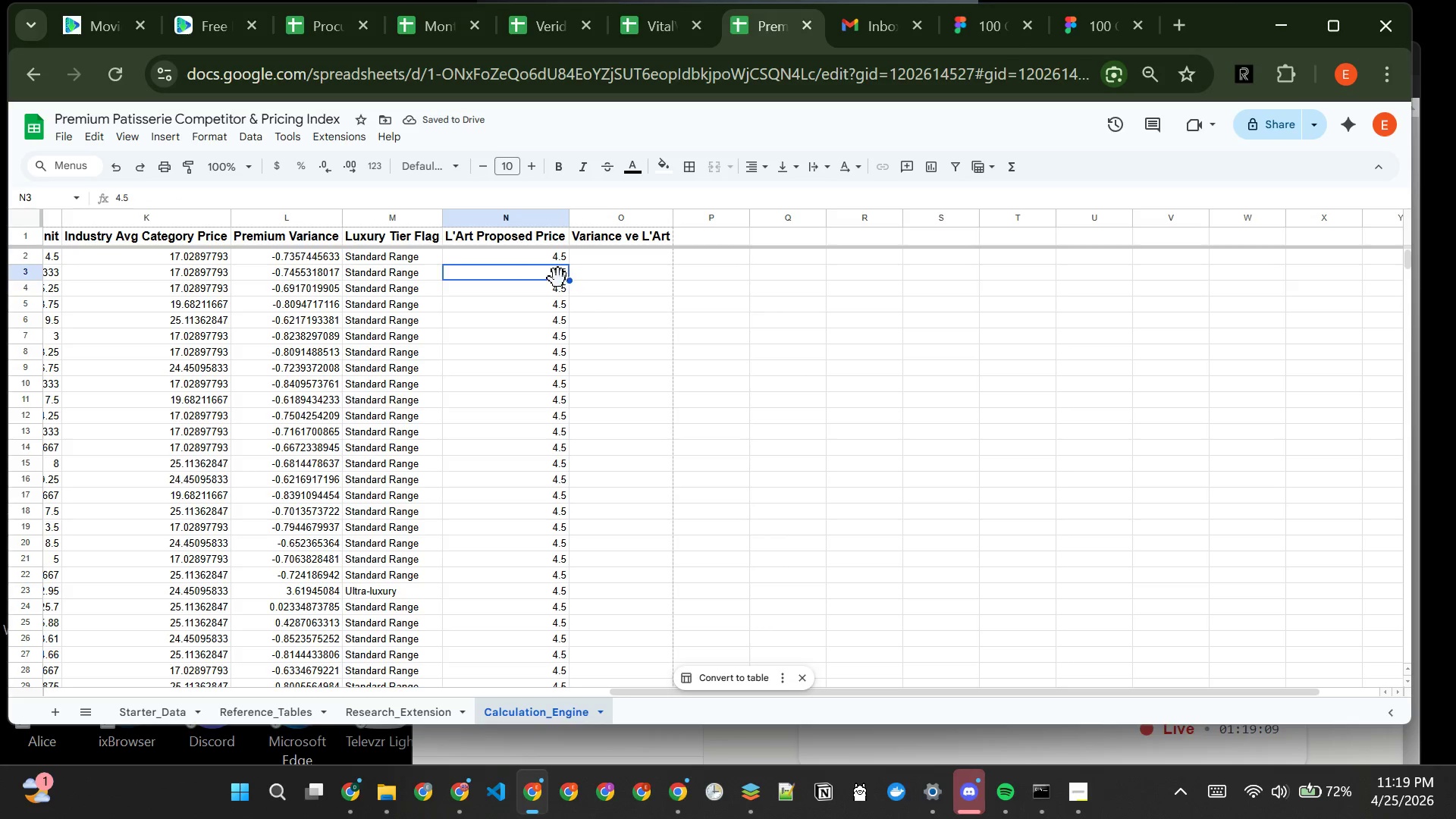 
wait(6.34)
 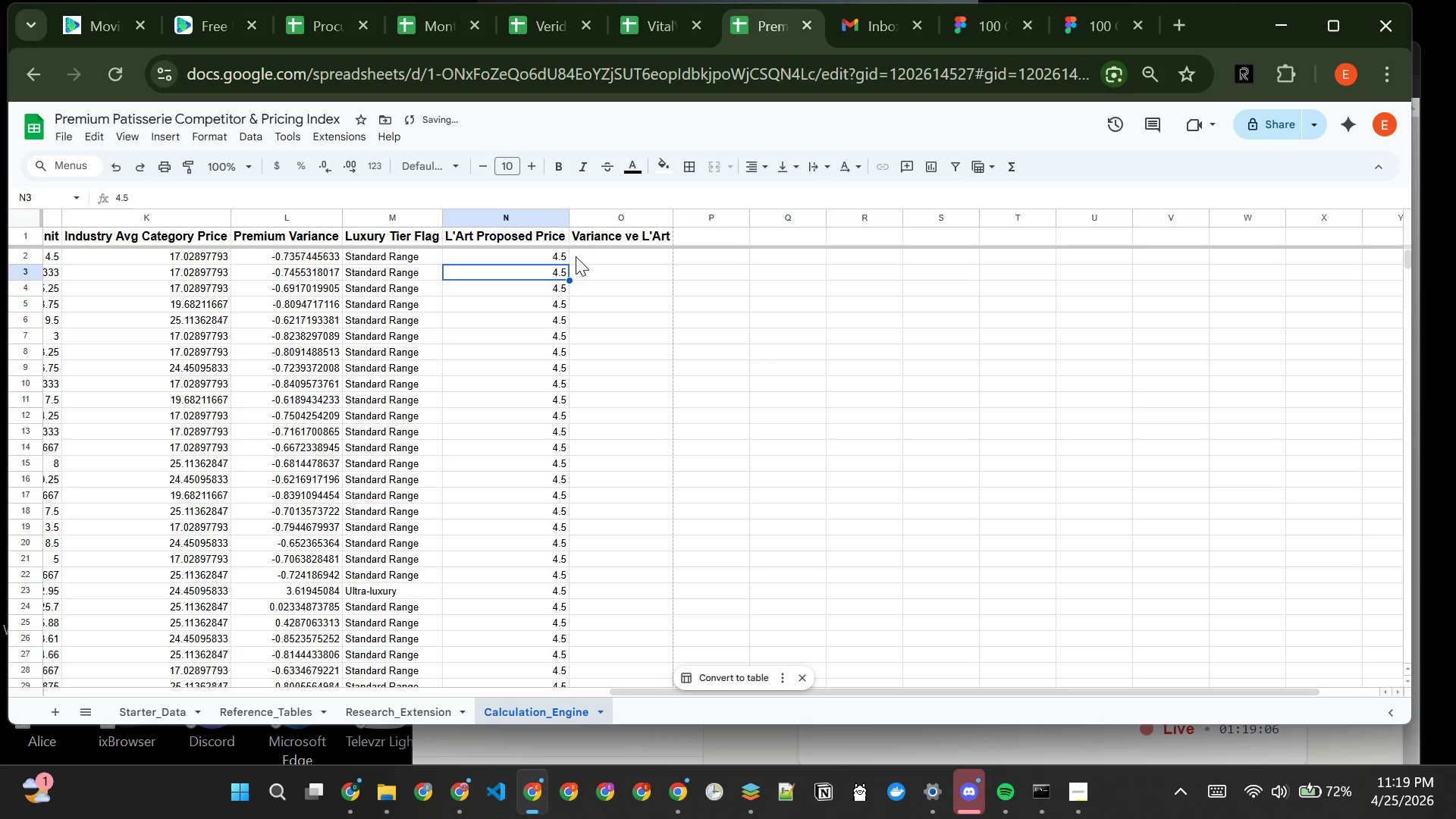 
left_click([541, 262])
 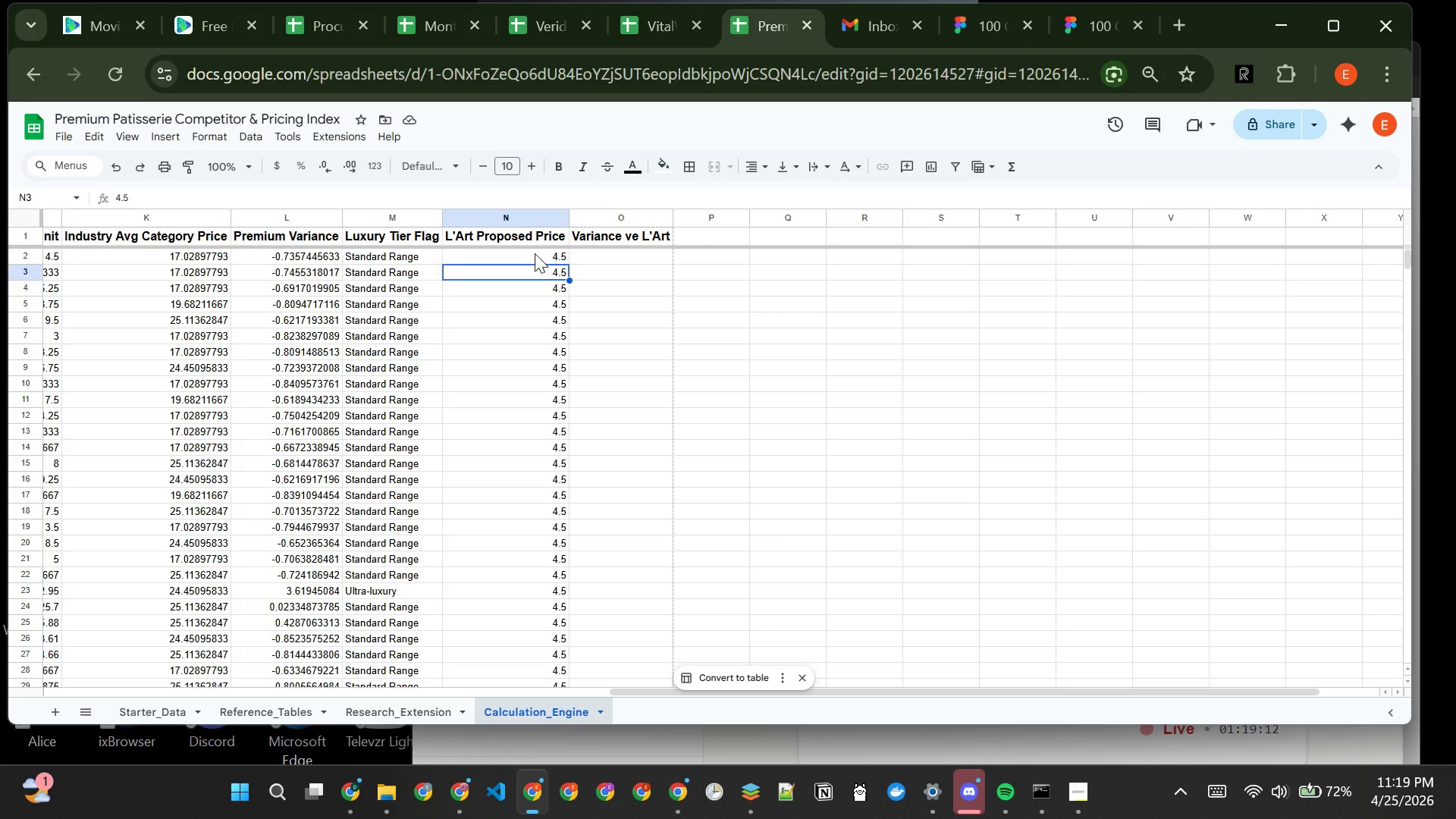 
left_click([535, 256])
 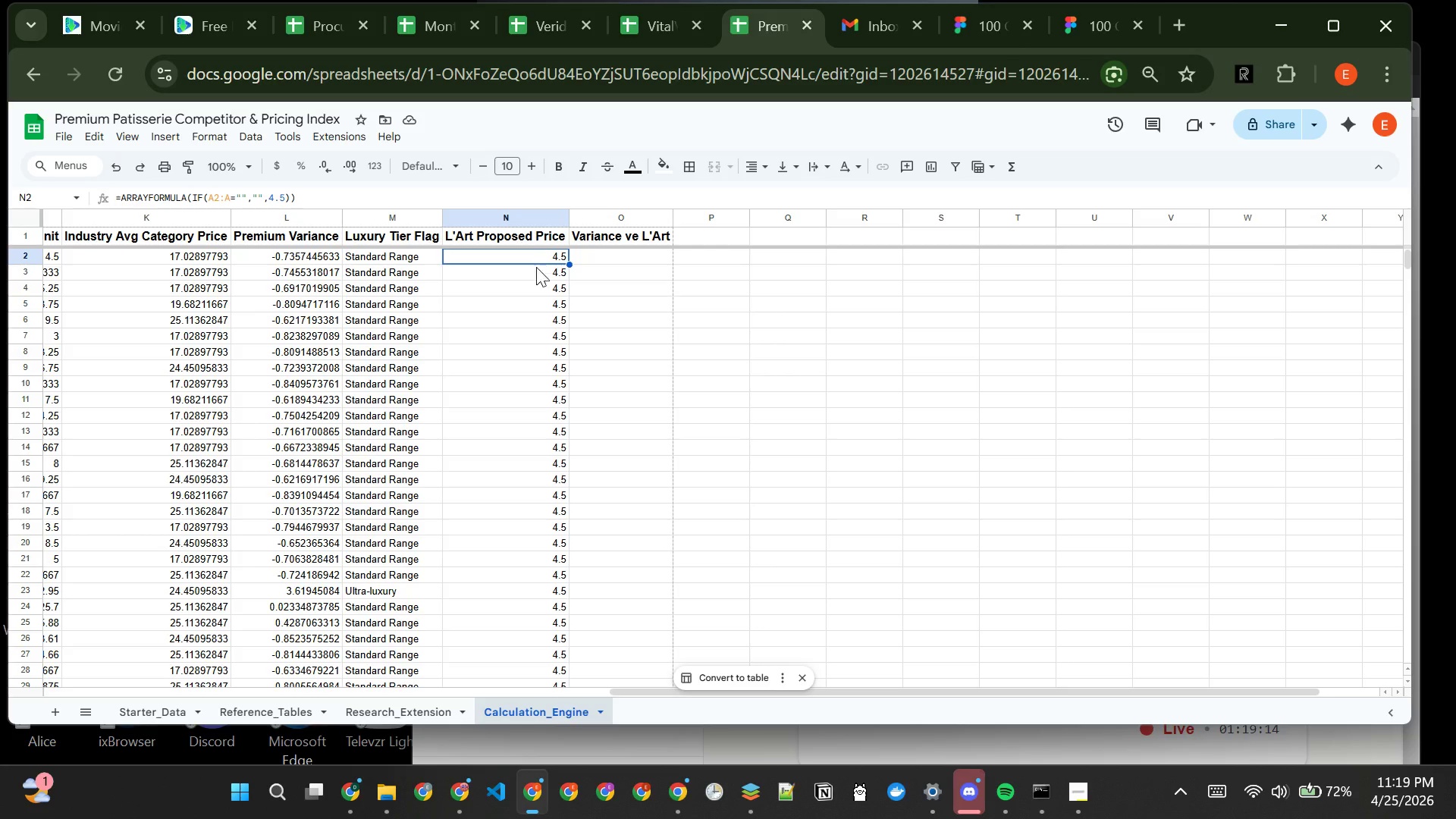 
left_click([541, 288])
 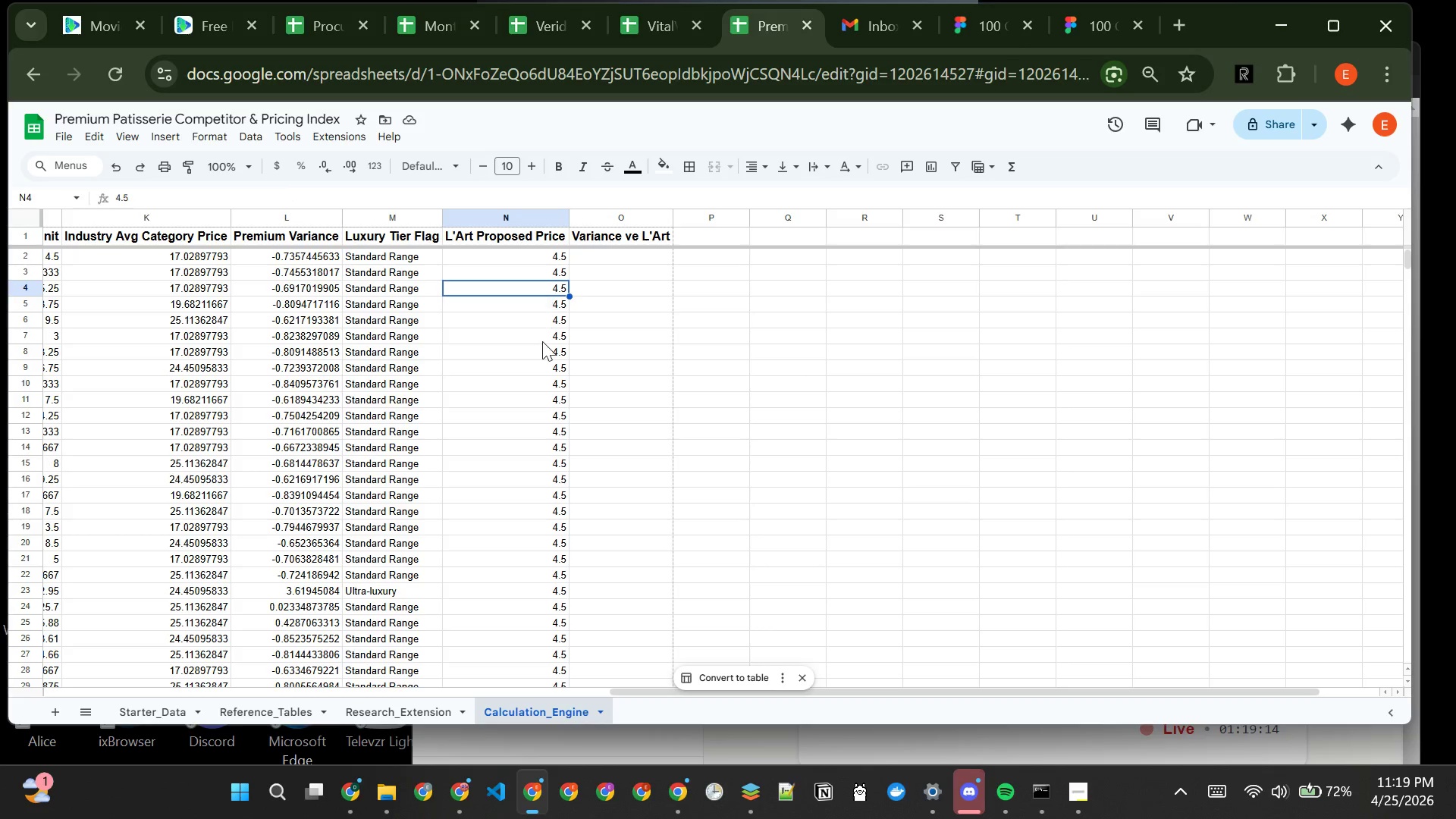 
left_click([542, 341])
 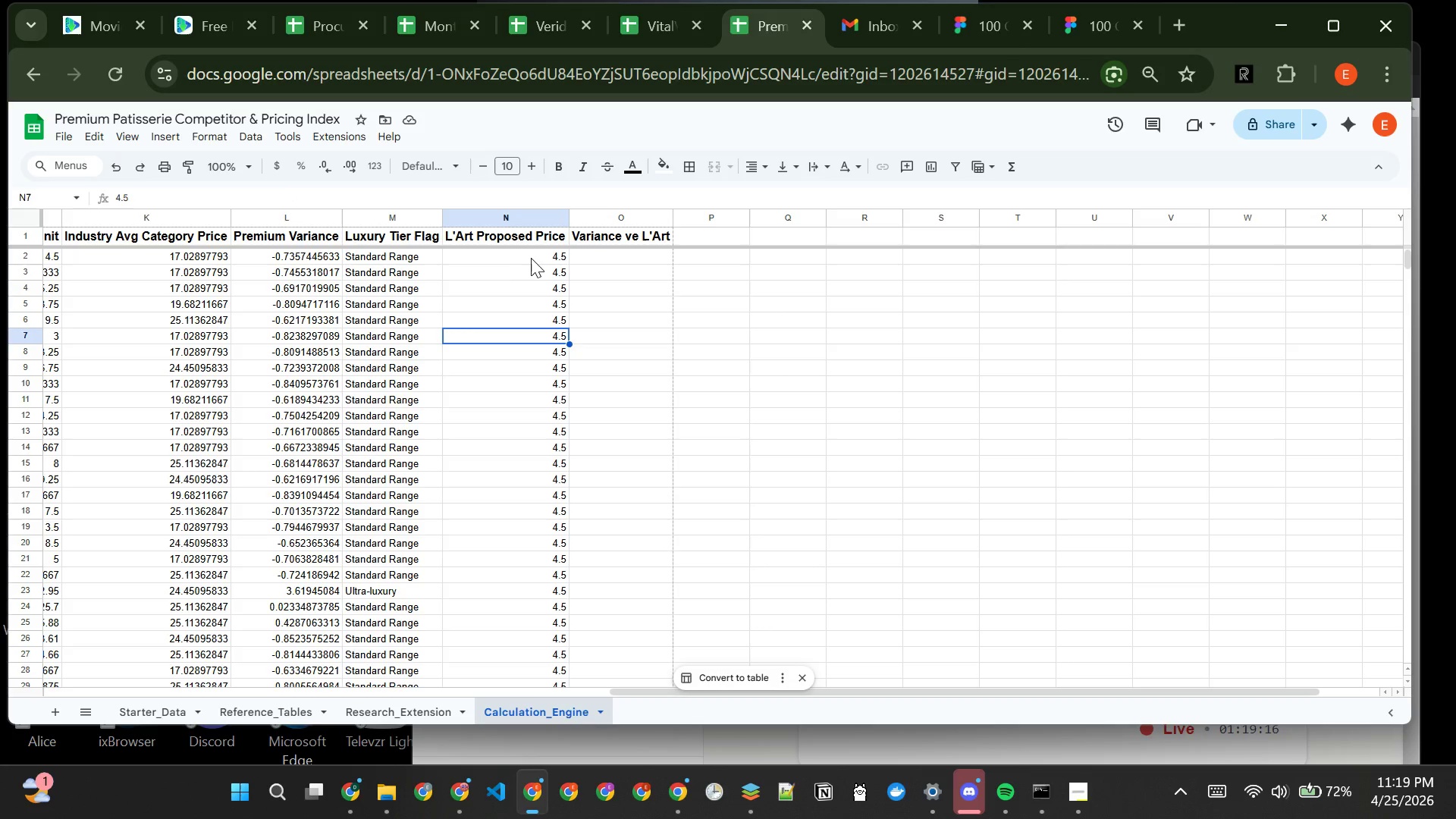 
left_click([532, 256])
 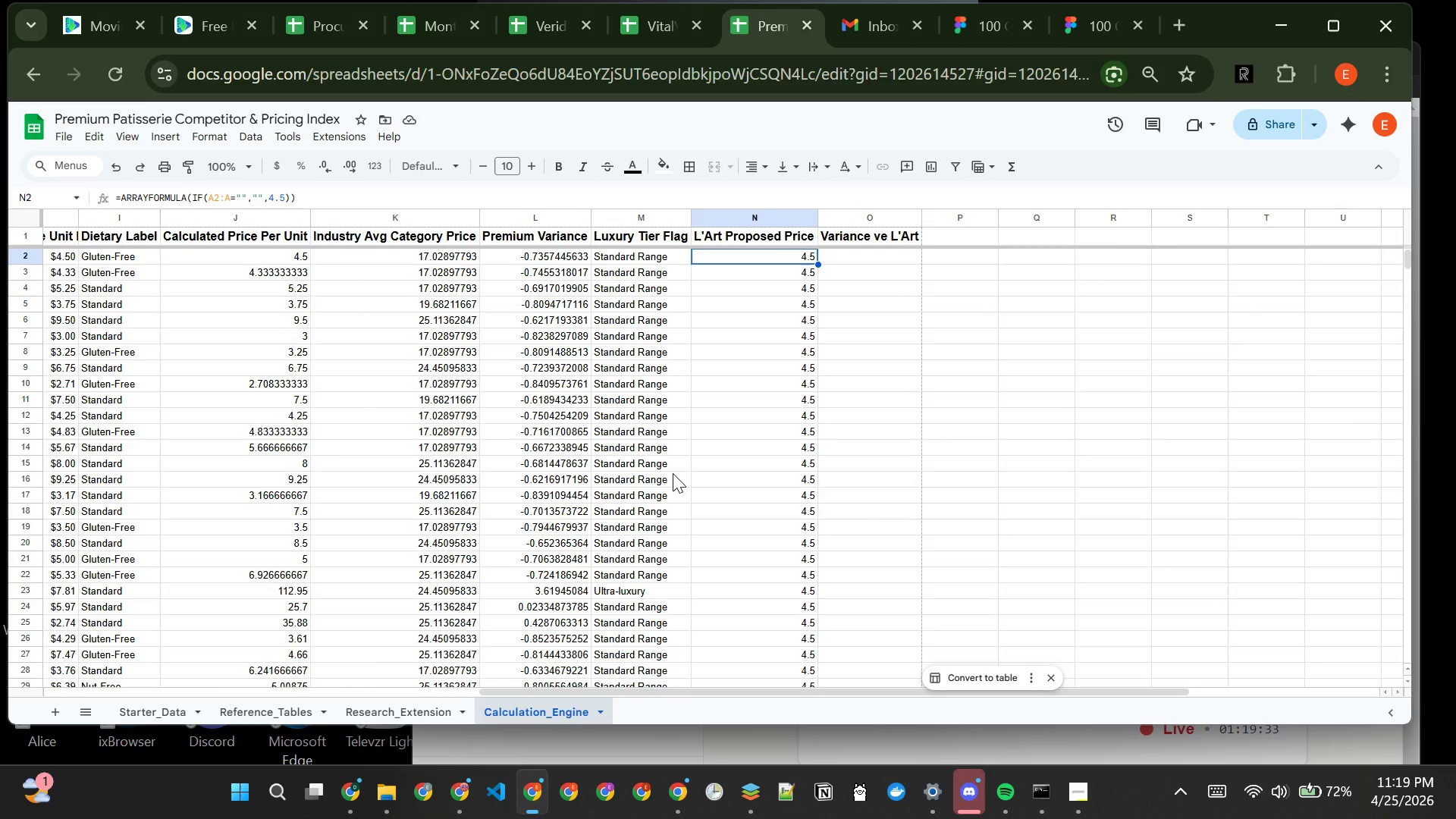 
wait(22.22)
 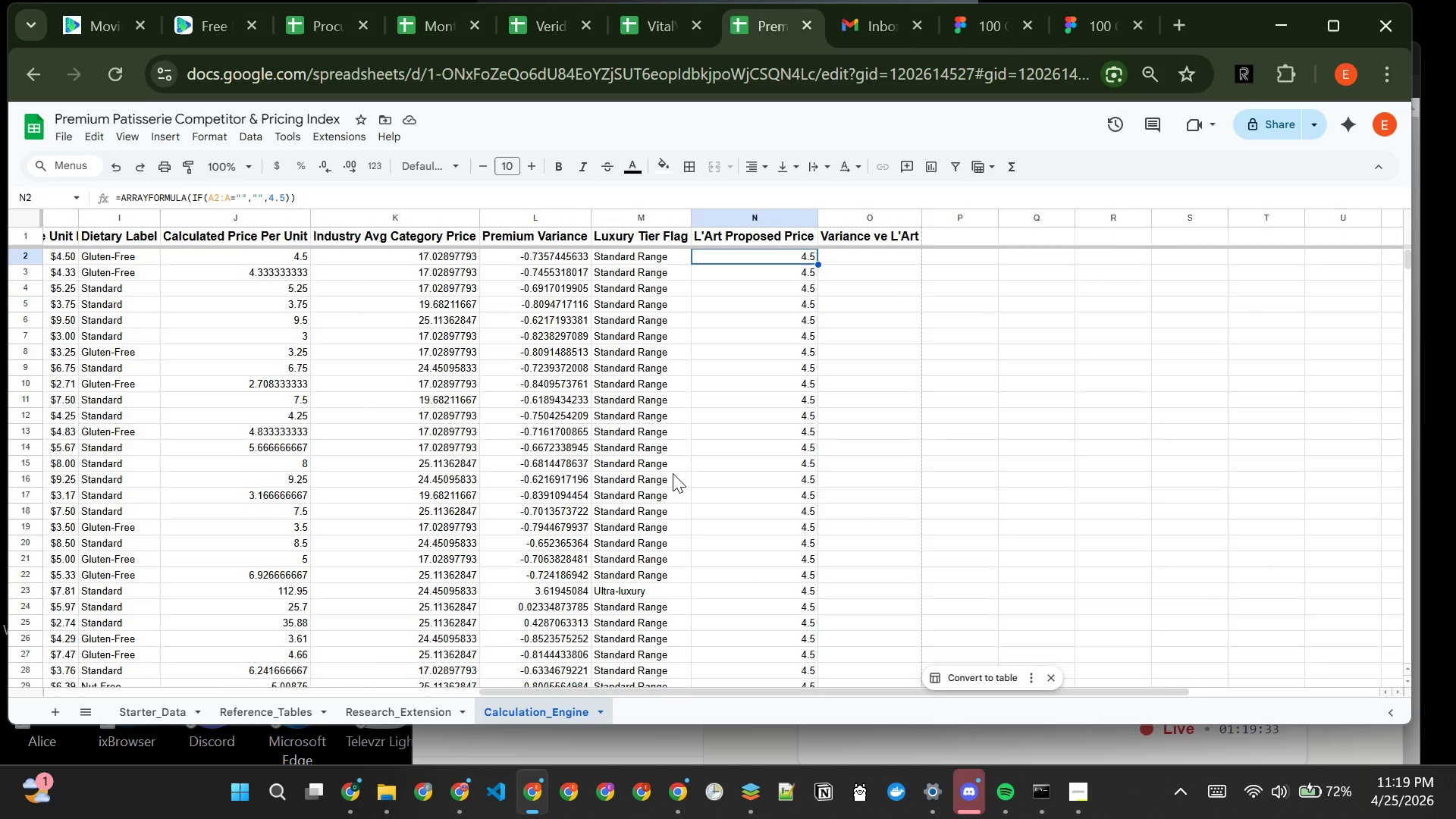 
left_click([864, 260])
 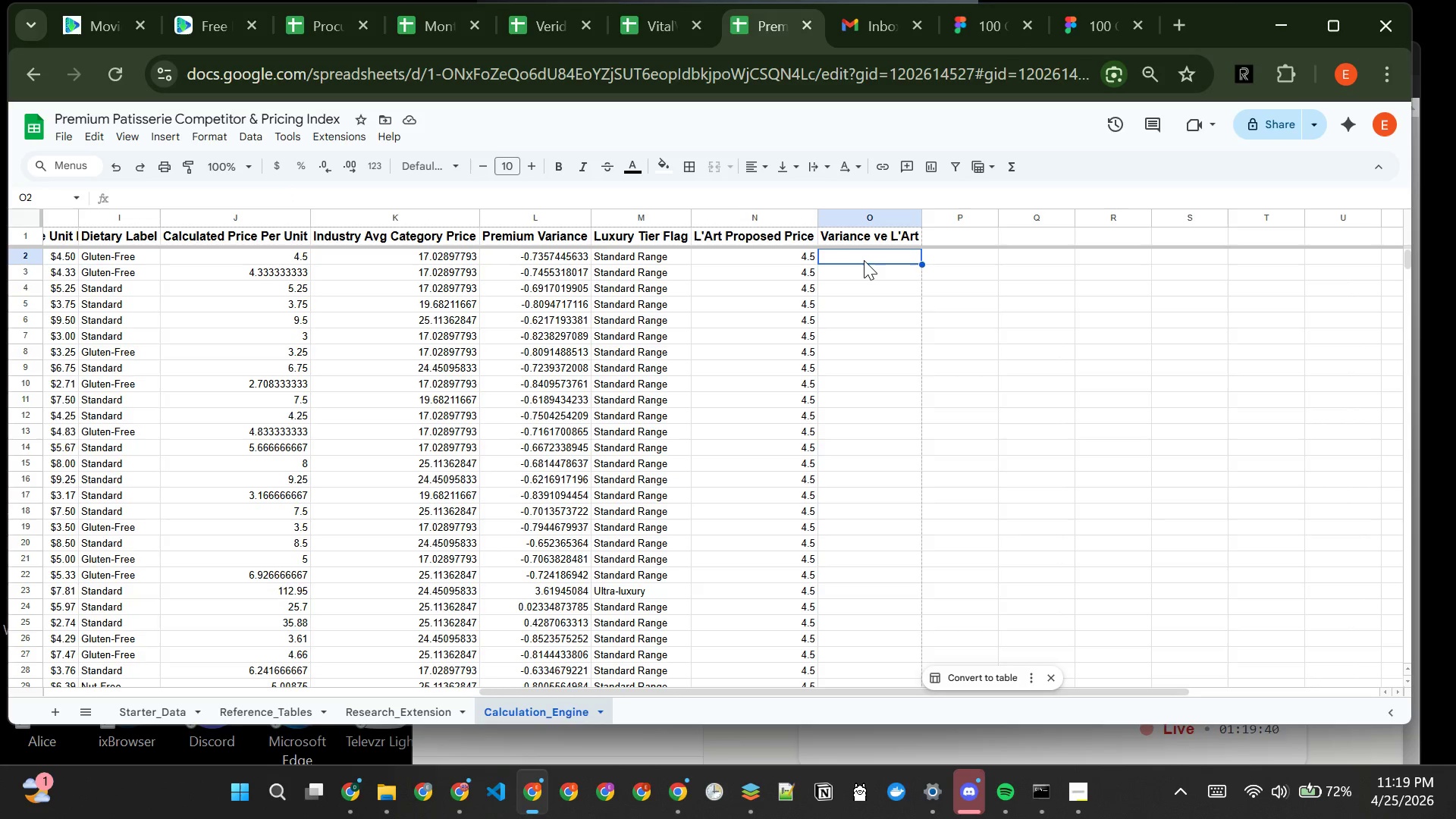 
type(=ARRAYFORMULA(IF(A2:A="","",IFERROR((N2:N-J2:J))
 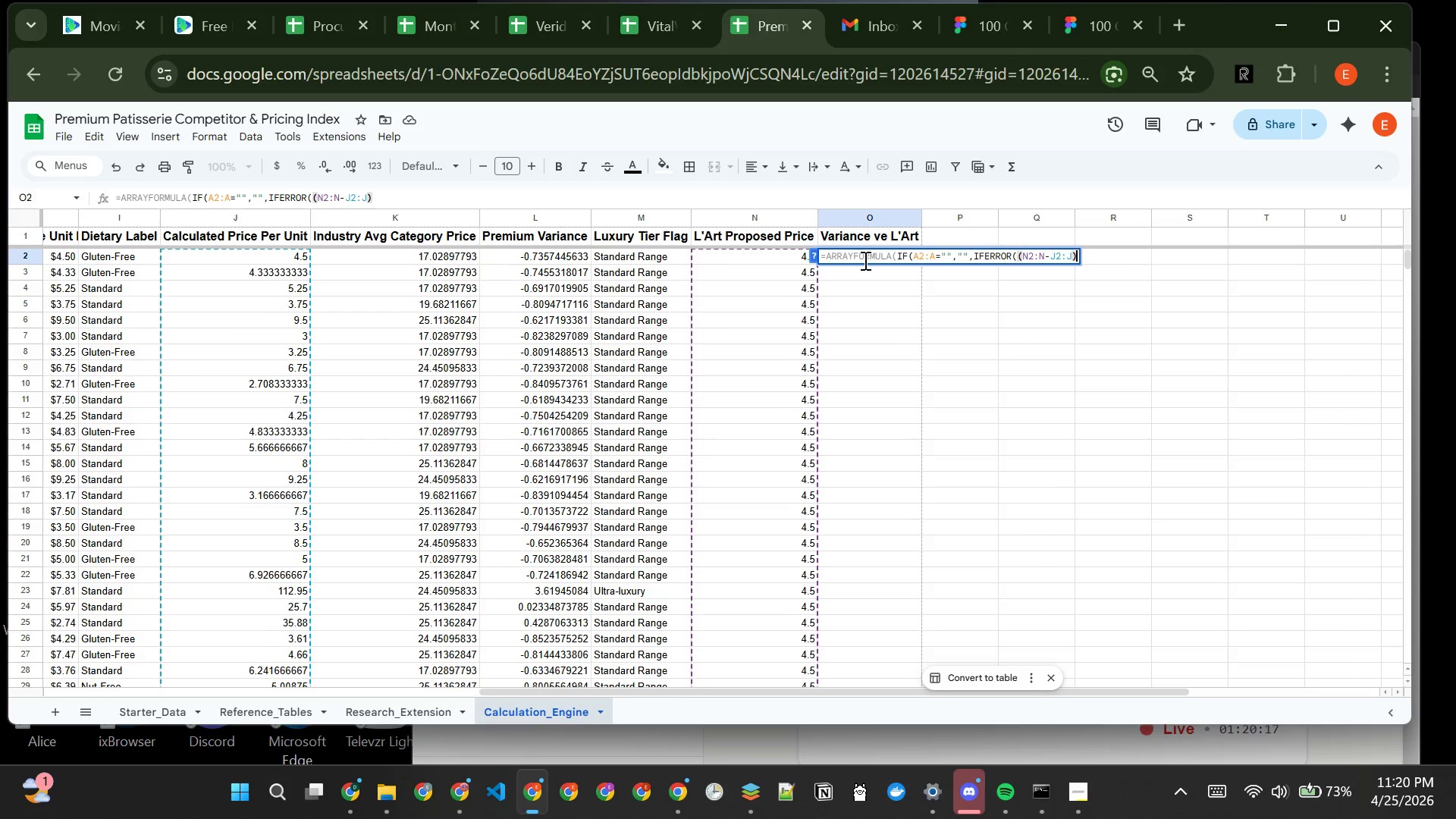 
type(/J2:J)
 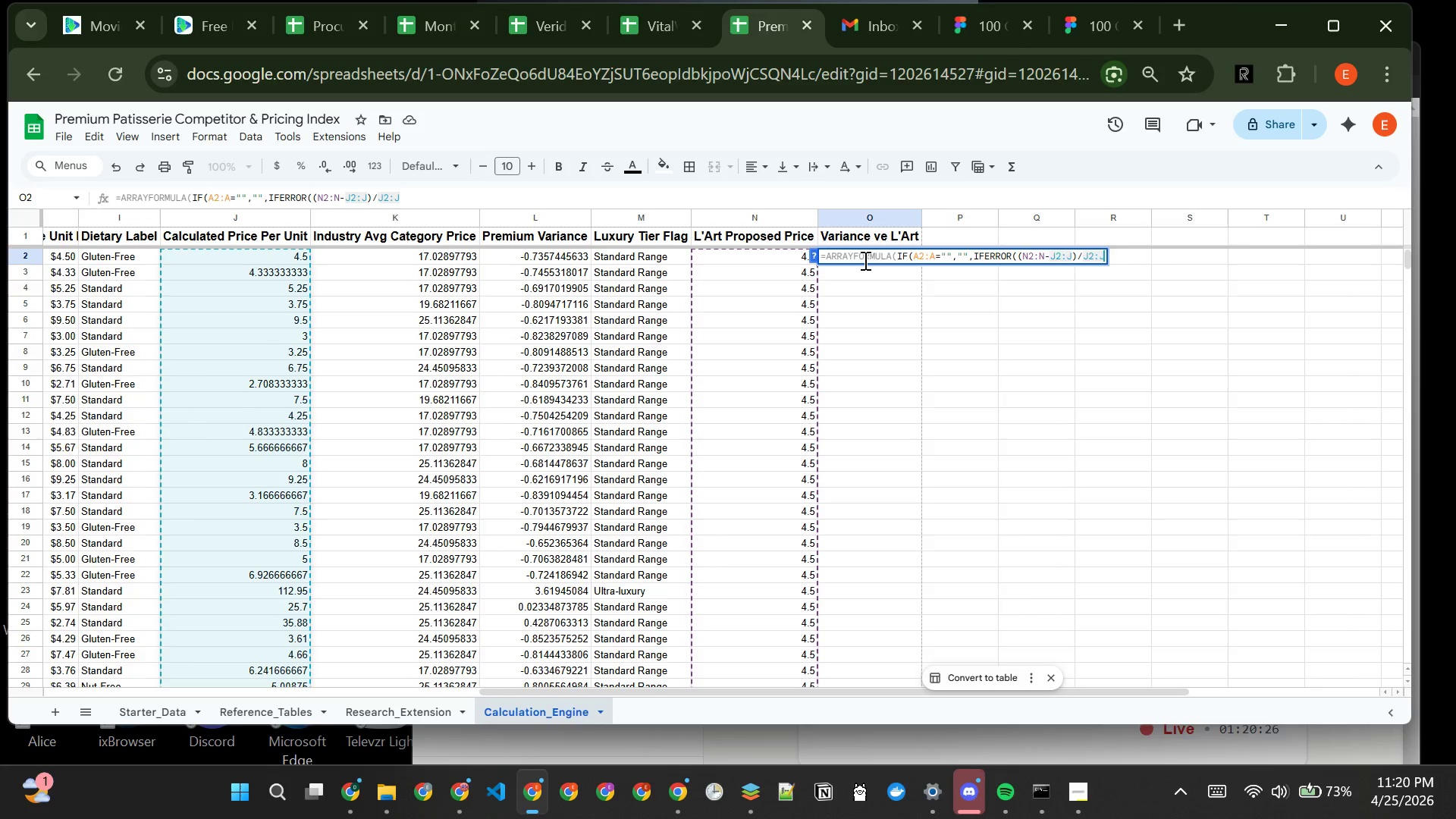 
wait(8.3)
 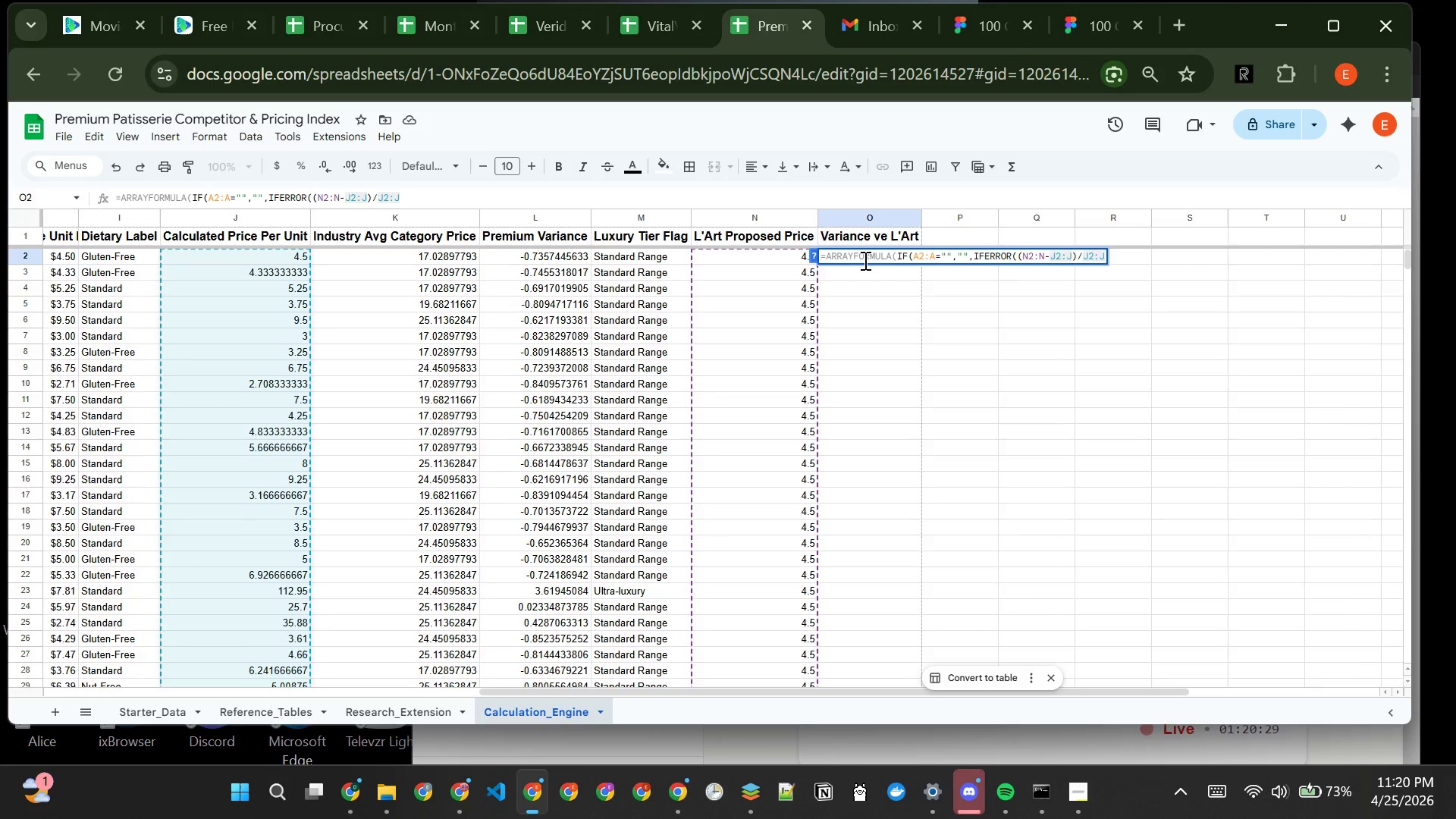 
type(,""))))
 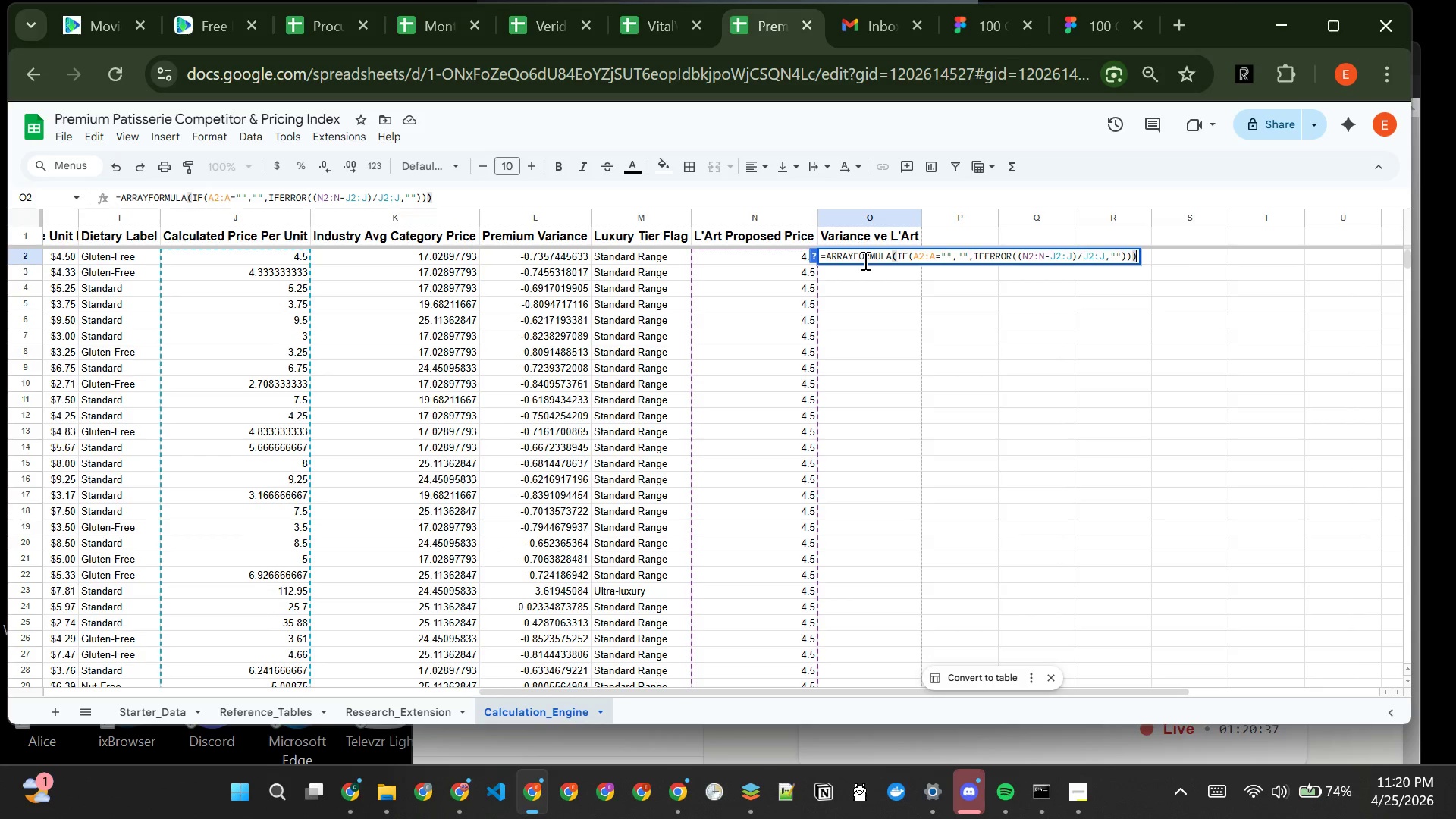 
key(Enter)
 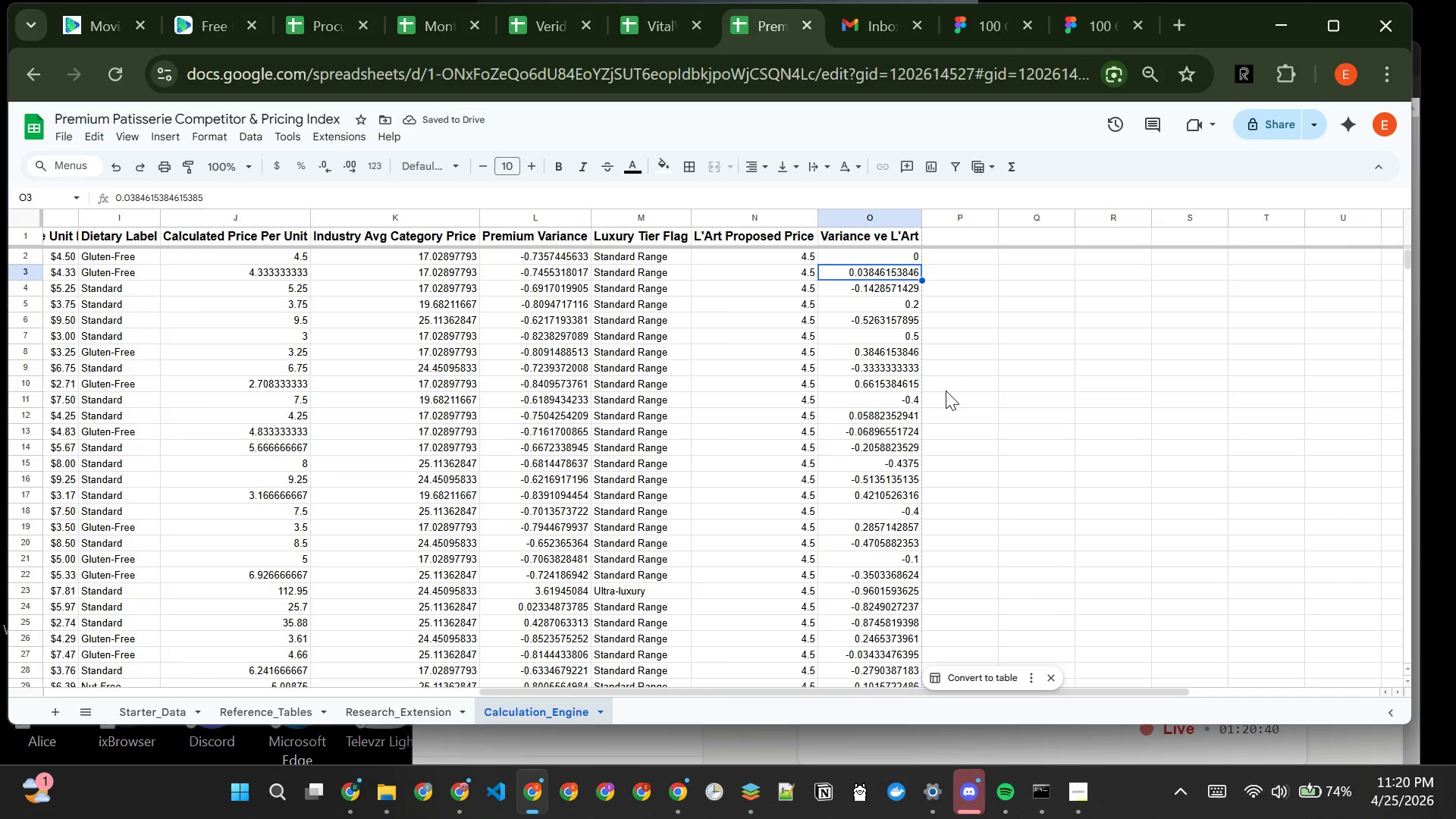 
left_click([883, 387])
 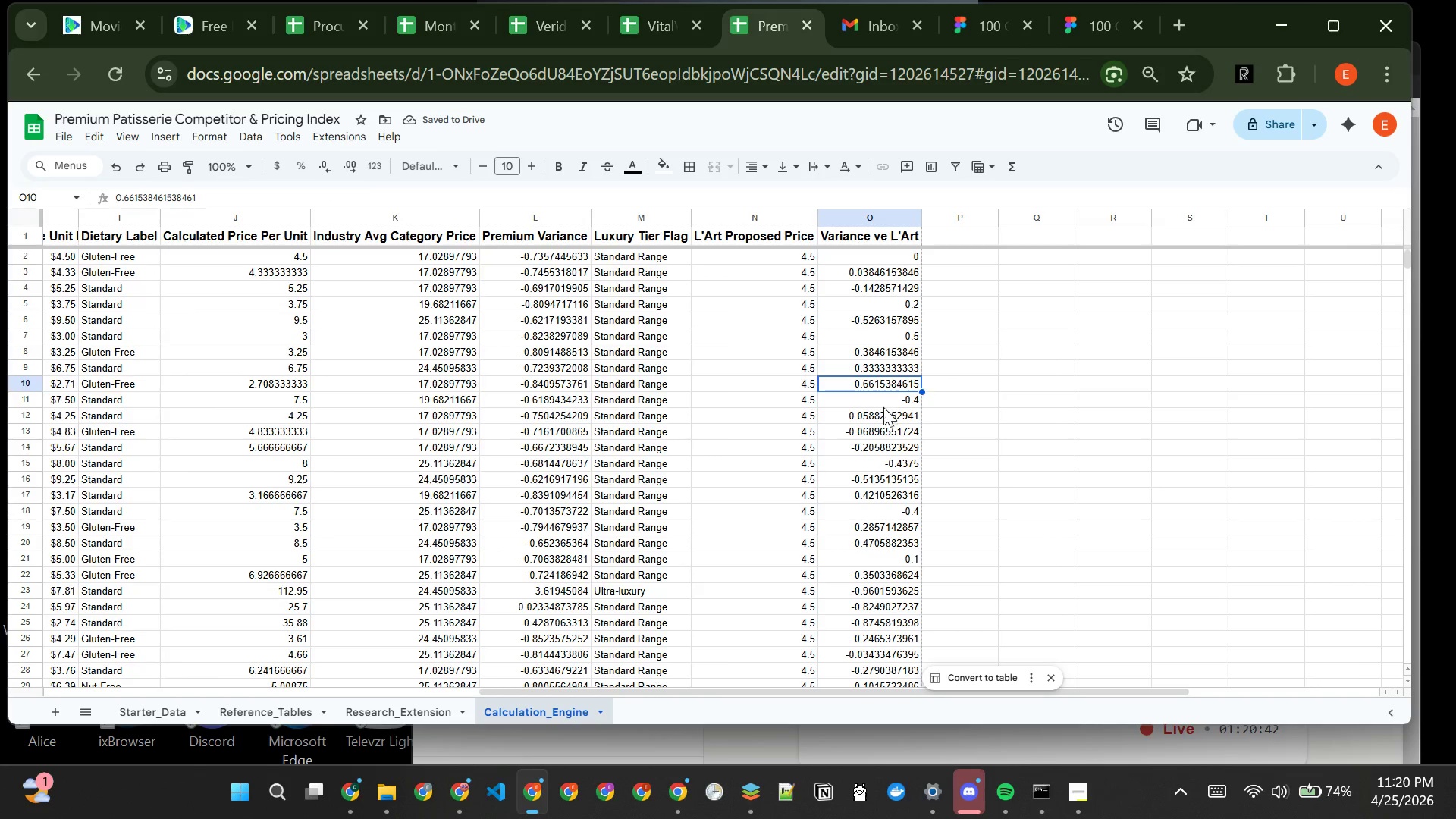 
left_click([883, 415])
 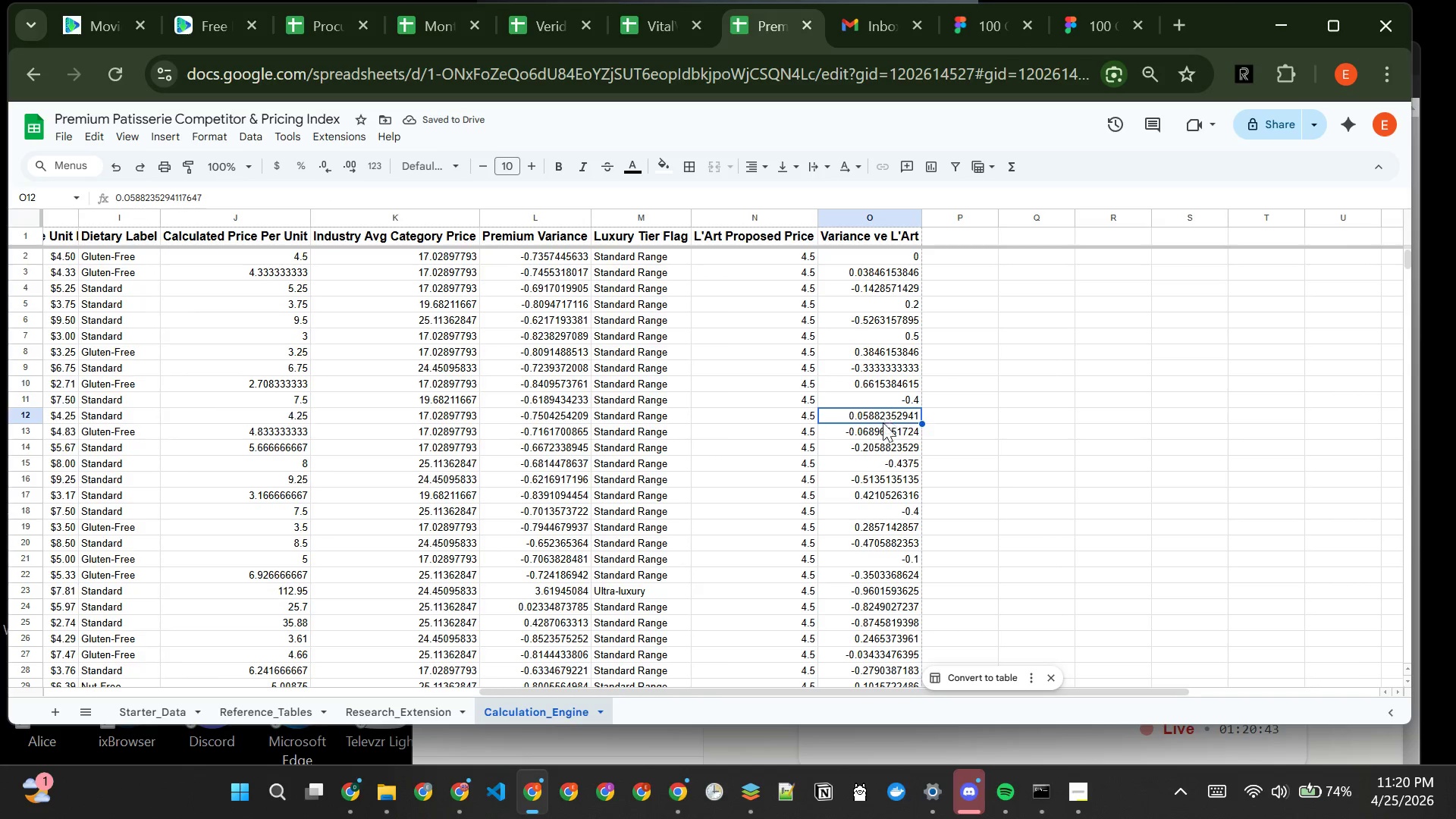 
left_click([883, 424])
 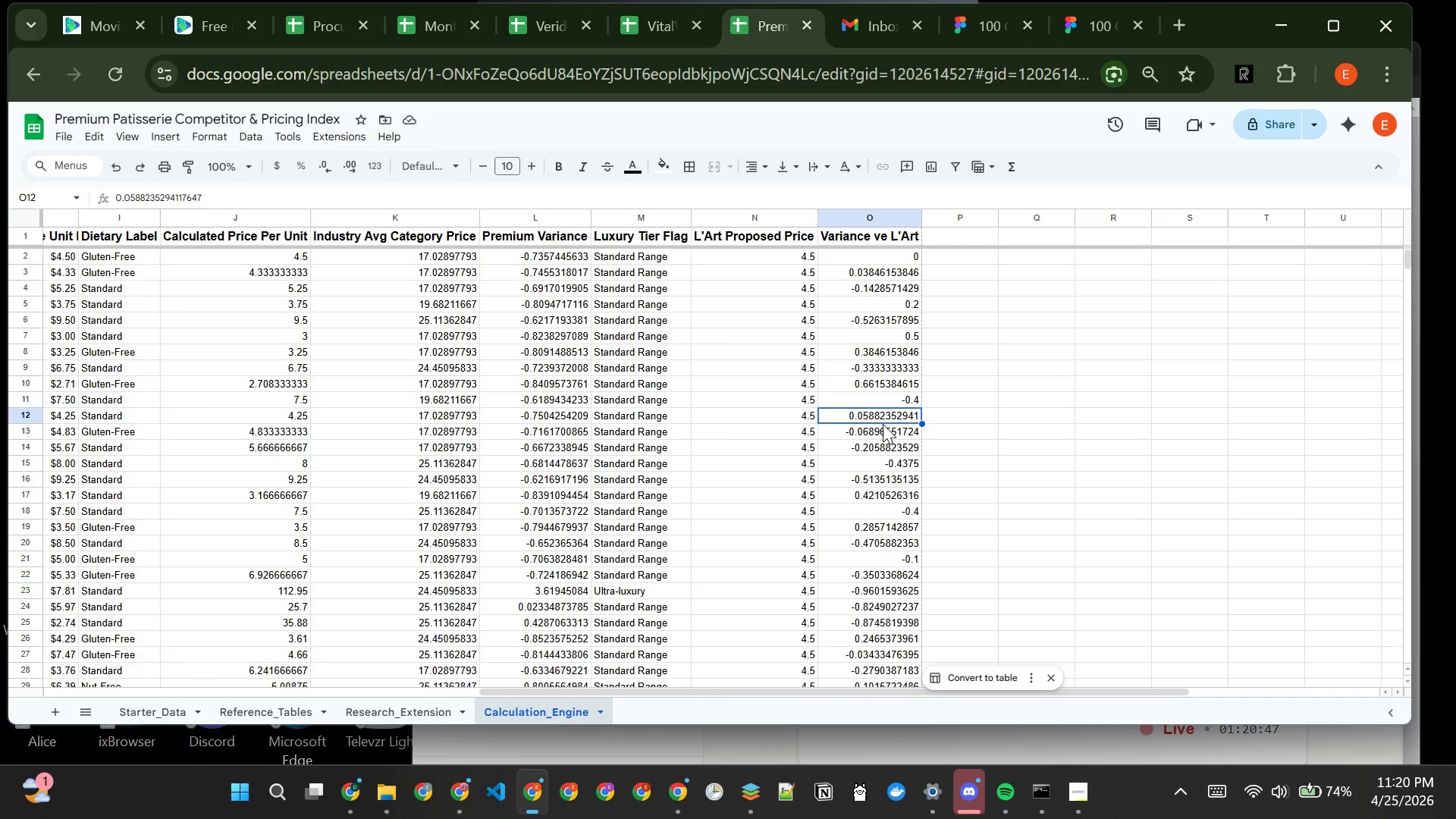 
wait(5.06)
 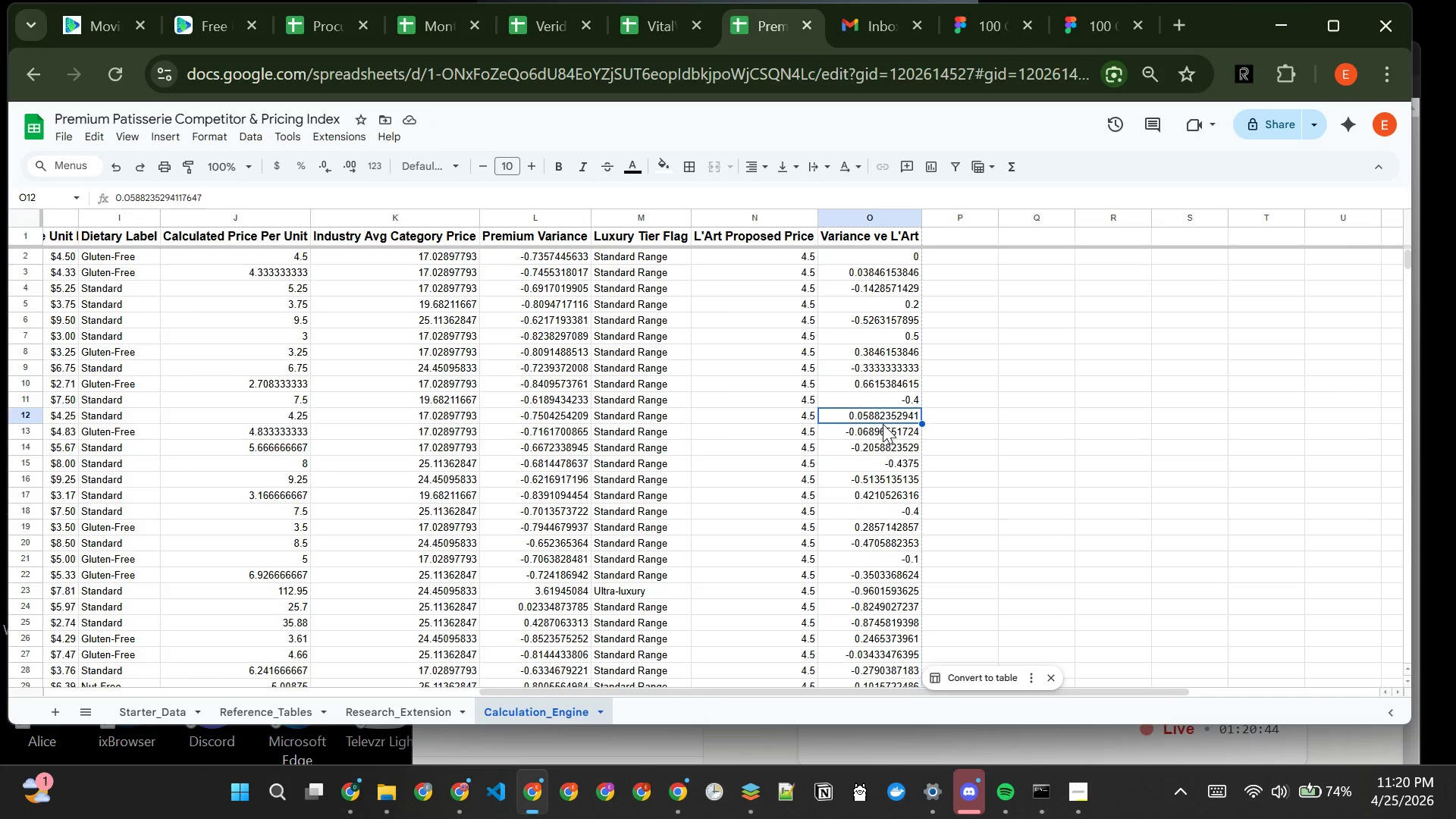 
left_click([958, 324])
 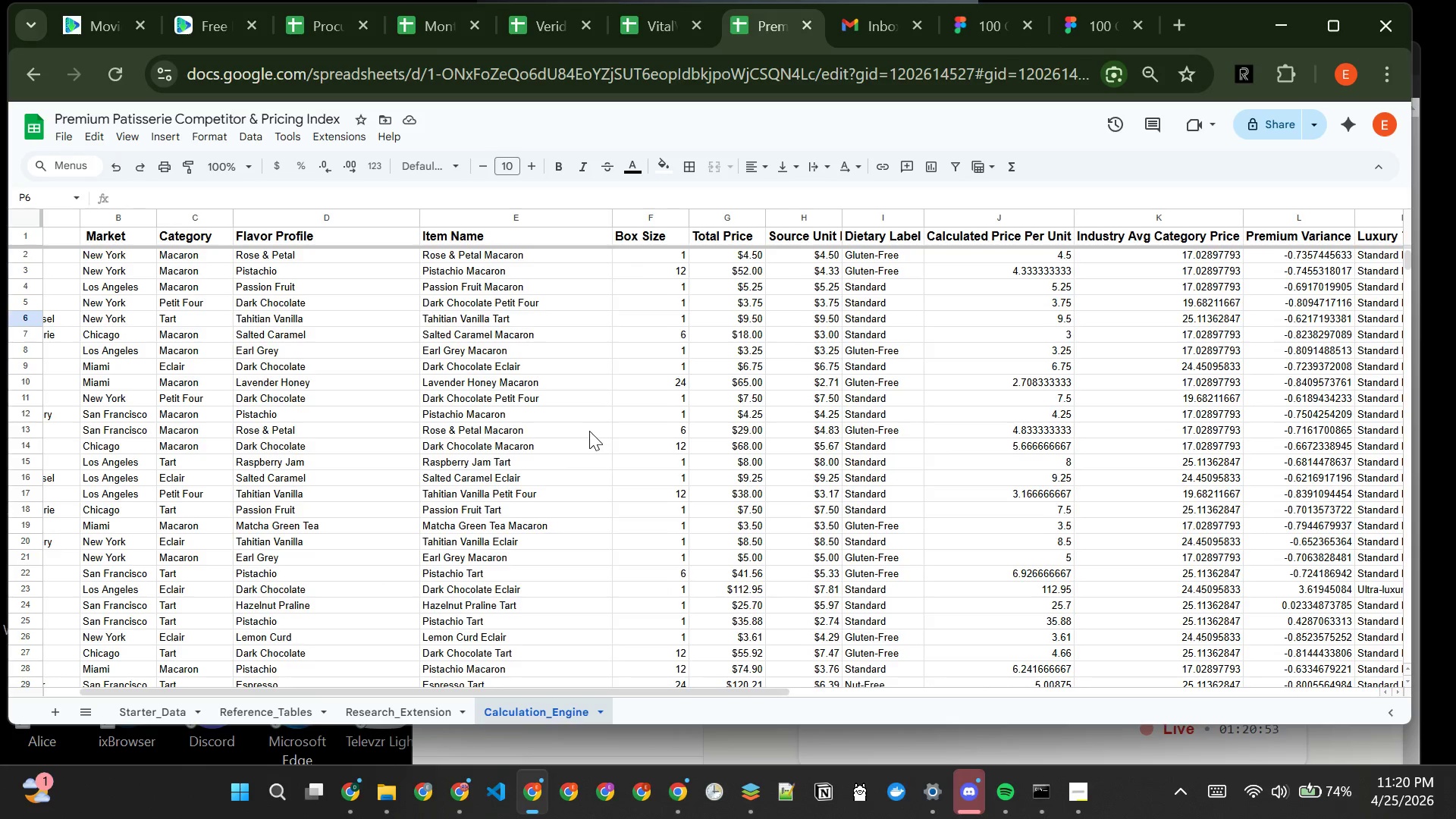 
wait(9.64)
 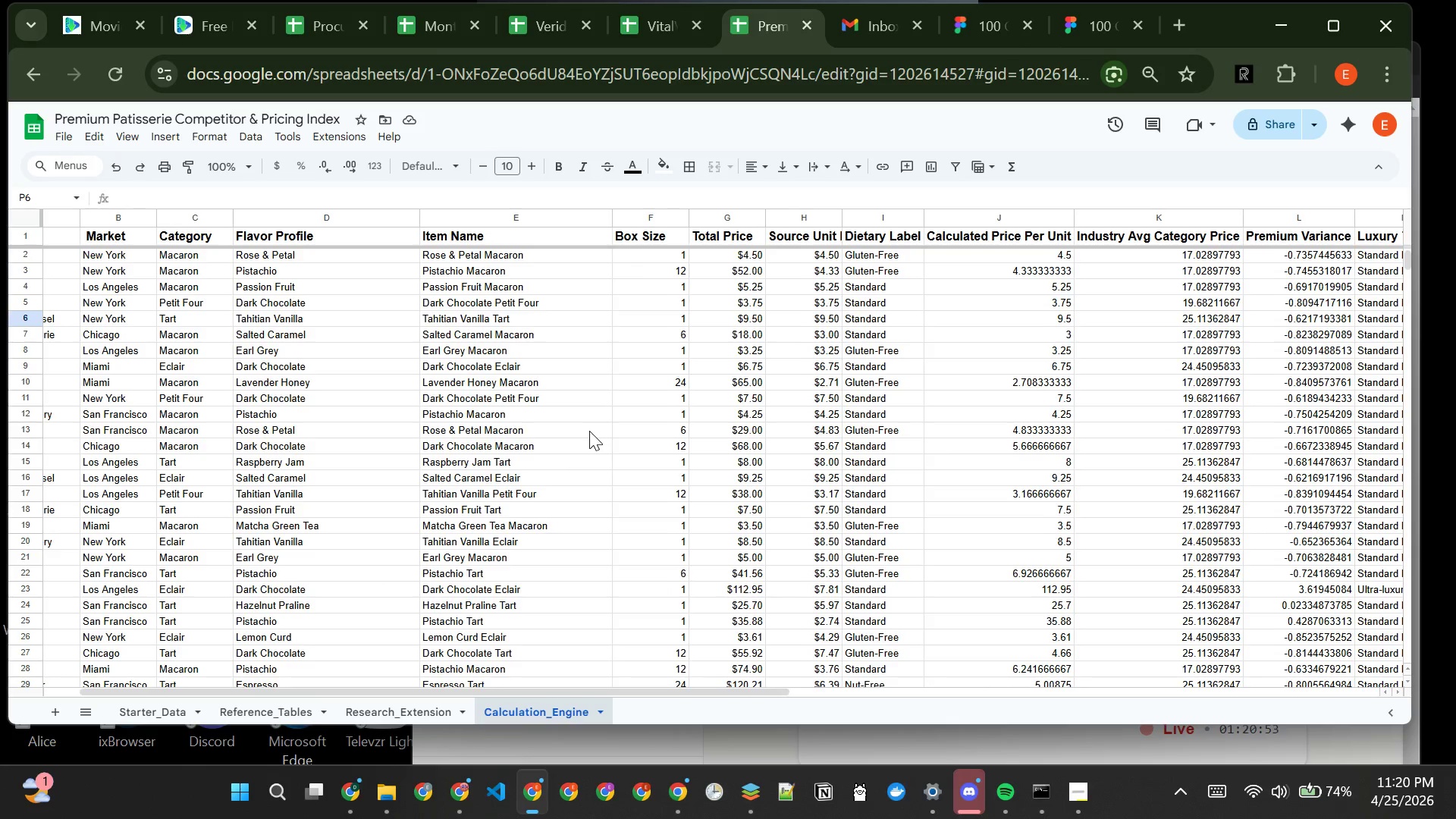 
left_click([675, 224])
 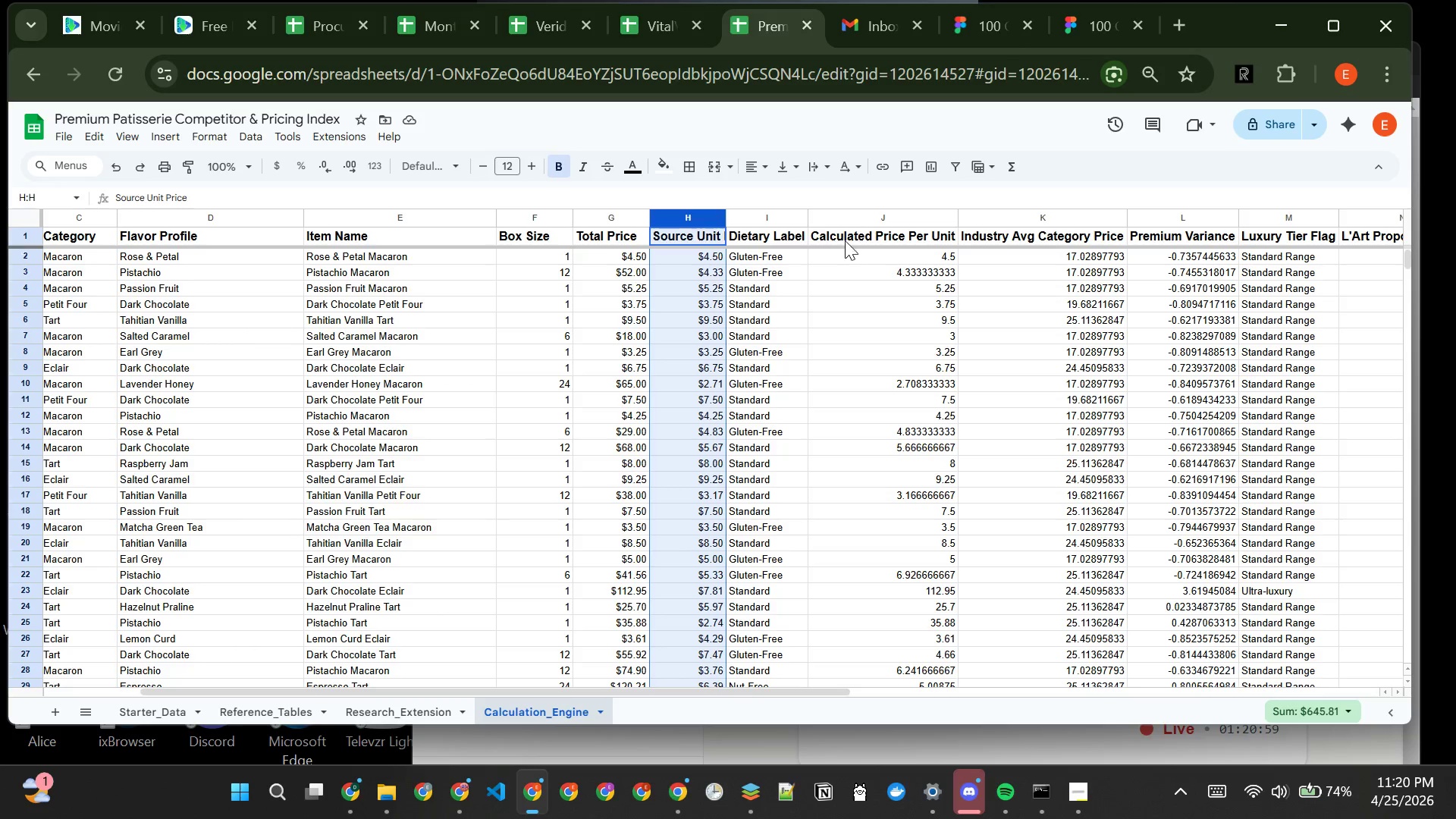 
left_click([874, 226])
 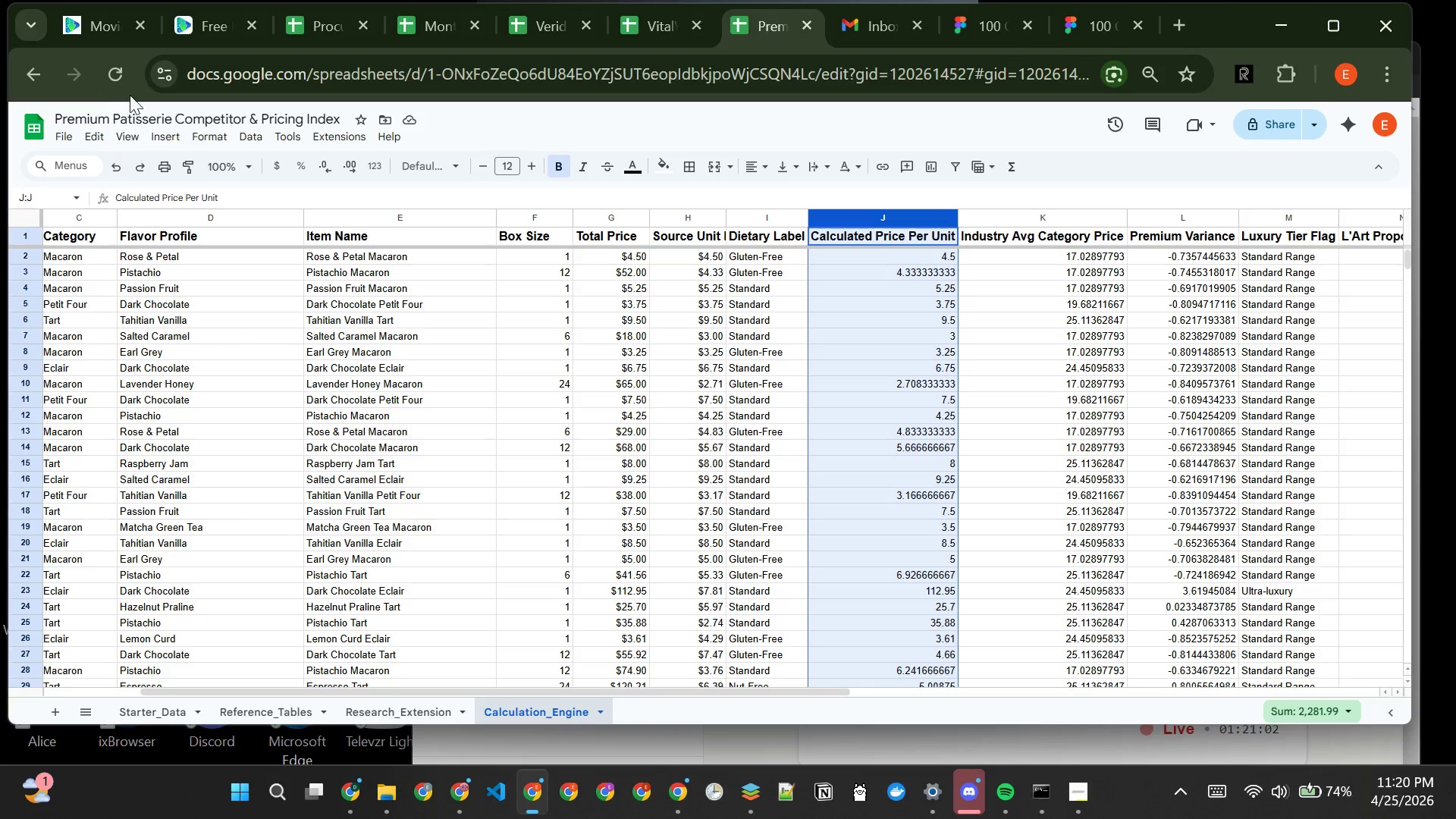 
left_click([219, 135])
 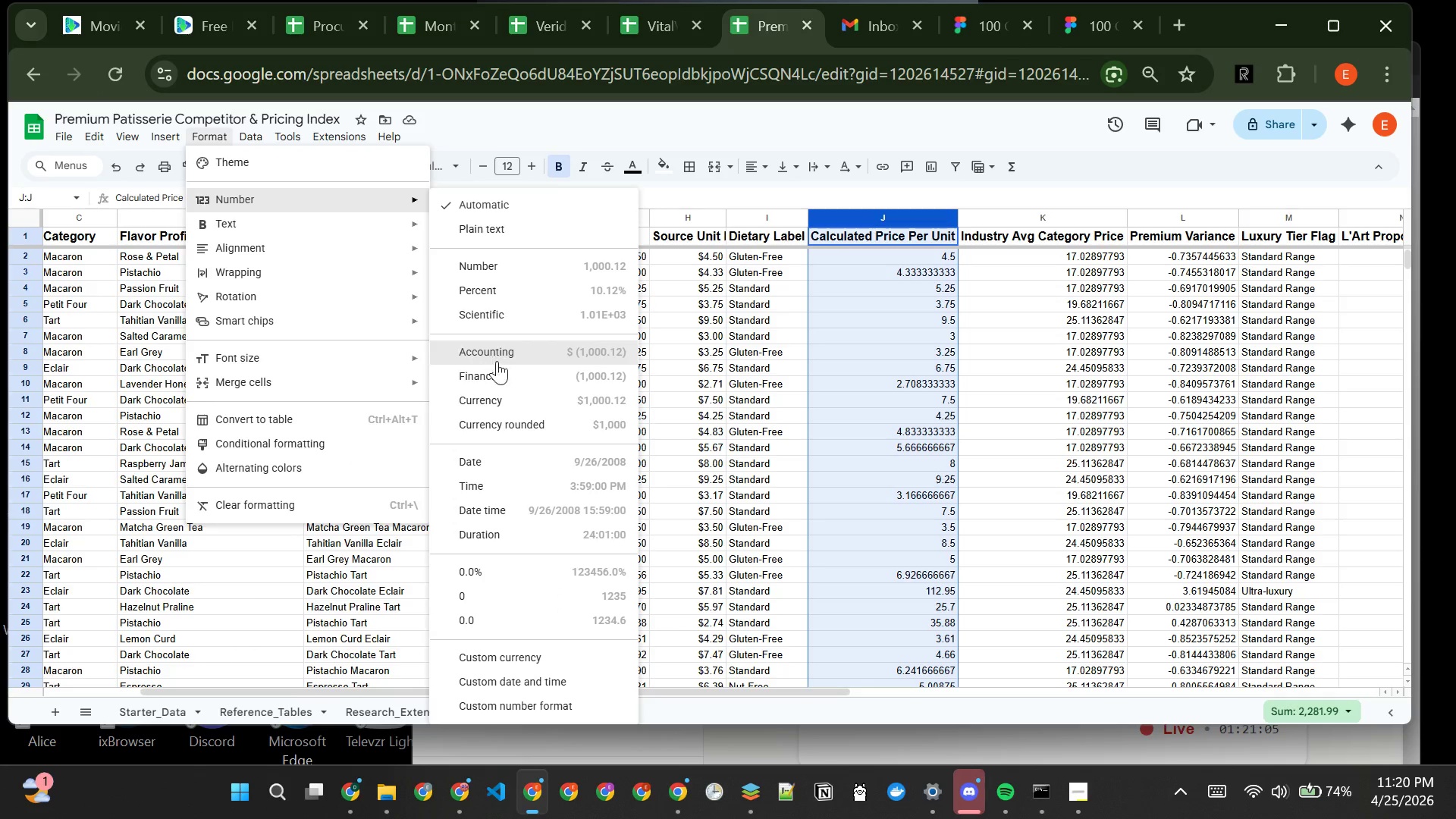 
left_click([517, 397])
 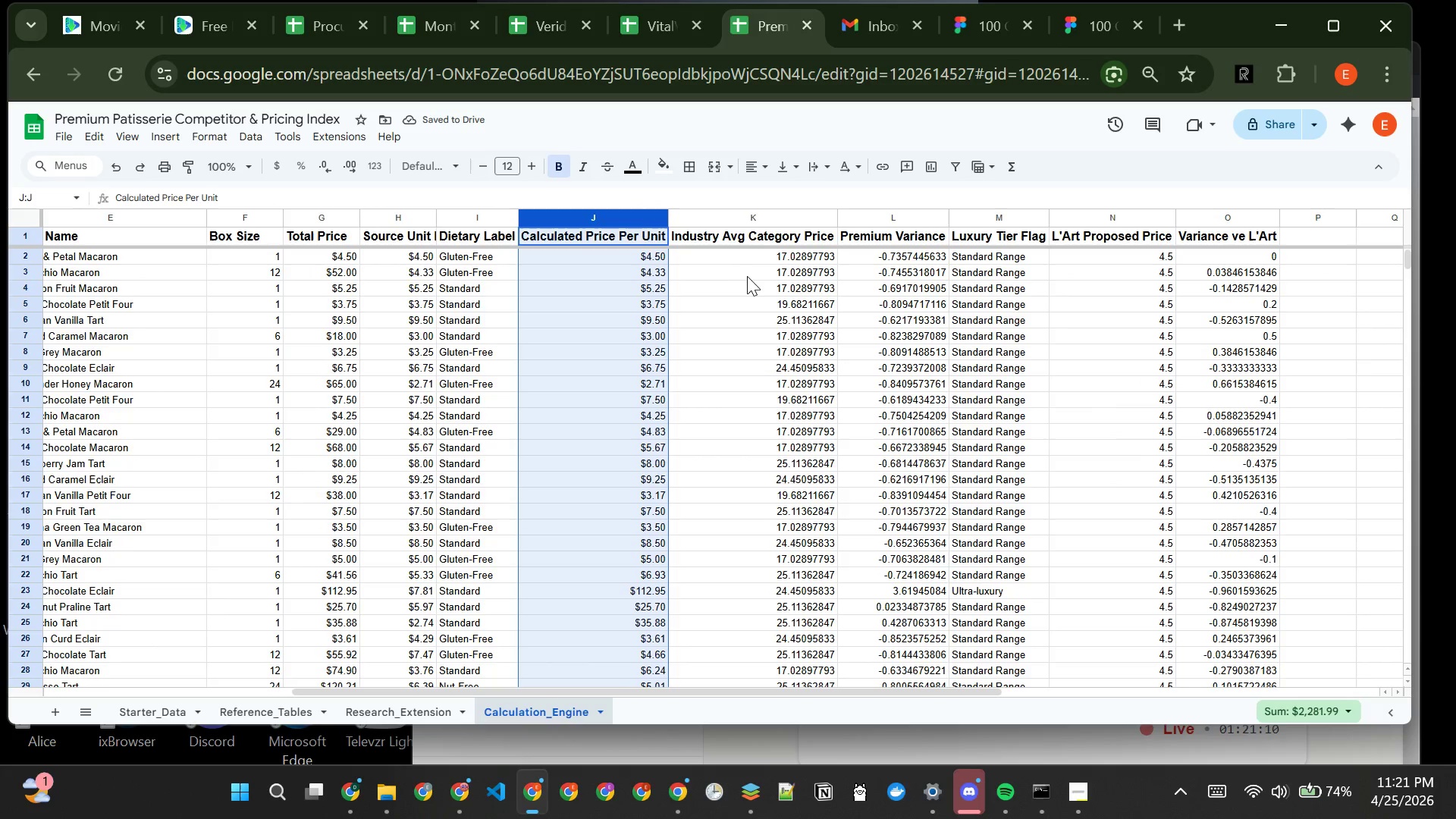 
wait(5.38)
 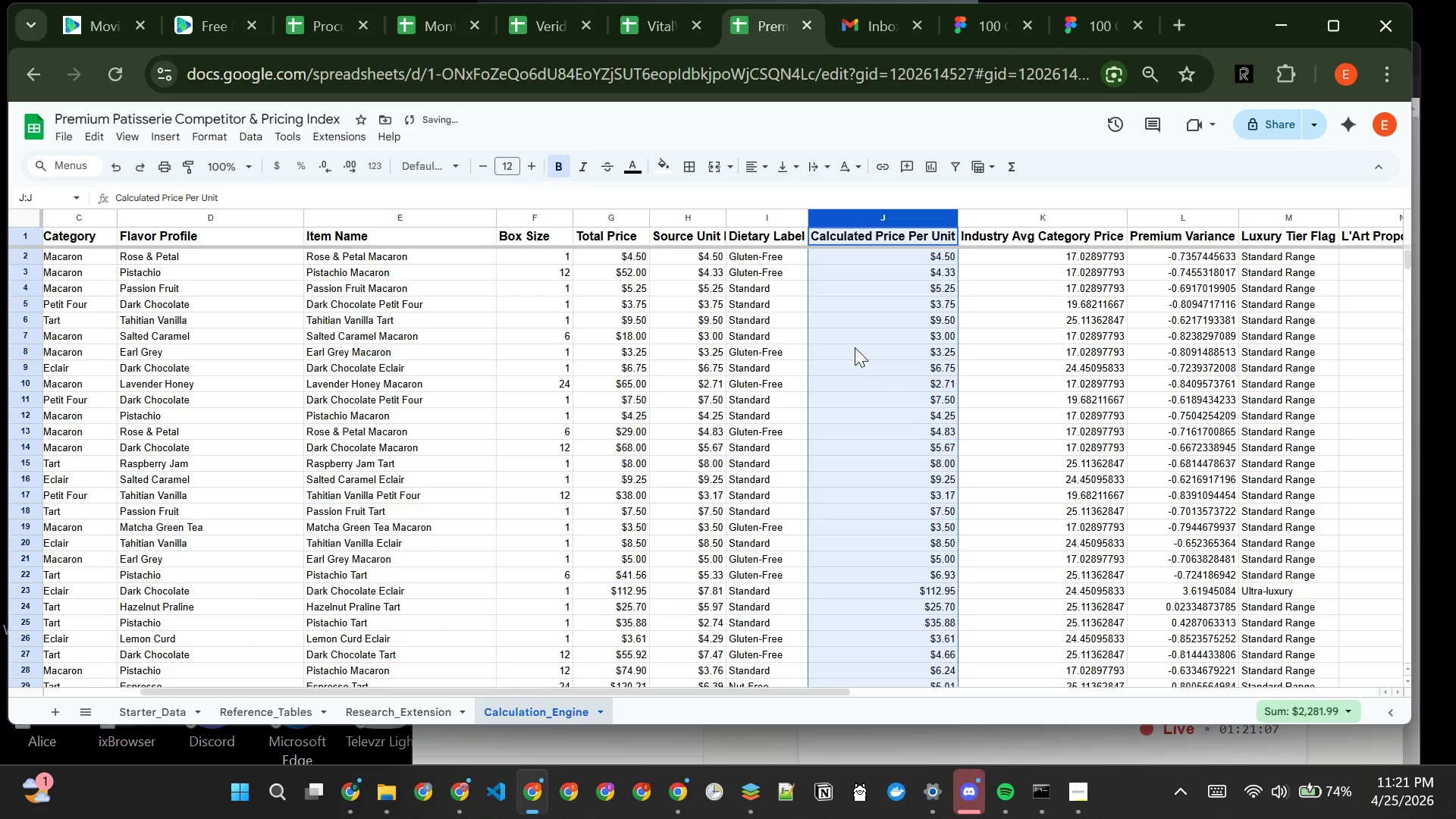 
left_click([762, 224])
 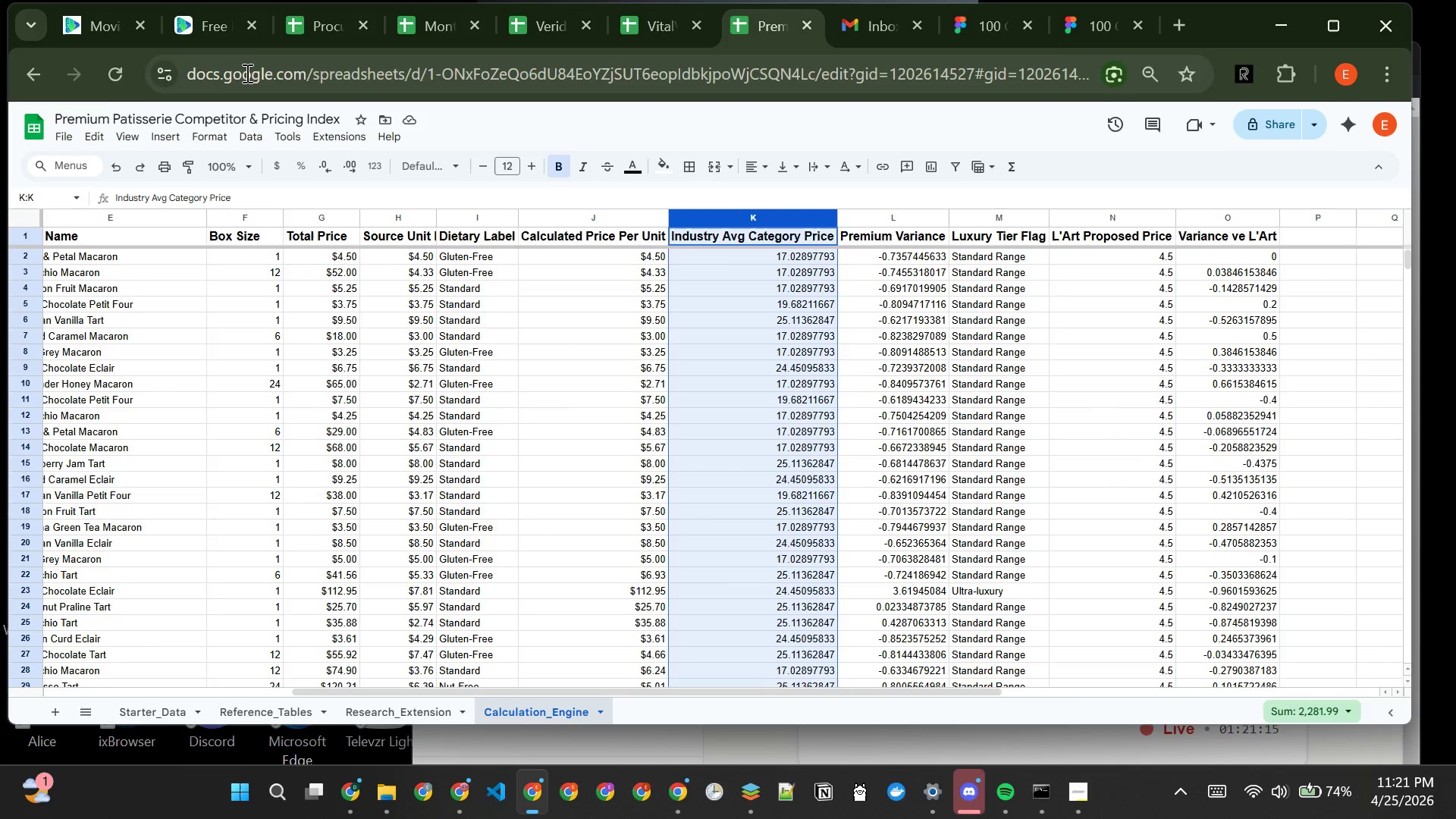 
left_click([204, 134])
 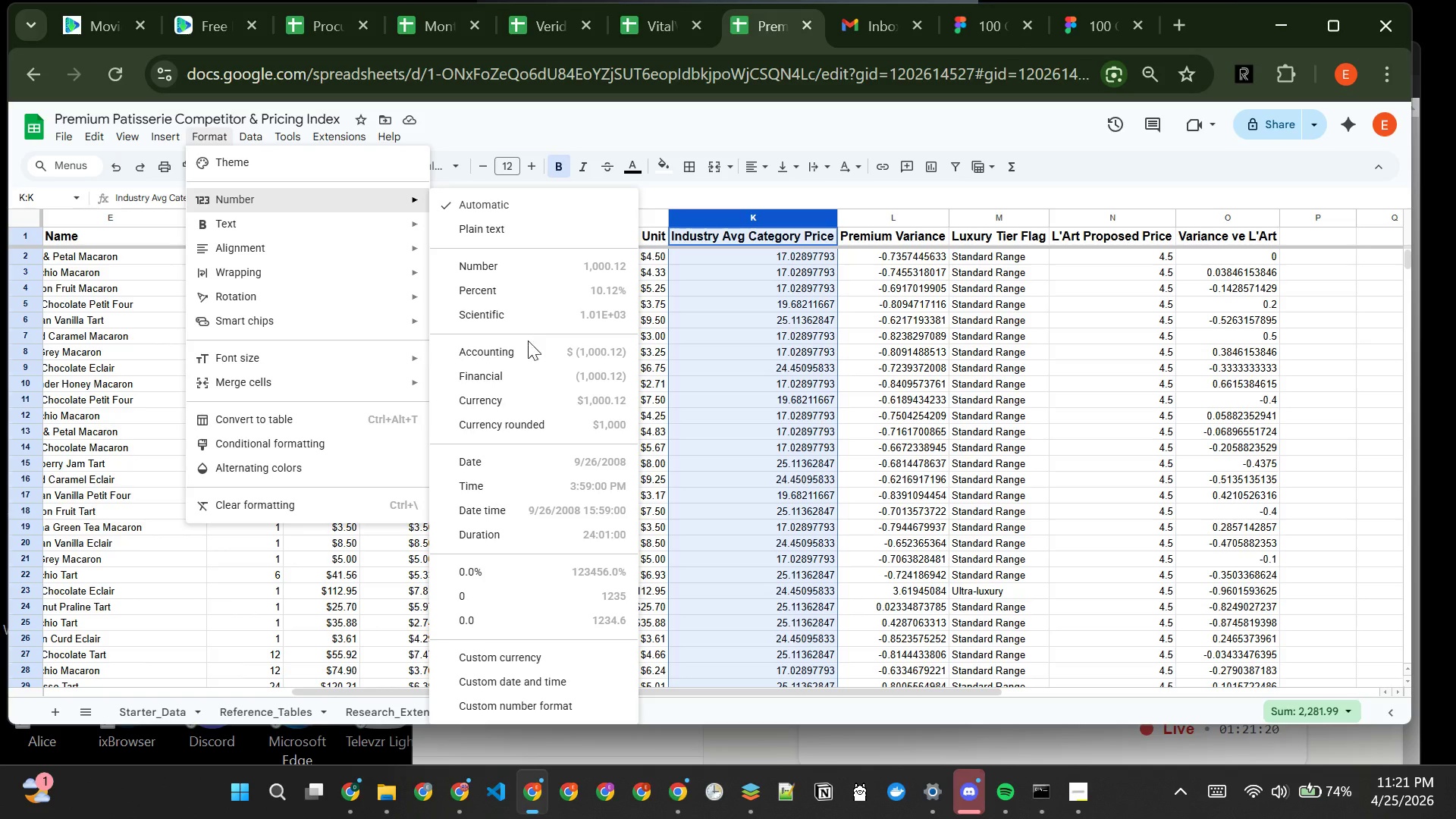 
left_click([541, 404])
 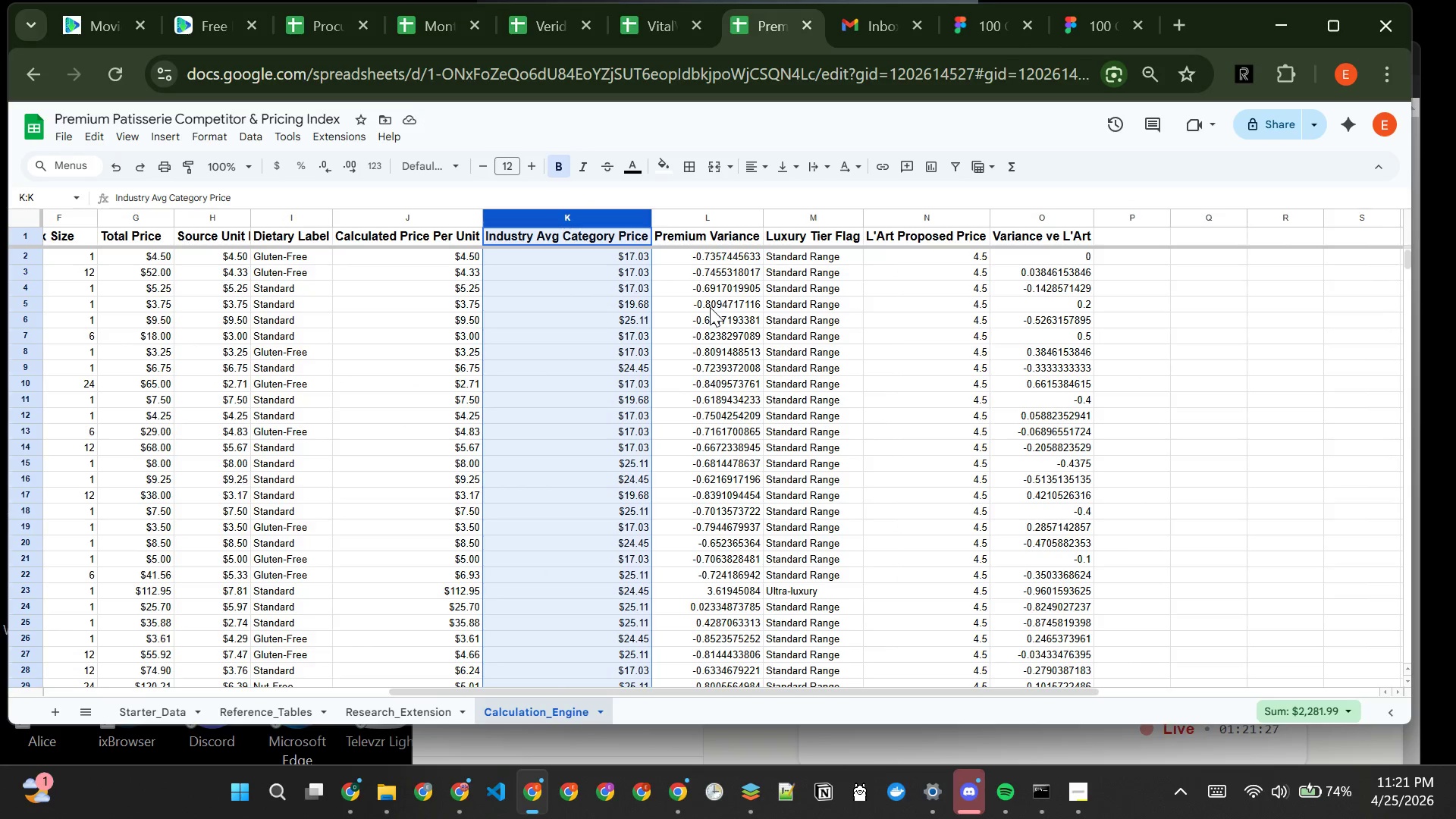 
wait(10.73)
 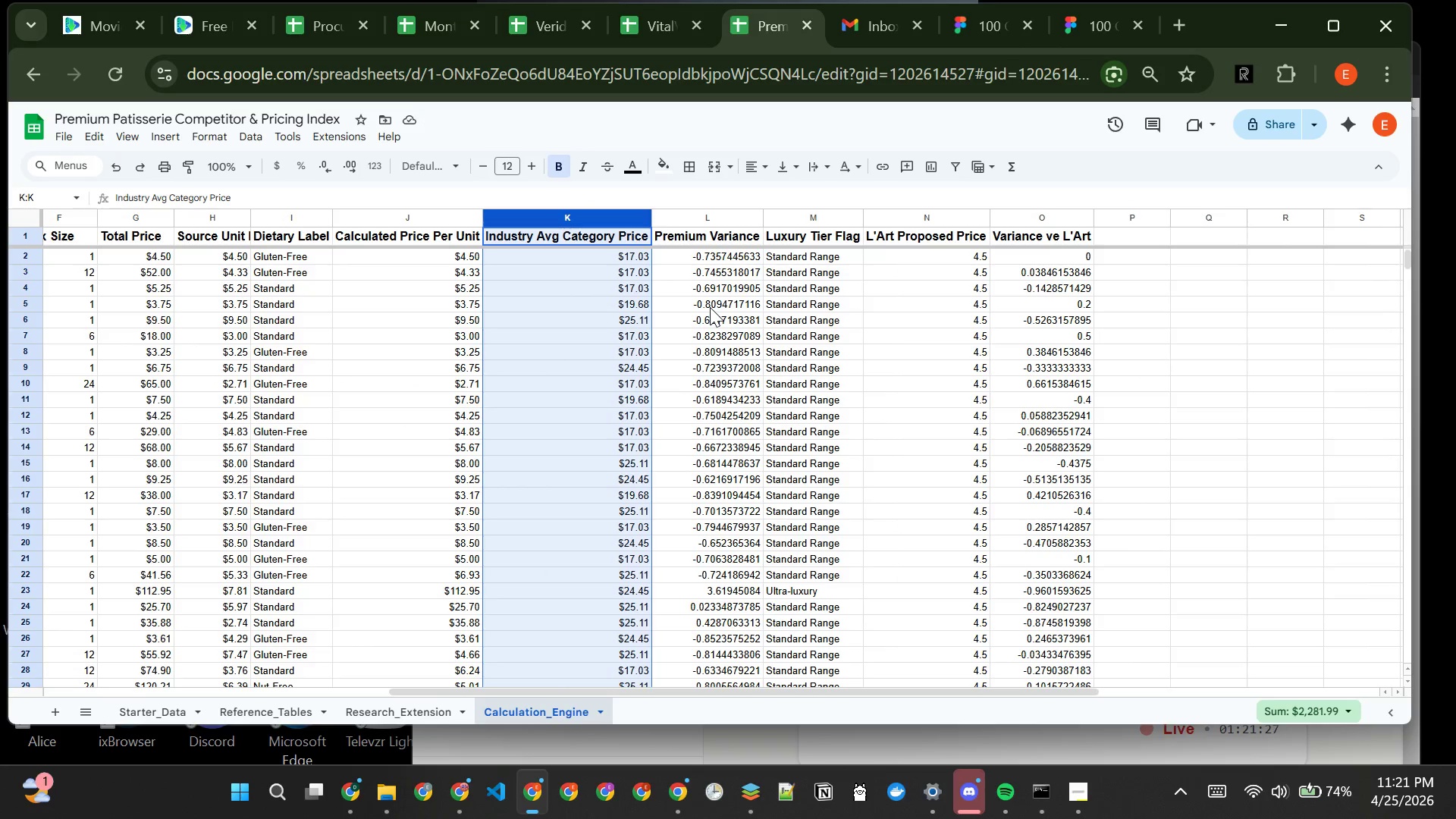 
left_click([714, 216])
 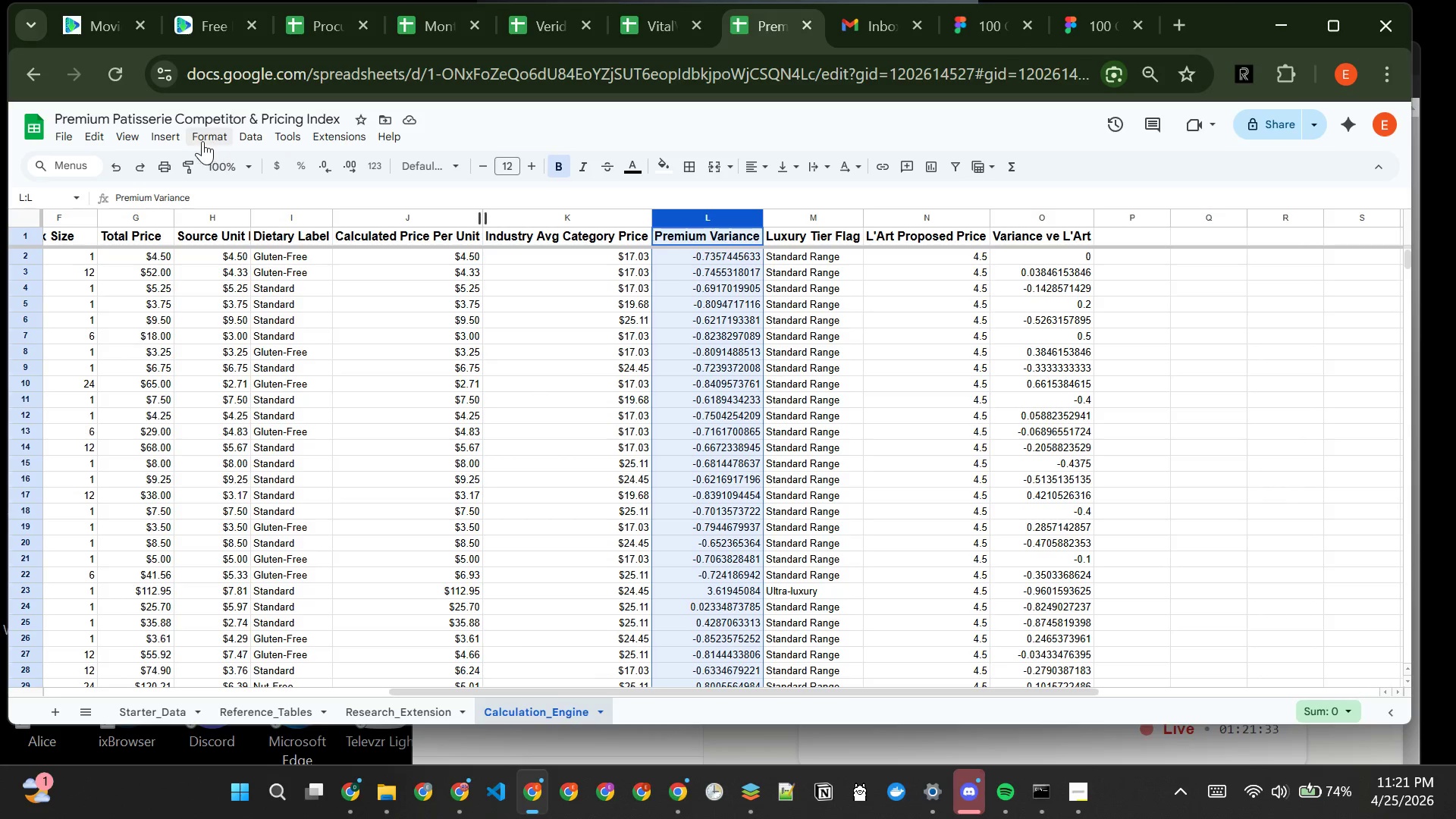 
left_click_drag(start_coordinate=[203, 141], to_coordinate=[544, 324])
 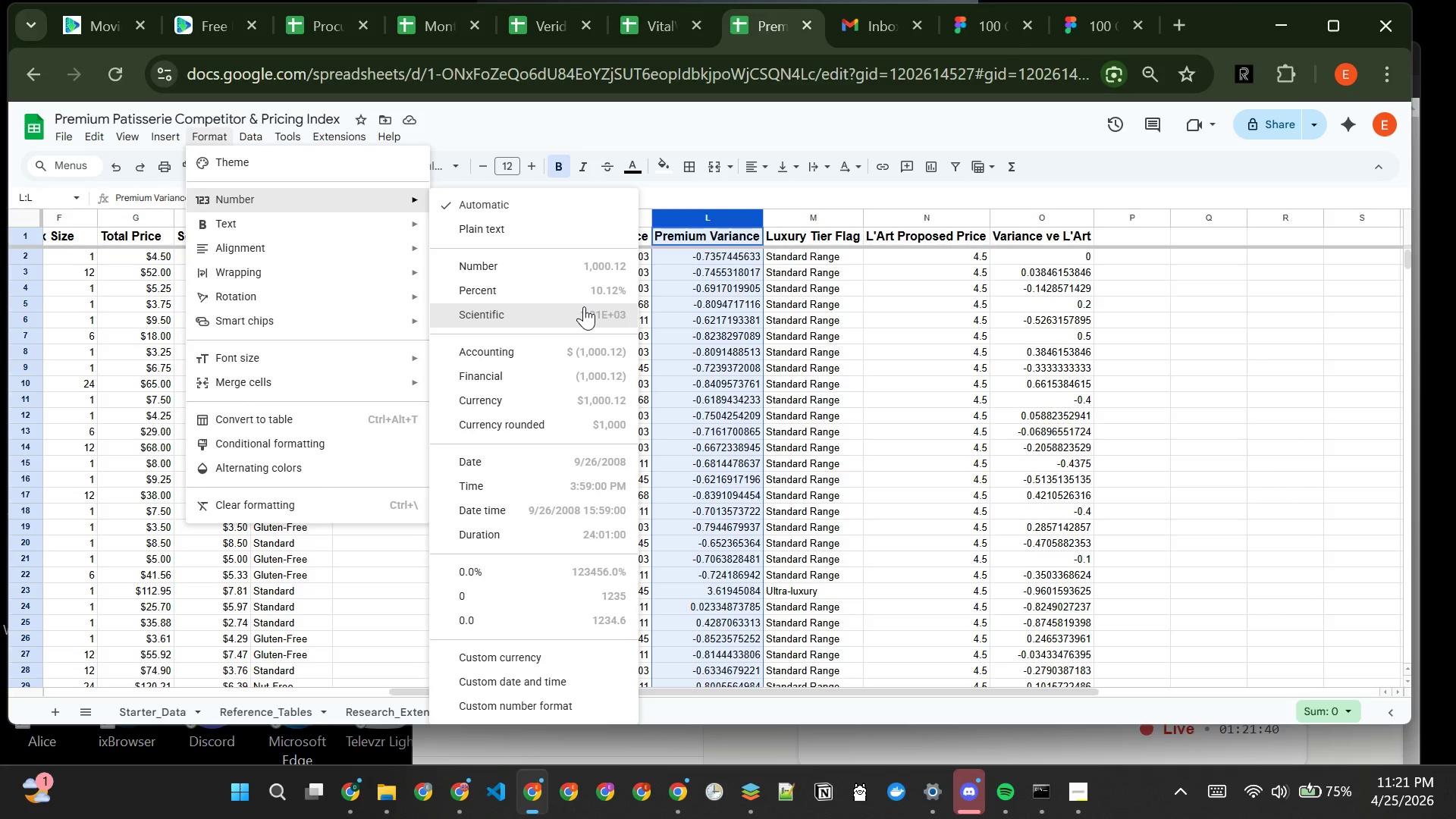 
wait(5.25)
 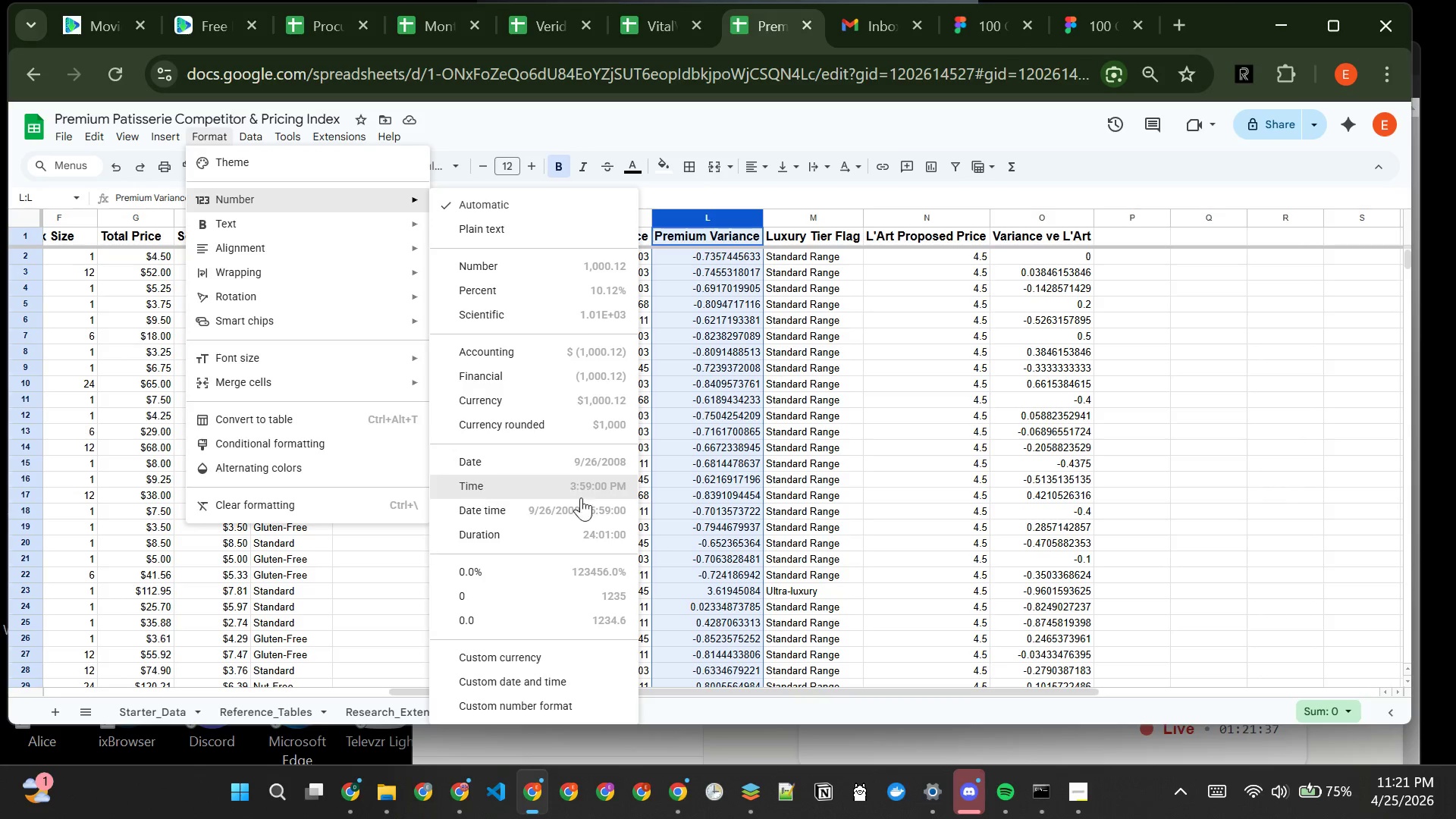 
left_click([584, 300])
 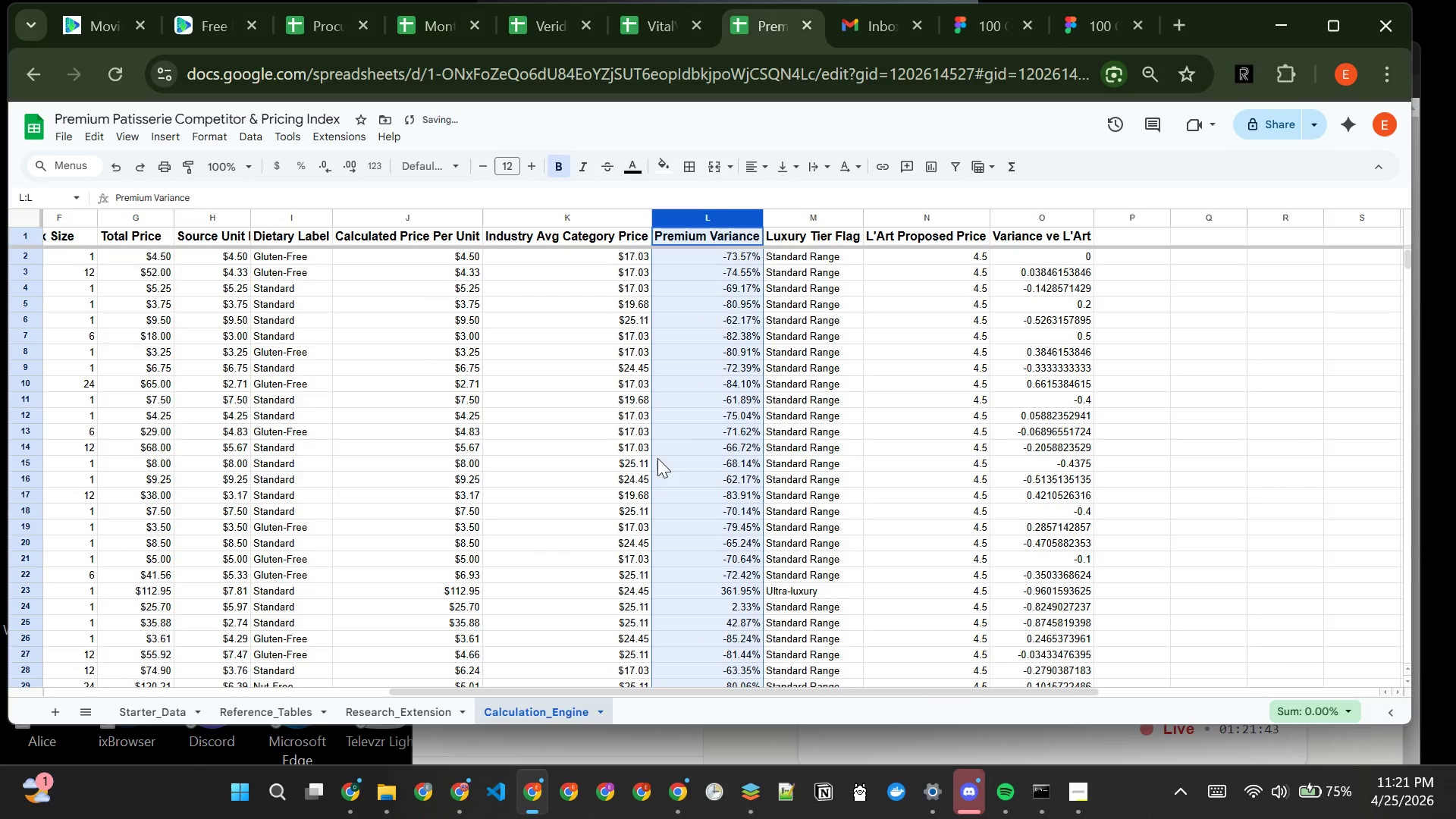 
left_click([595, 452])
 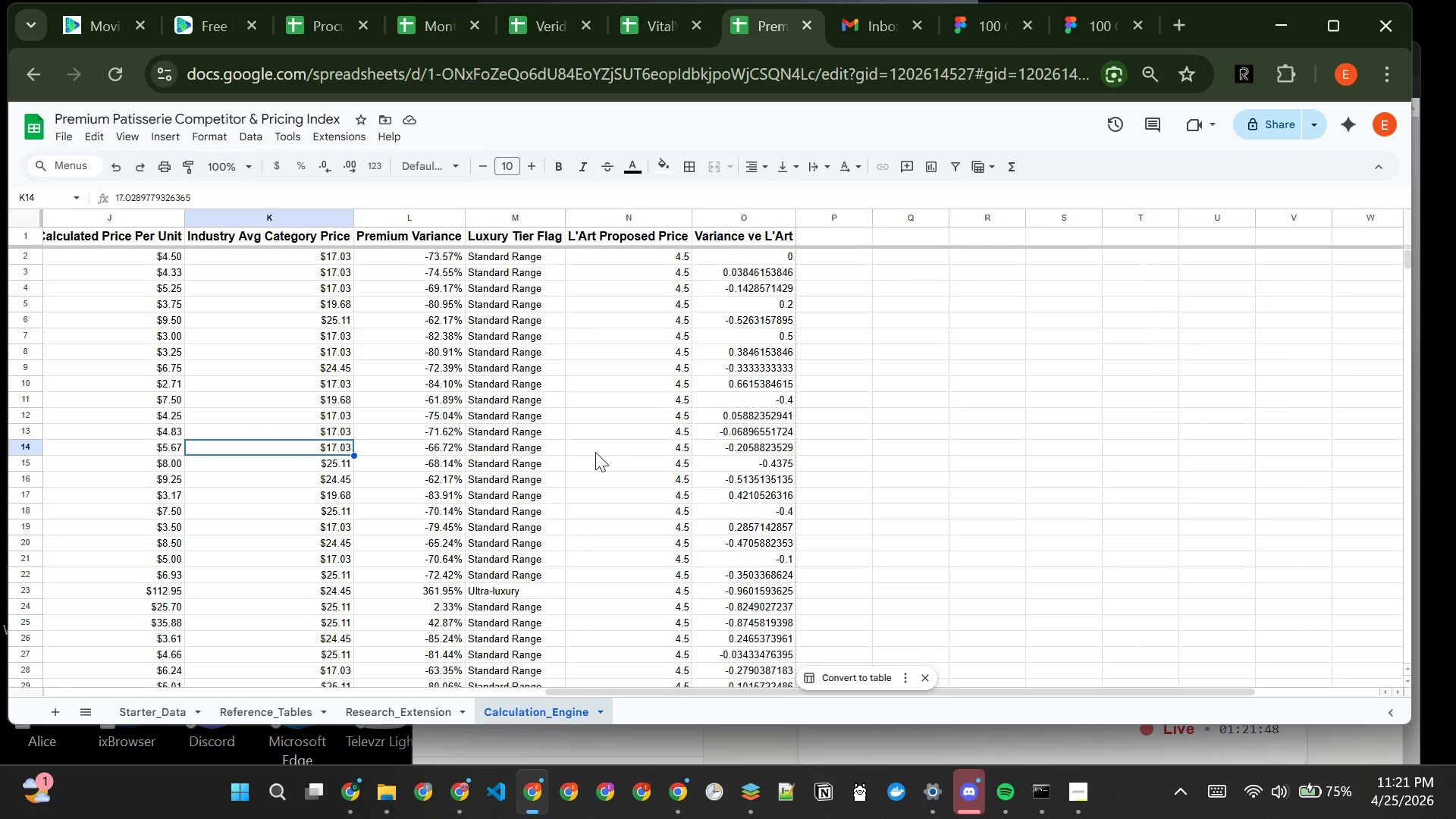 
wait(5.89)
 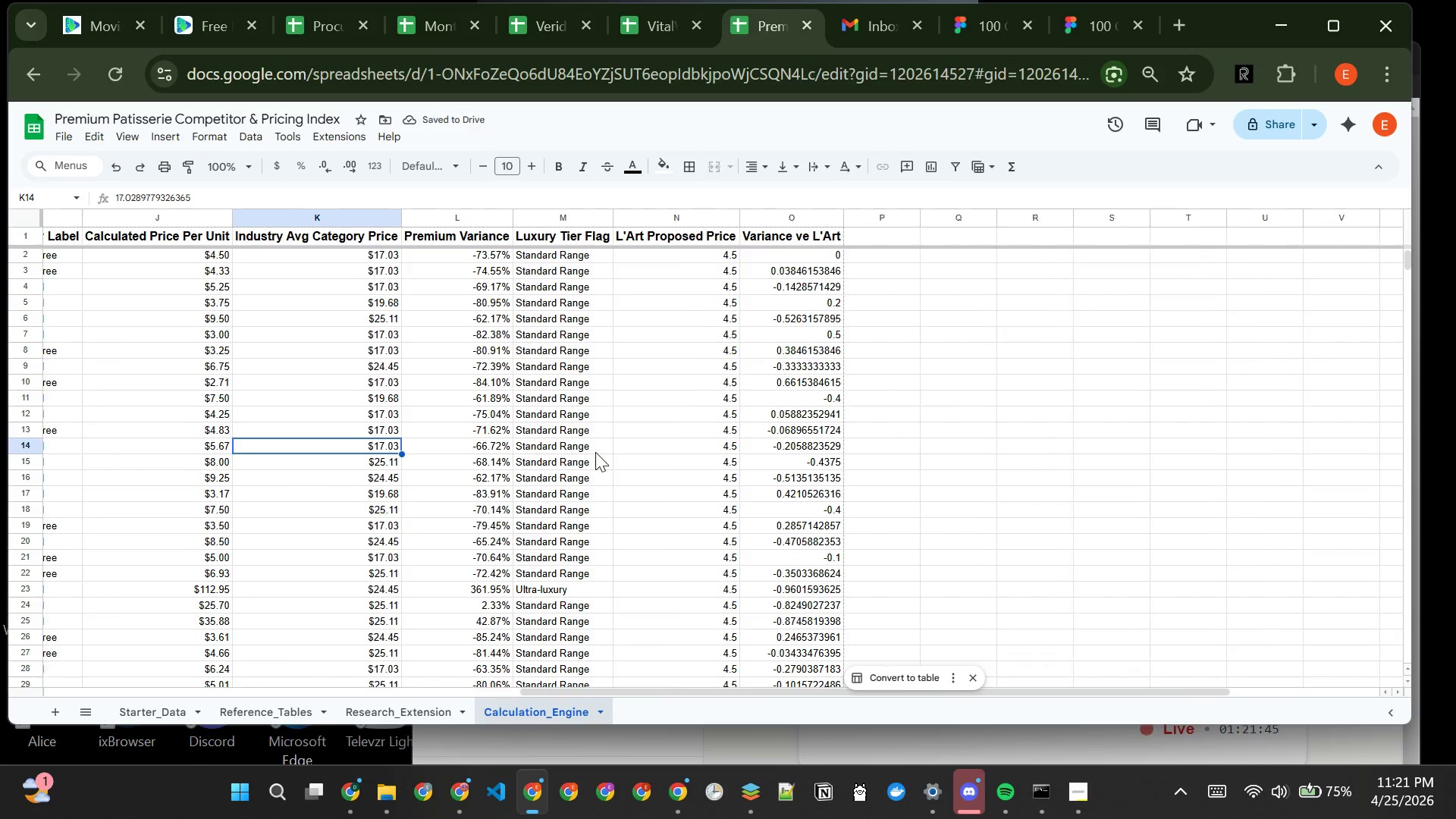 
left_click([648, 224])
 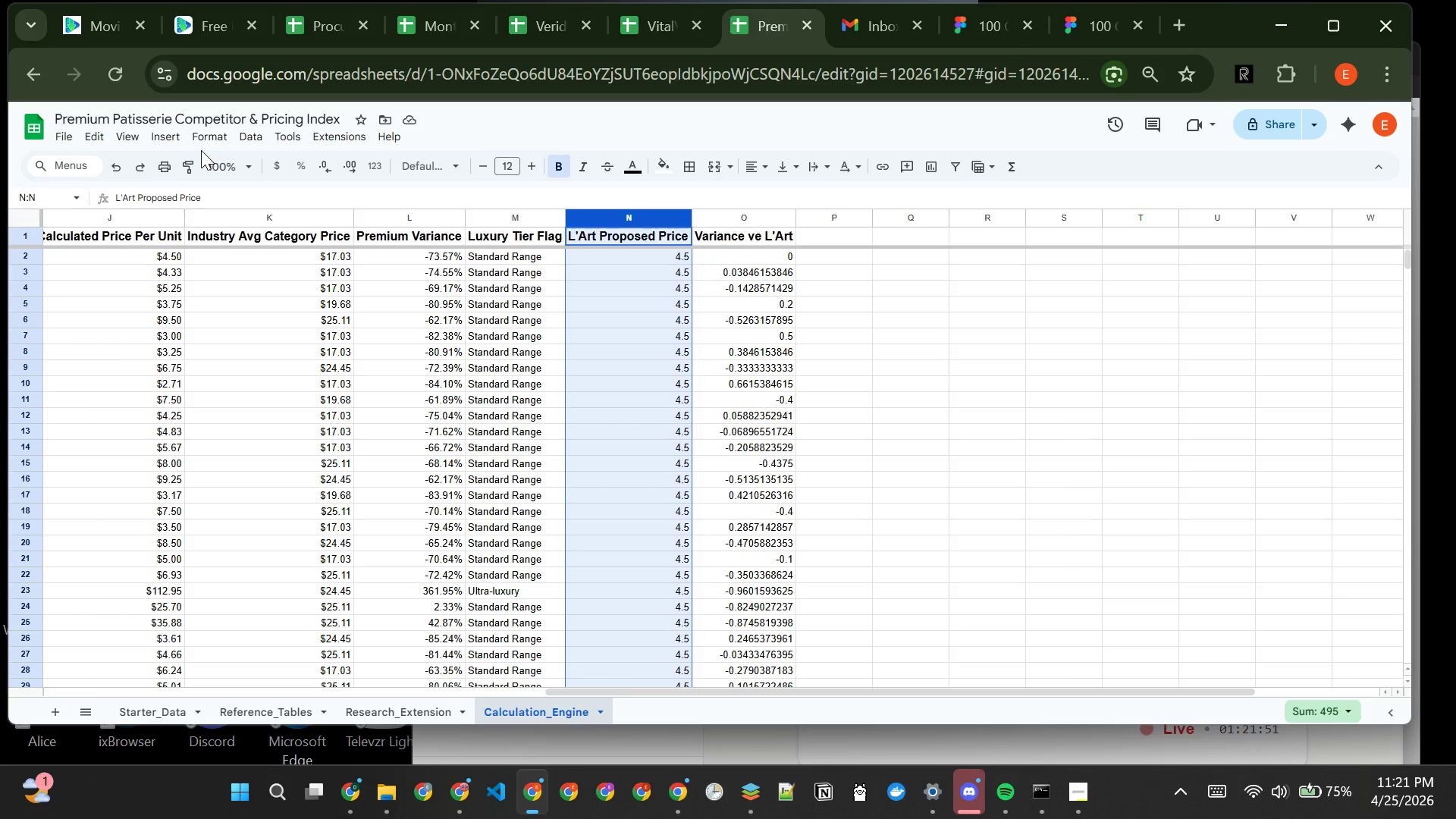 
left_click_drag(start_coordinate=[212, 143], to_coordinate=[536, 364])
 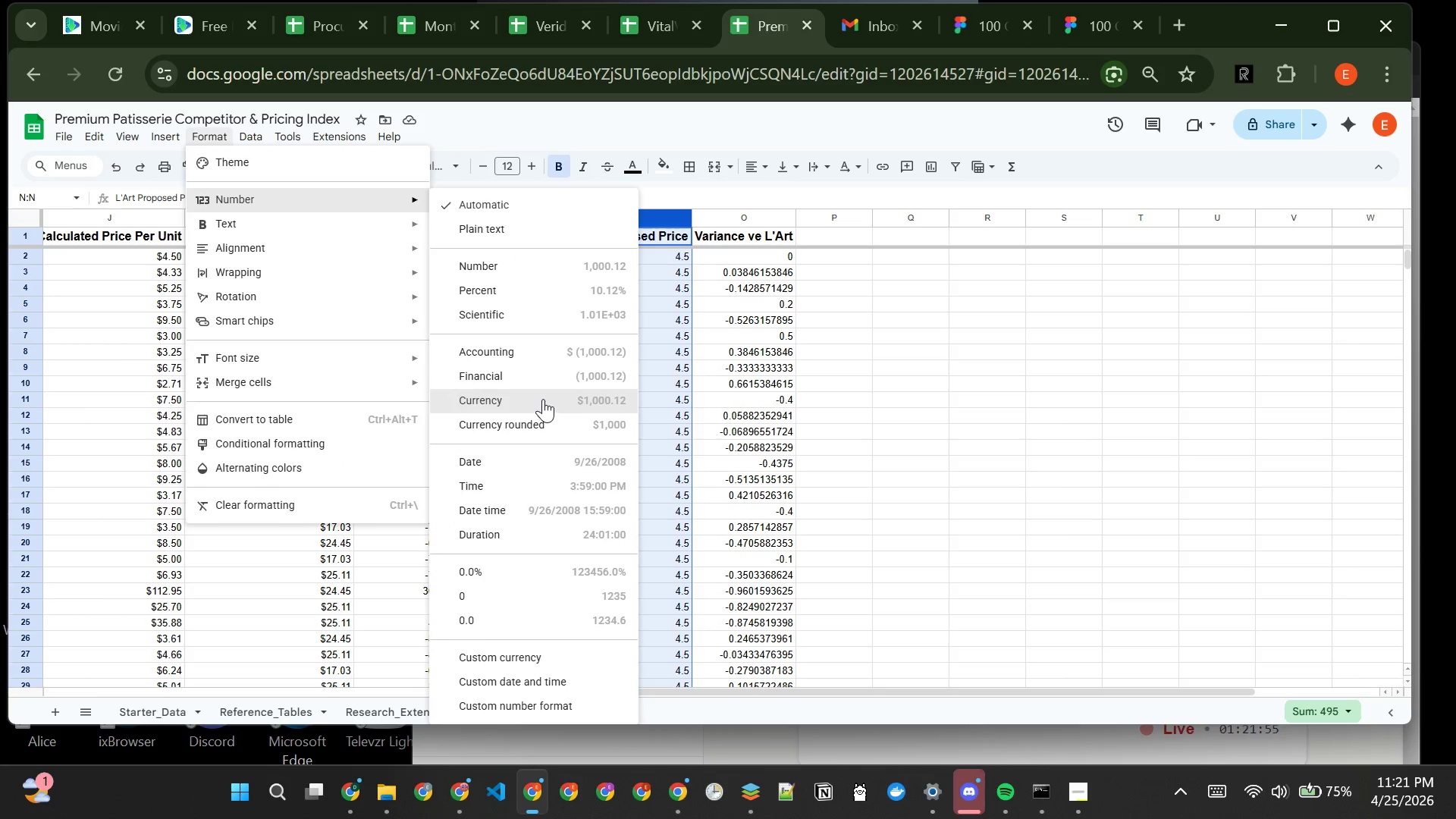 
left_click([543, 399])
 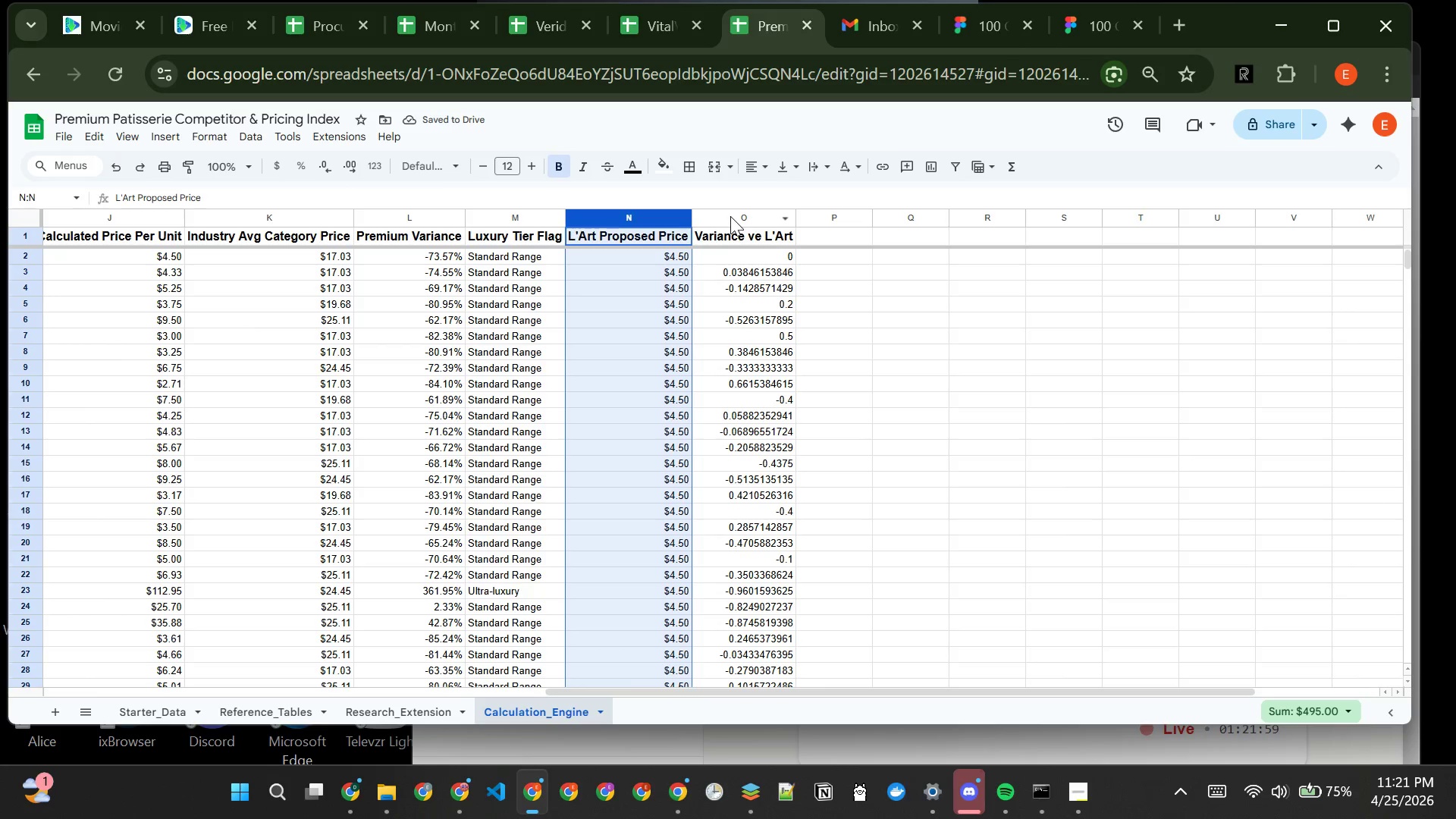 
left_click([730, 216])
 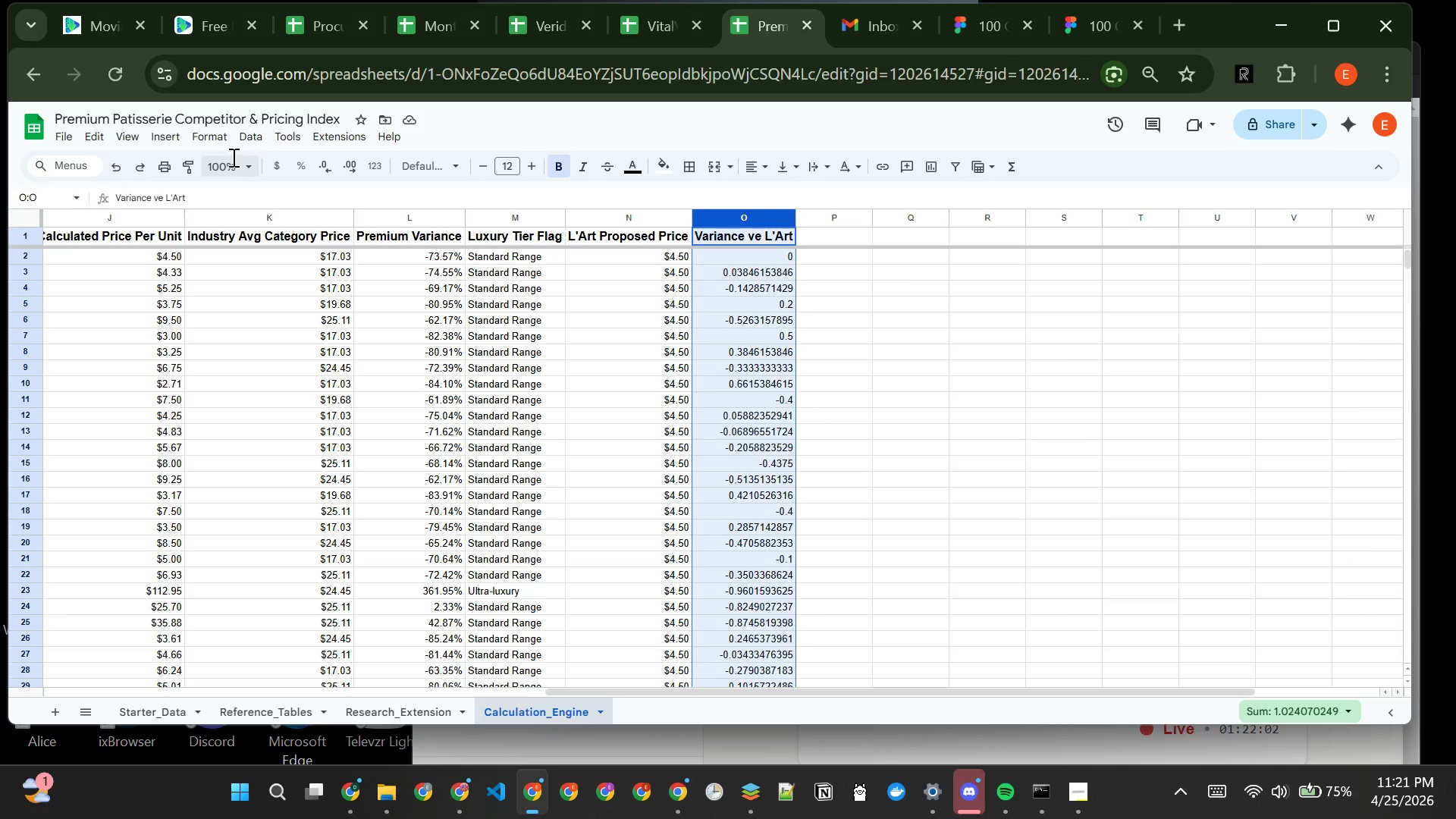 
left_click([225, 140])
 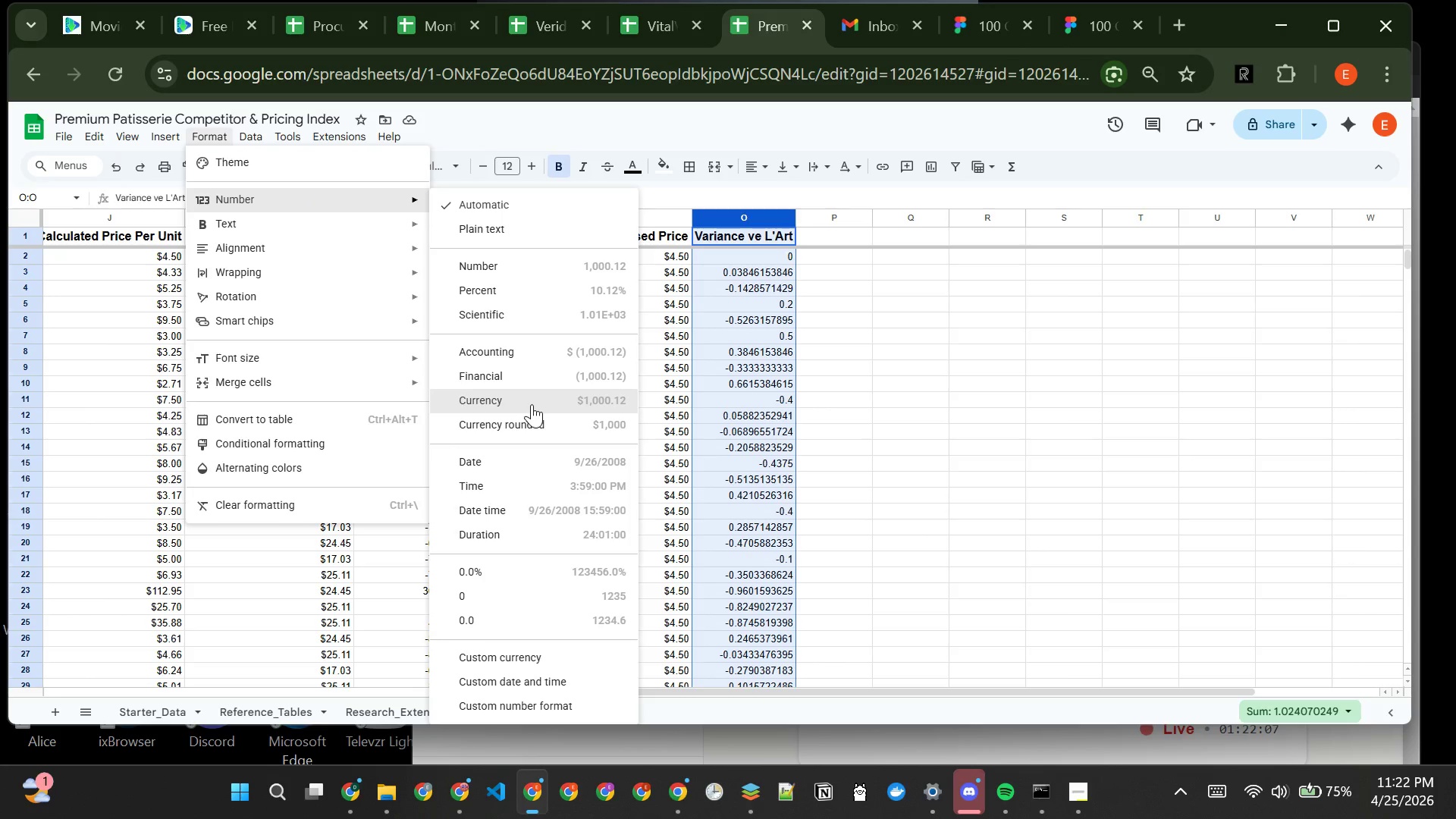 
wait(6.19)
 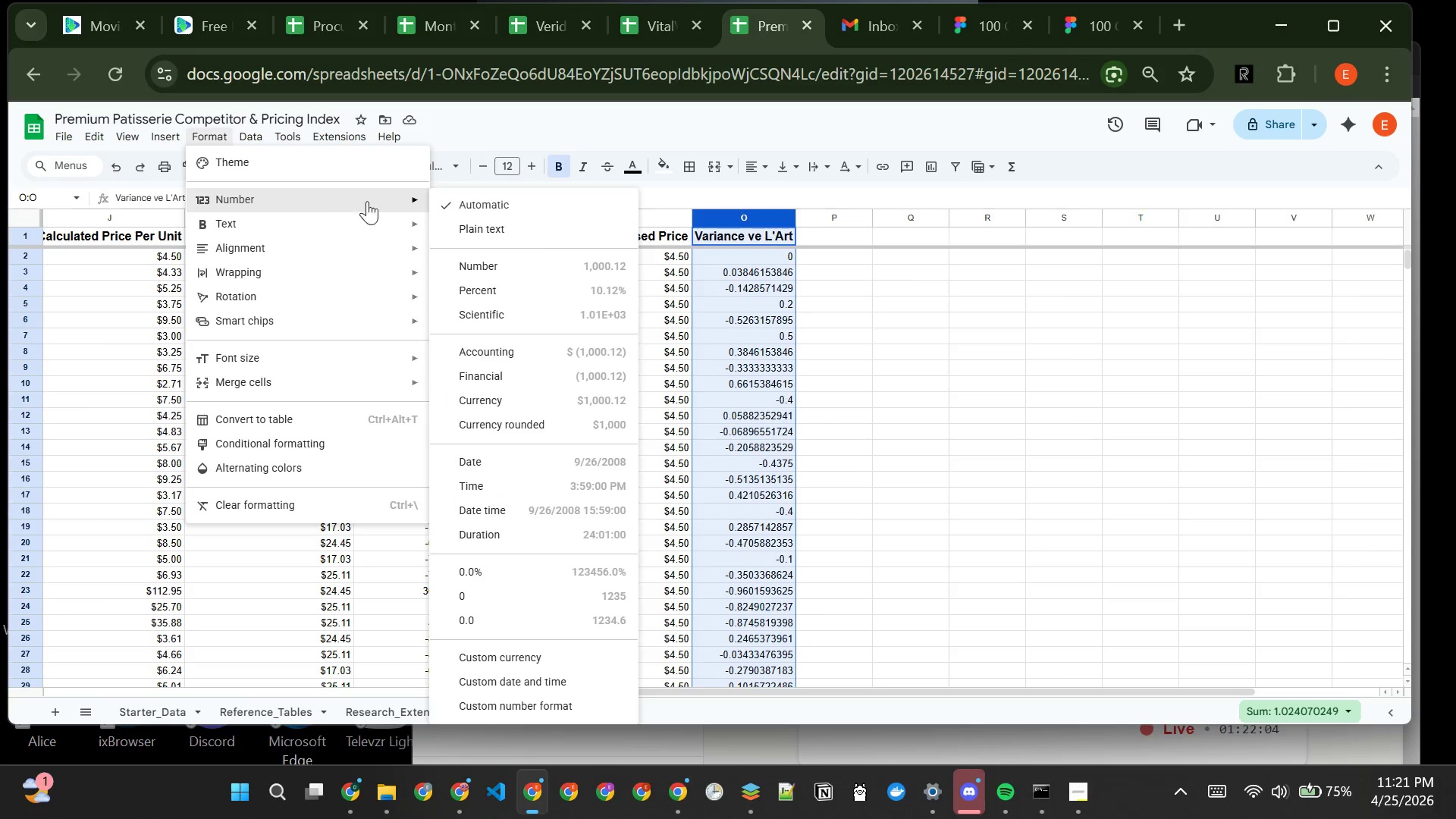 
left_click([560, 297])
 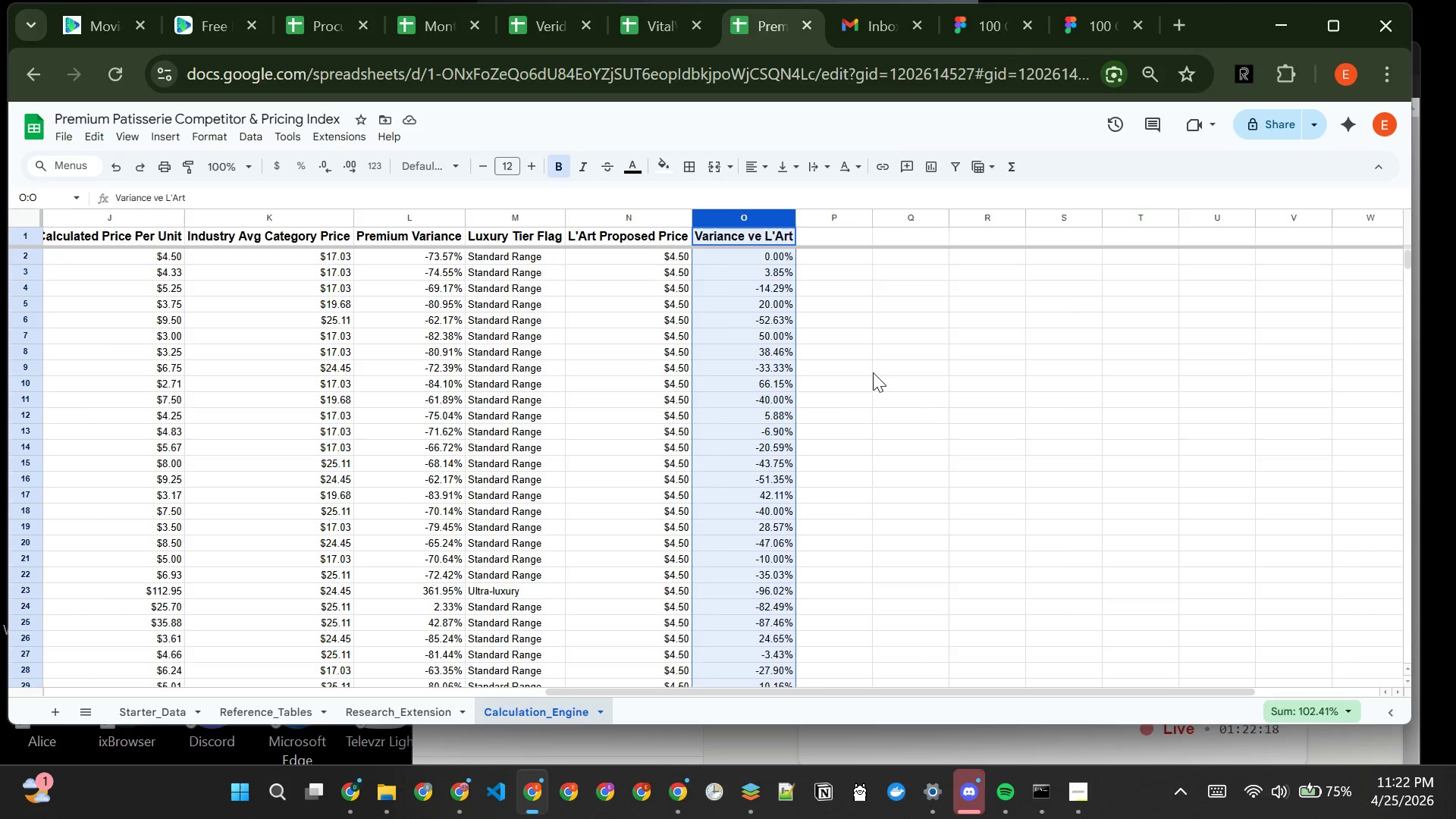 
wait(14.5)
 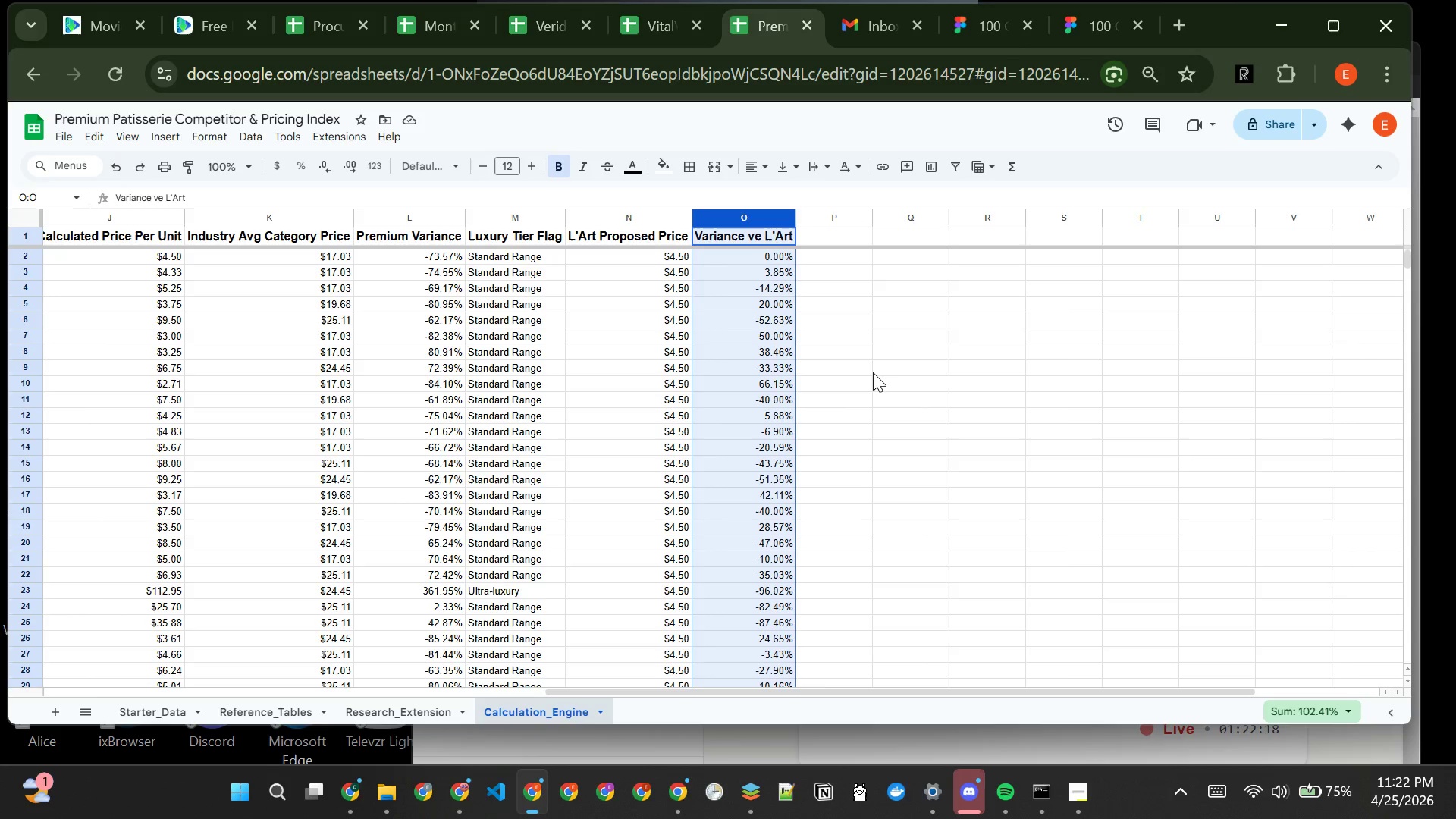 
left_click([868, 308])
 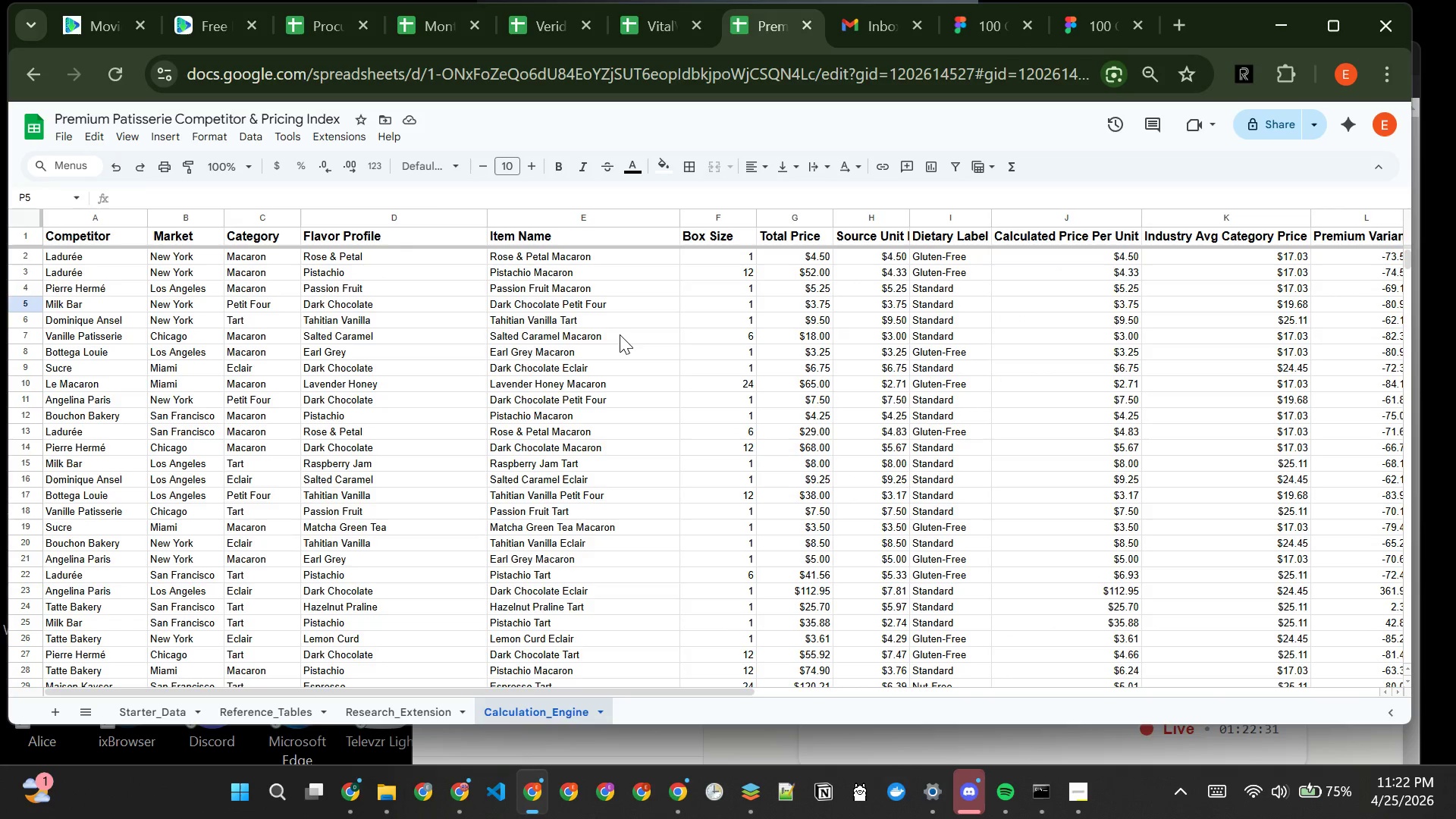 
wait(13.58)
 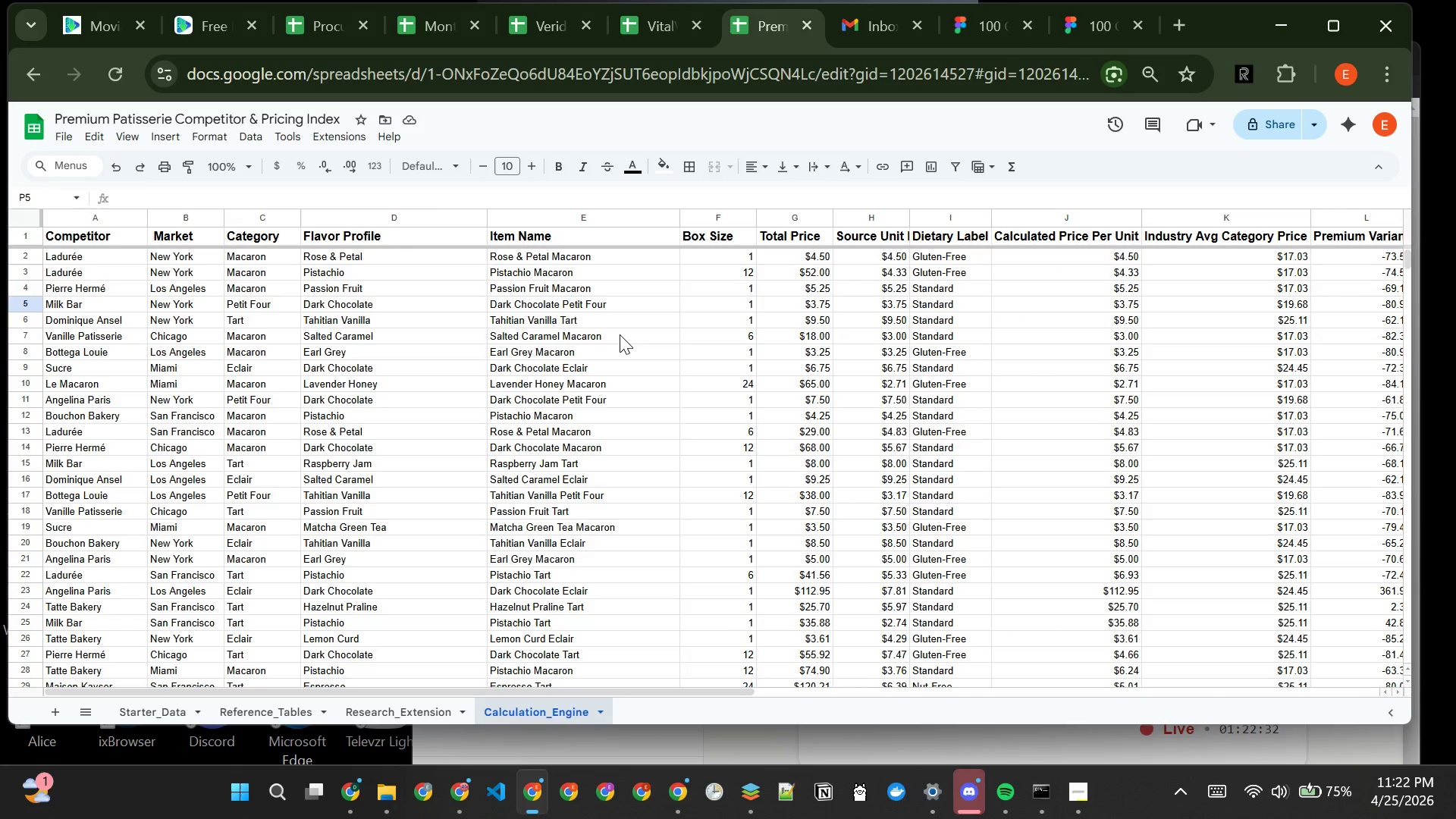 
key(Control+A)
 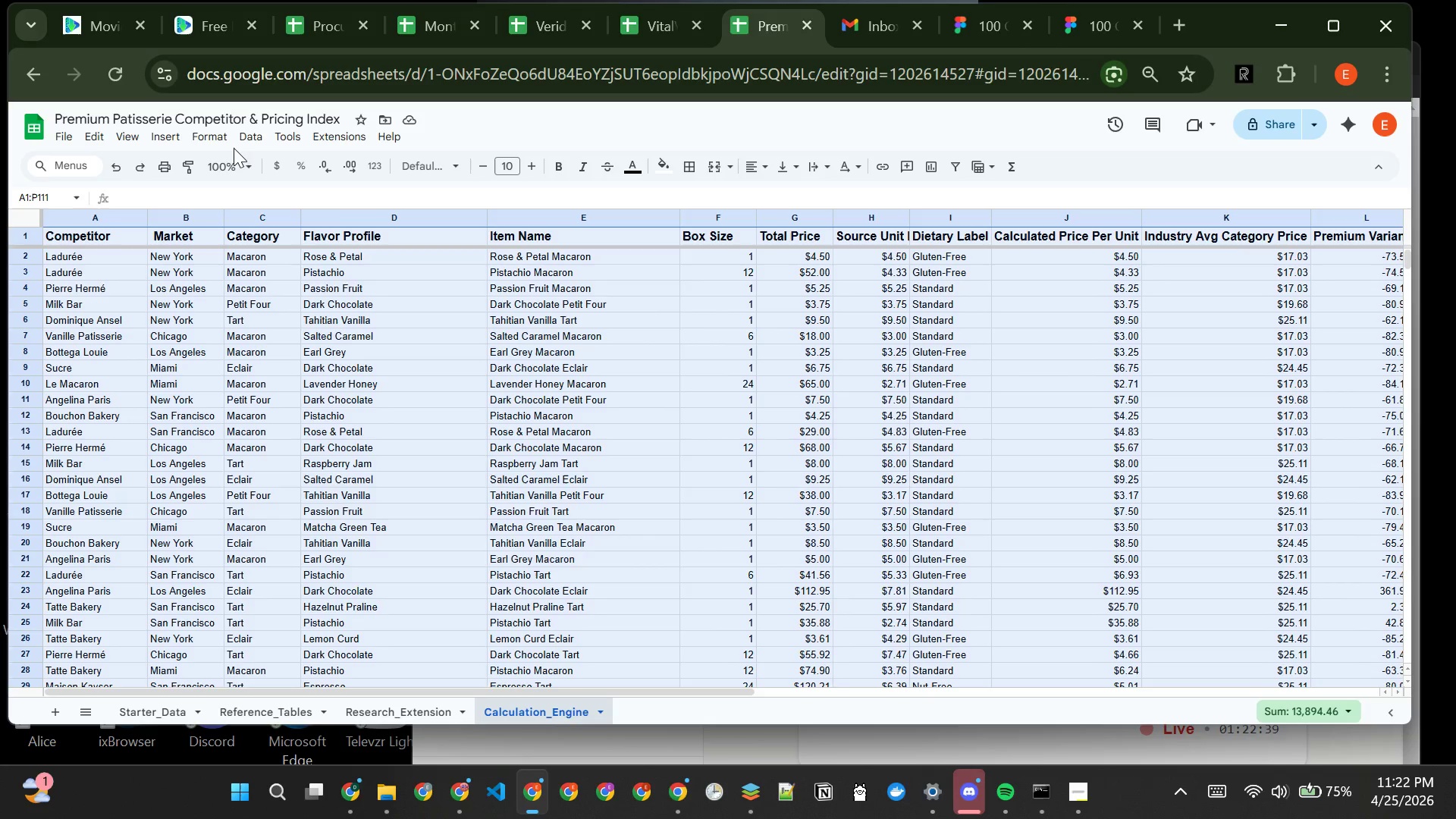 
left_click([406, 319])
 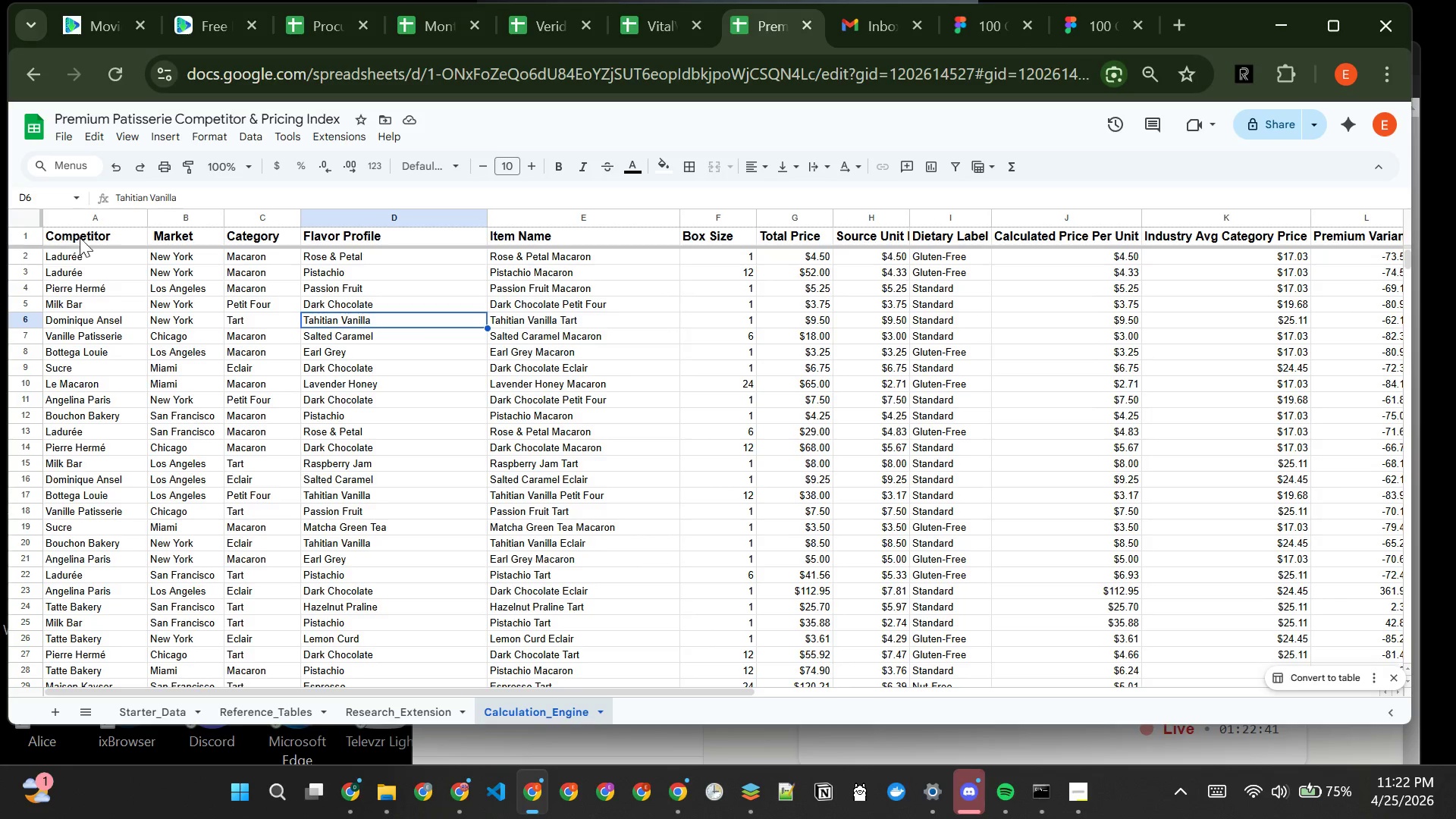 
left_click_drag(start_coordinate=[87, 231], to_coordinate=[1174, 239])
 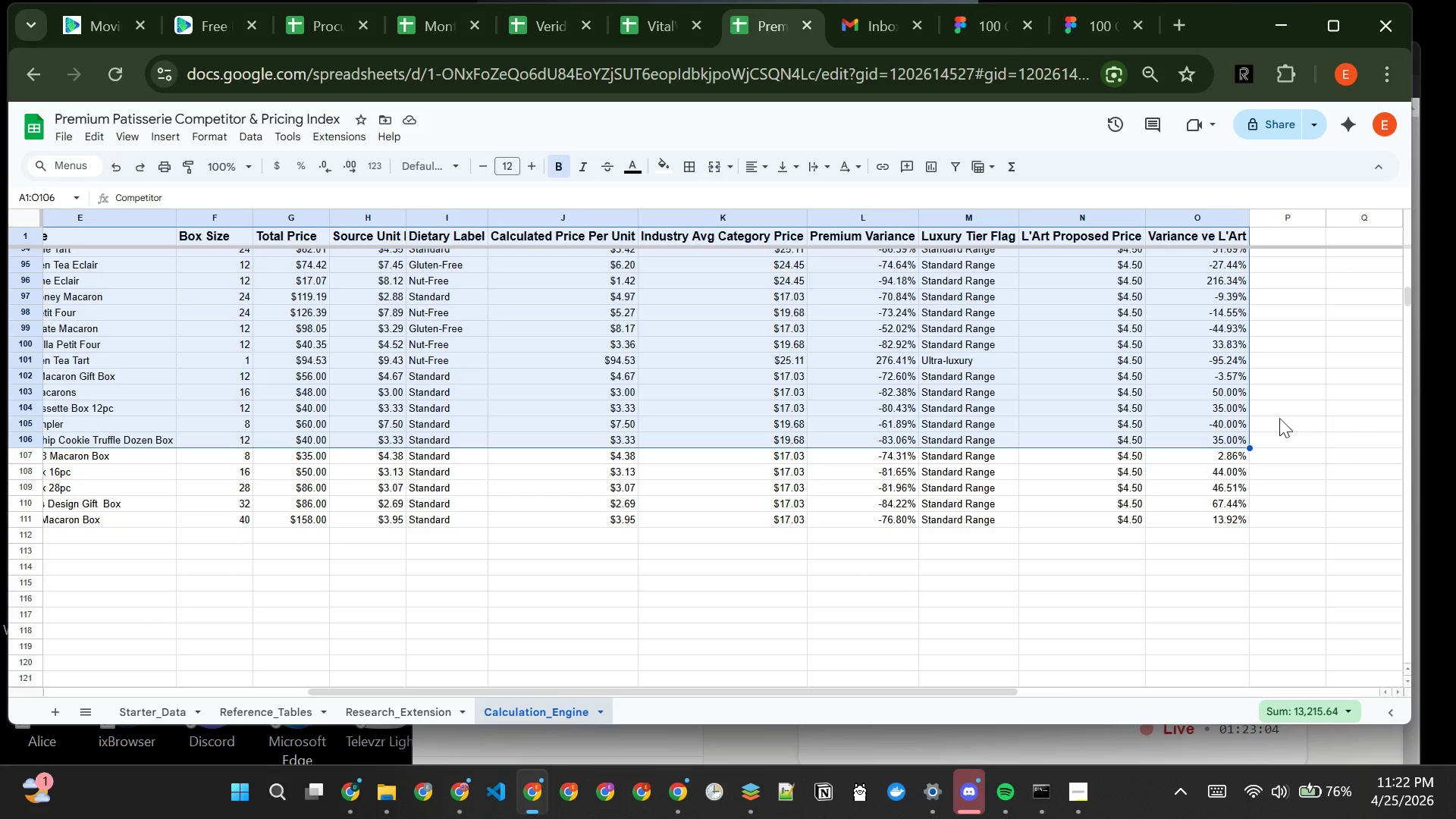 
left_click([1296, 418])
 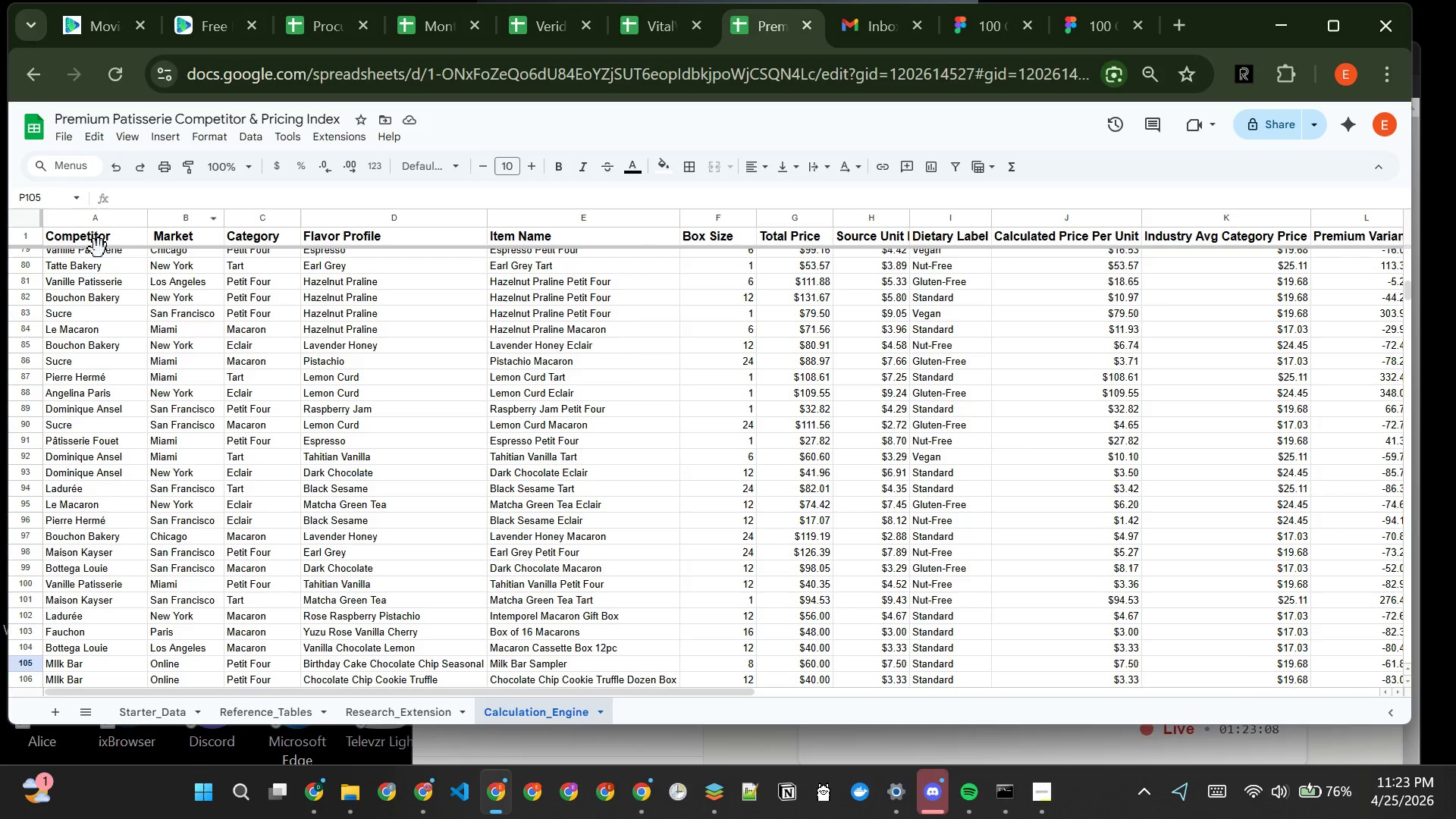 
left_click_drag(start_coordinate=[83, 238], to_coordinate=[1194, 536])
 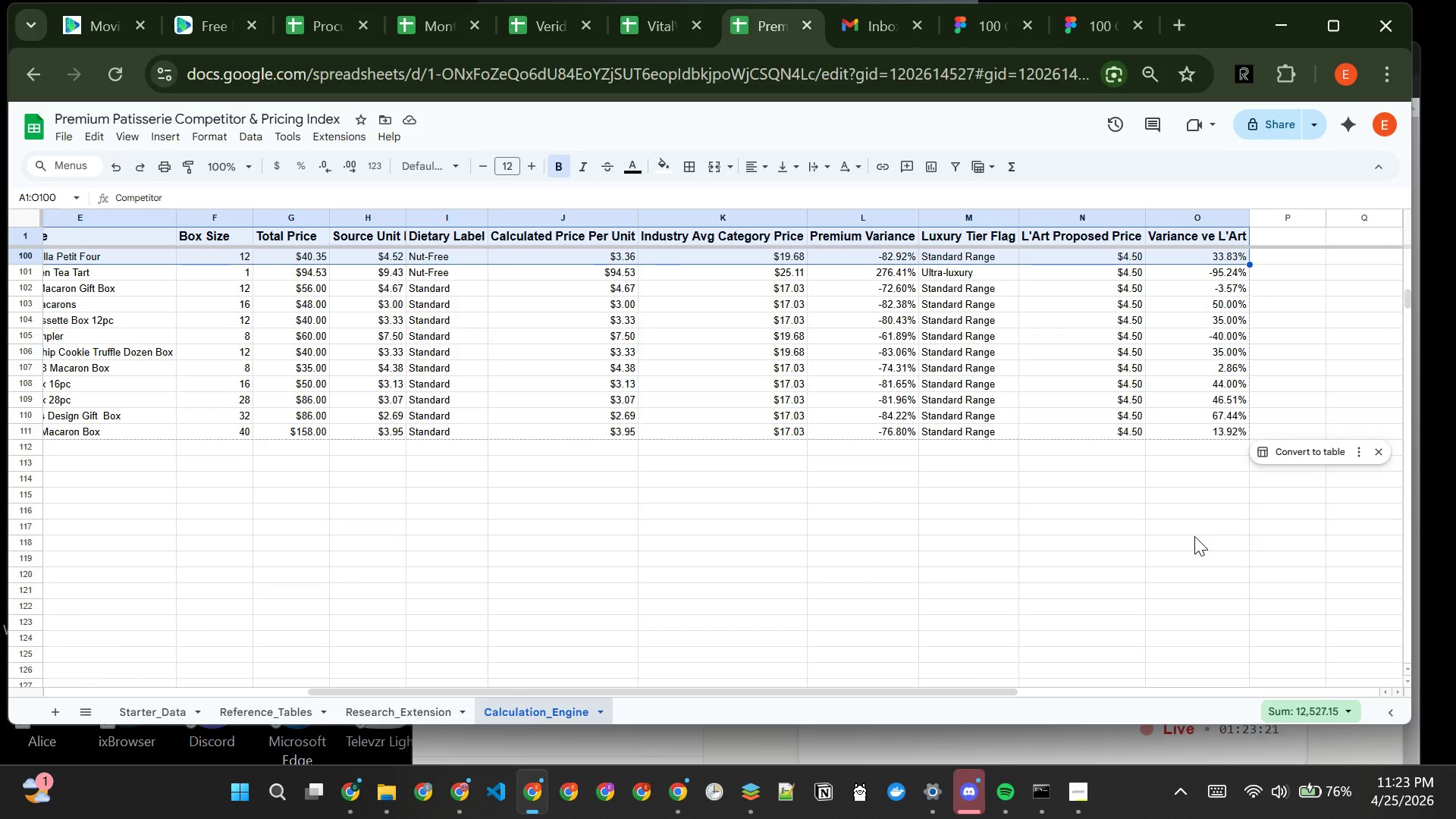 
left_click([1194, 536])
 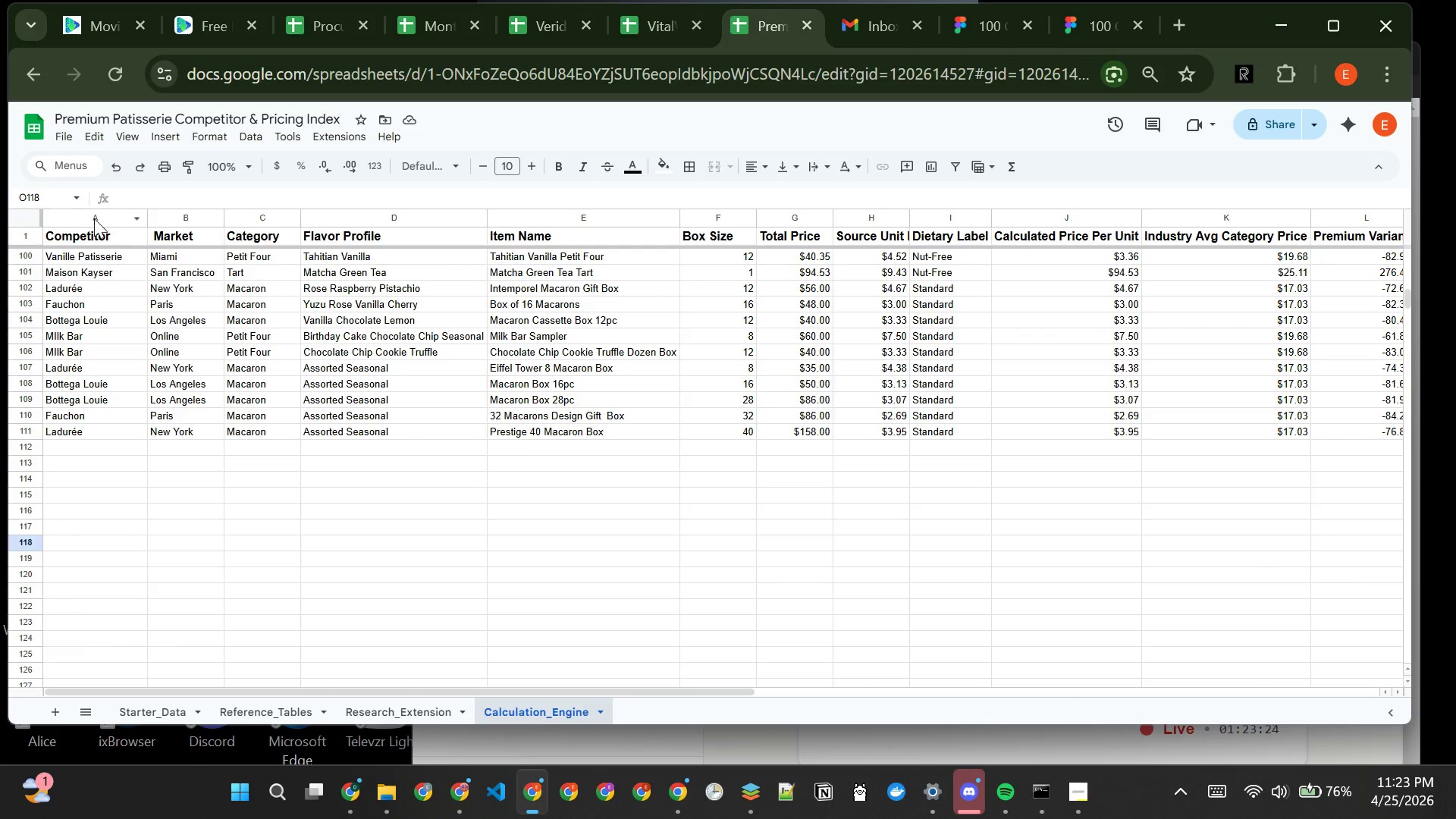 
left_click_drag(start_coordinate=[102, 230], to_coordinate=[1320, 472])
 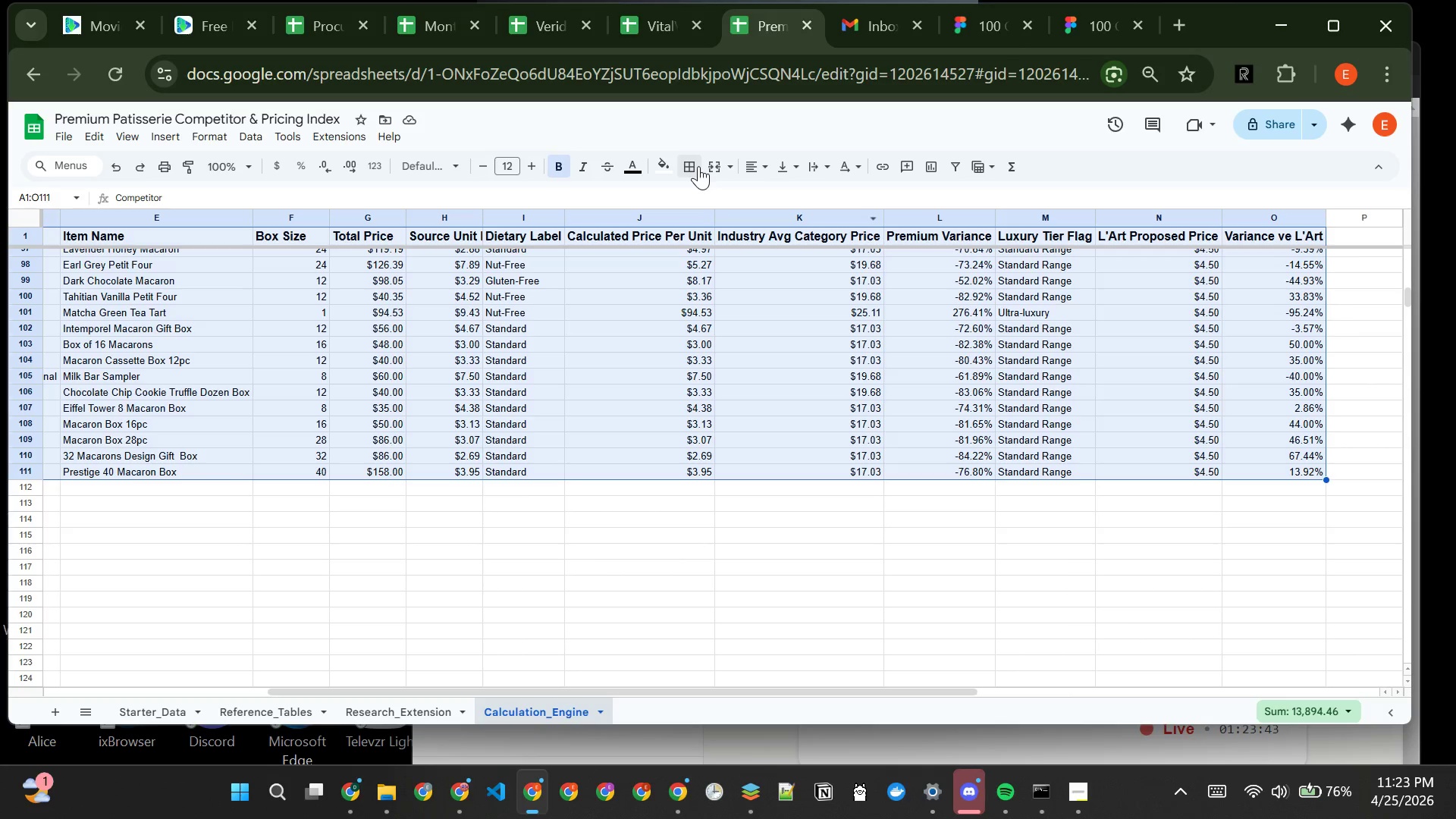 
wait(7.78)
 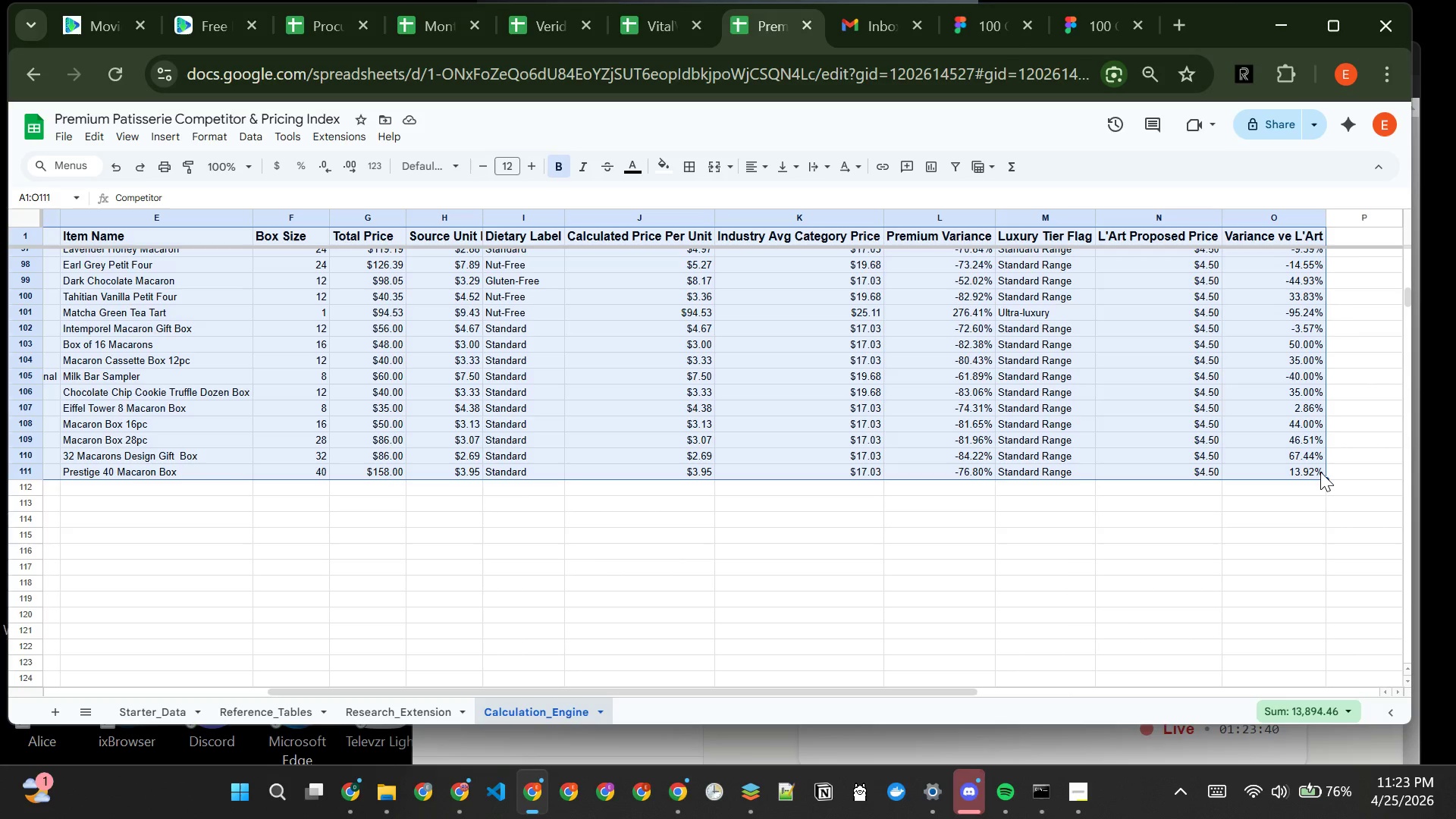 
left_click([226, 133])
 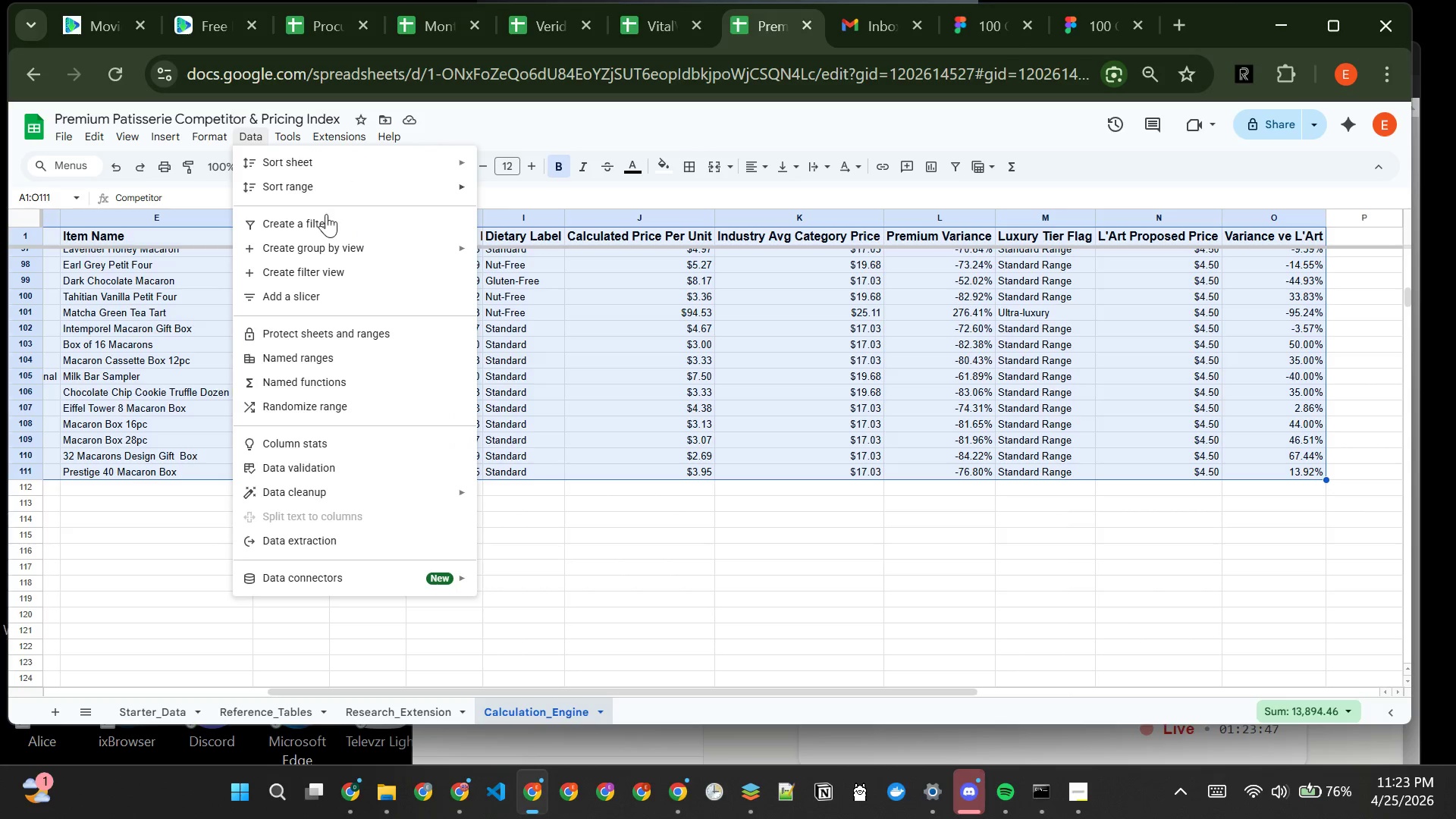 
left_click([329, 219])
 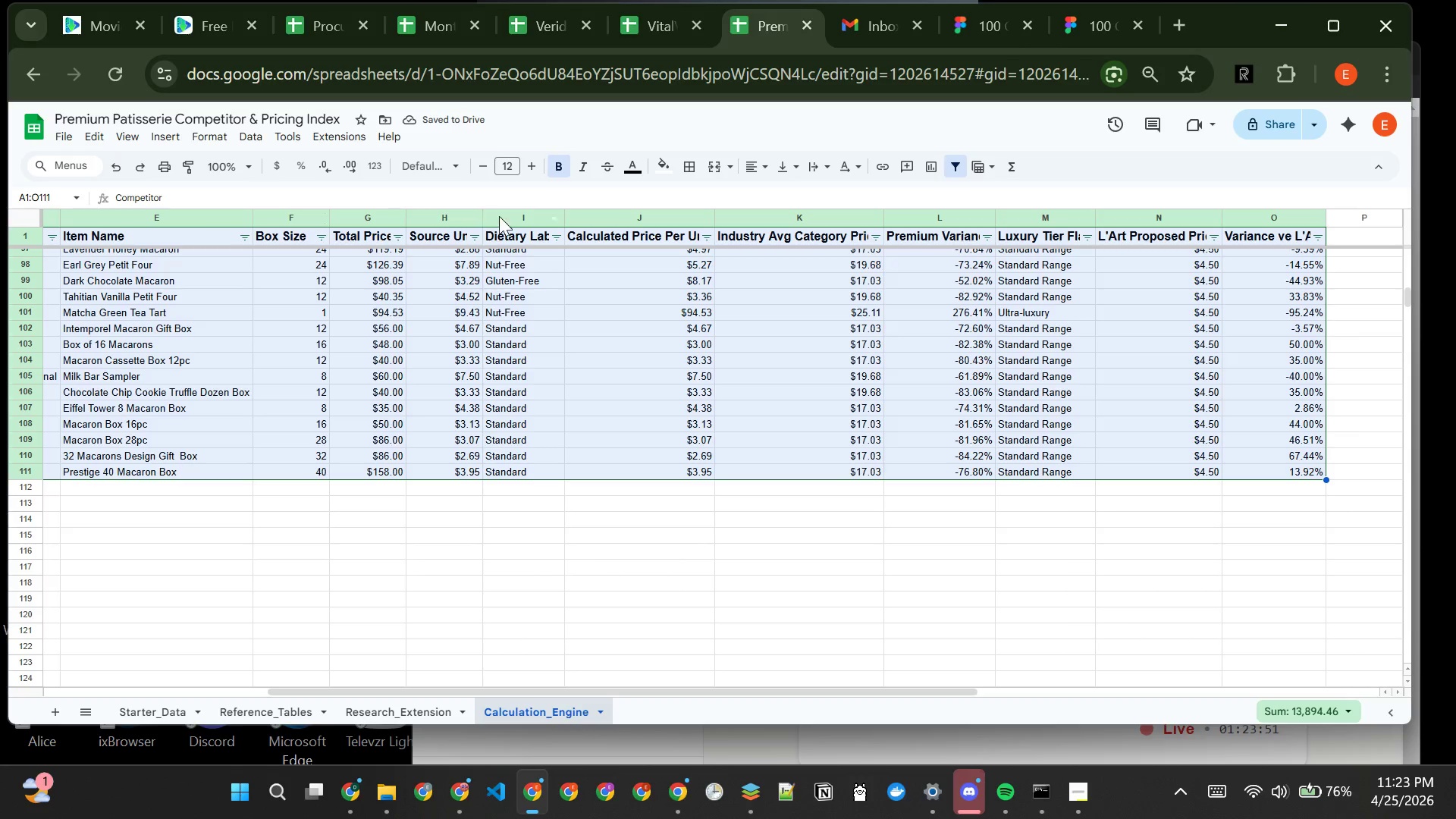 
wait(5.14)
 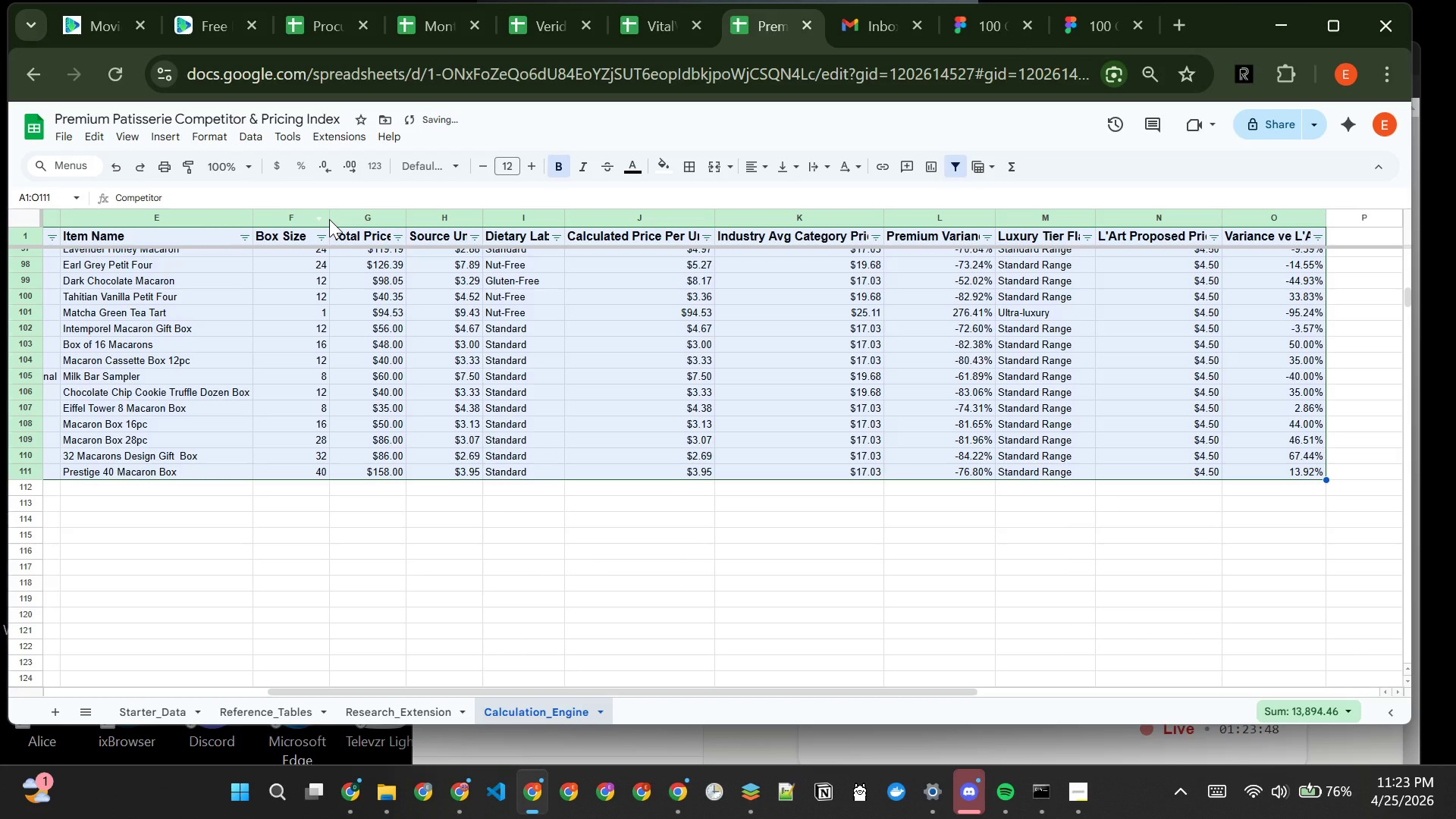 
left_click([555, 168])
 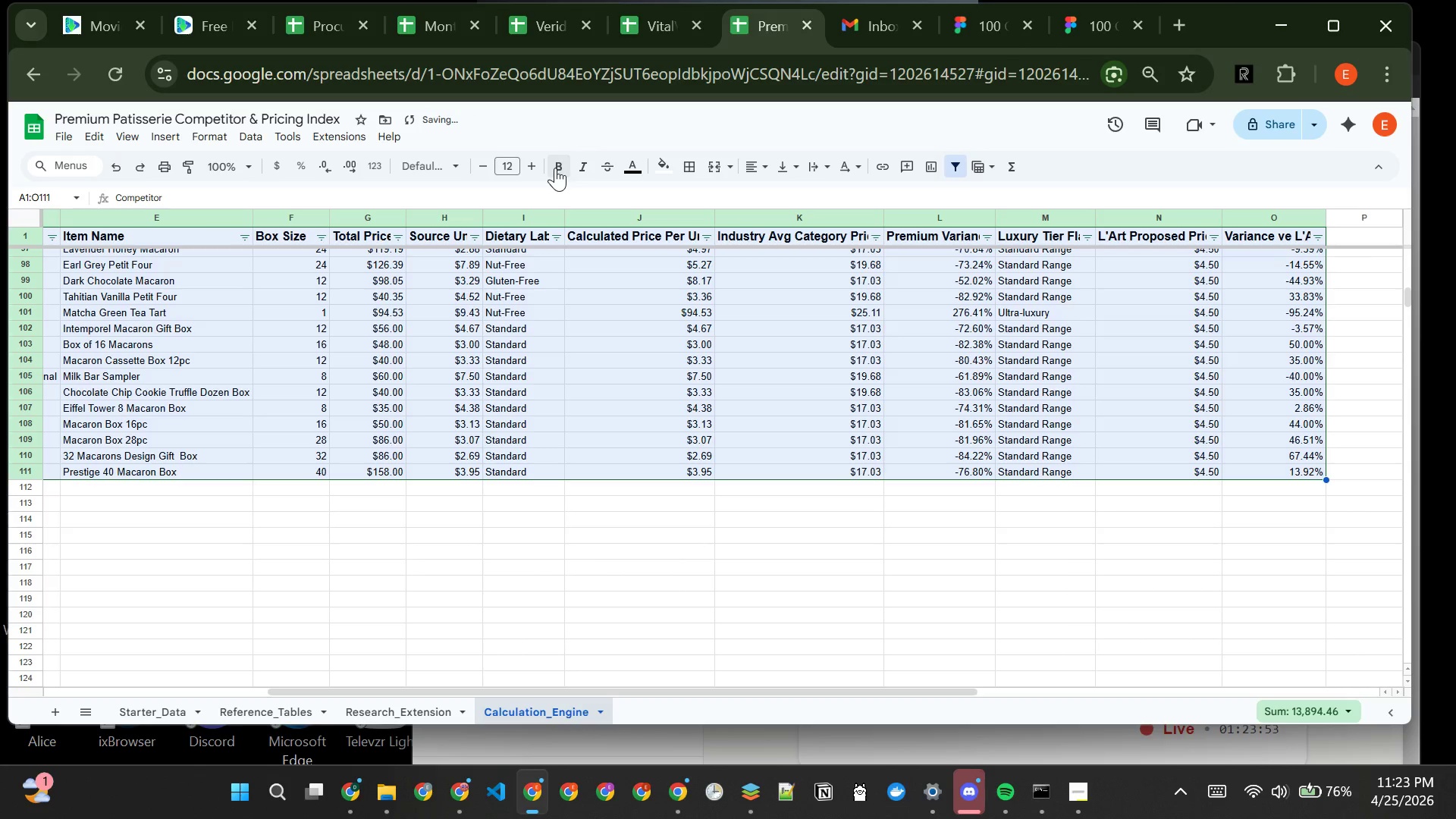 
left_click([555, 168])
 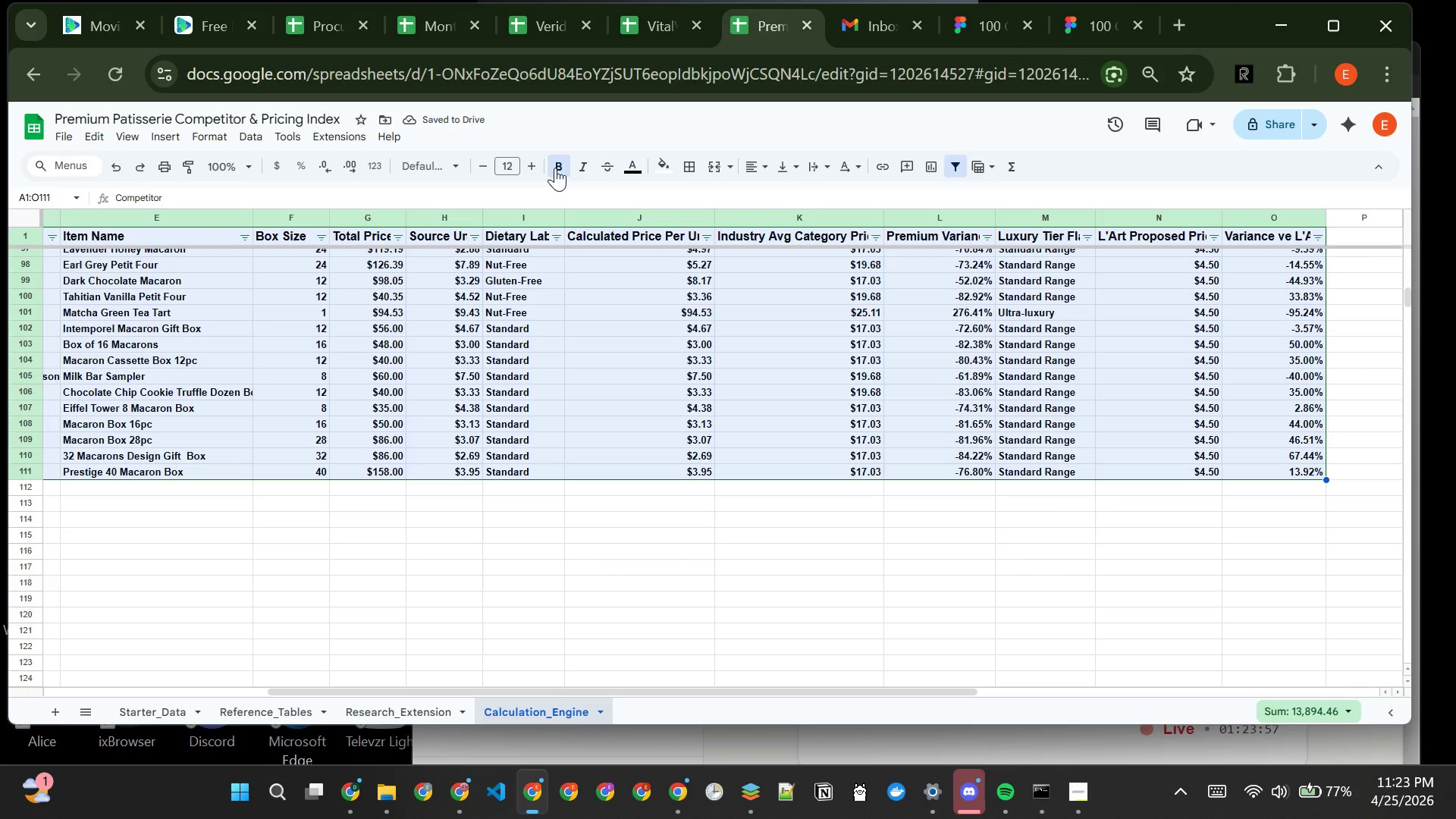 
wait(8.06)
 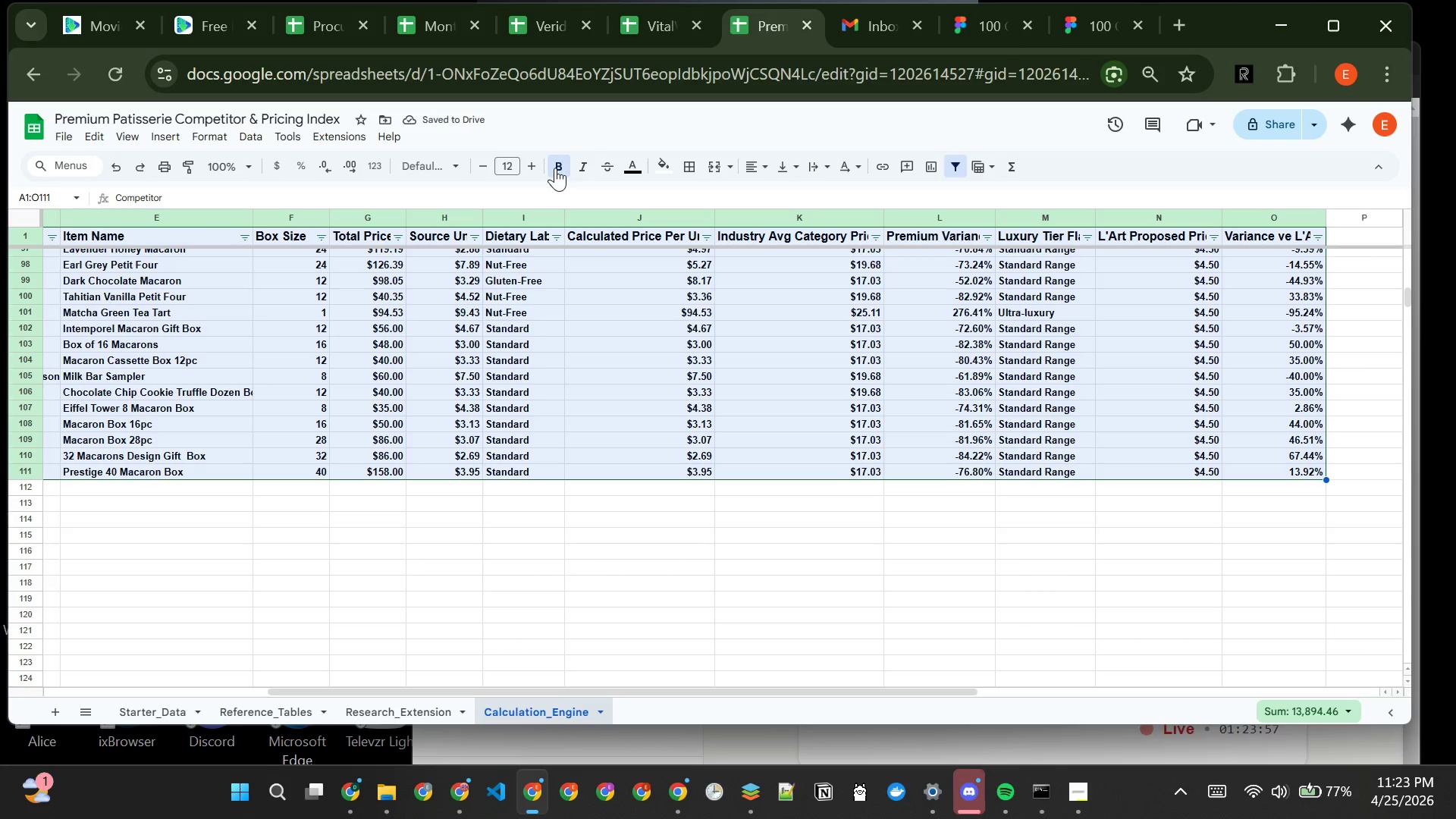 
left_click([456, 167])
 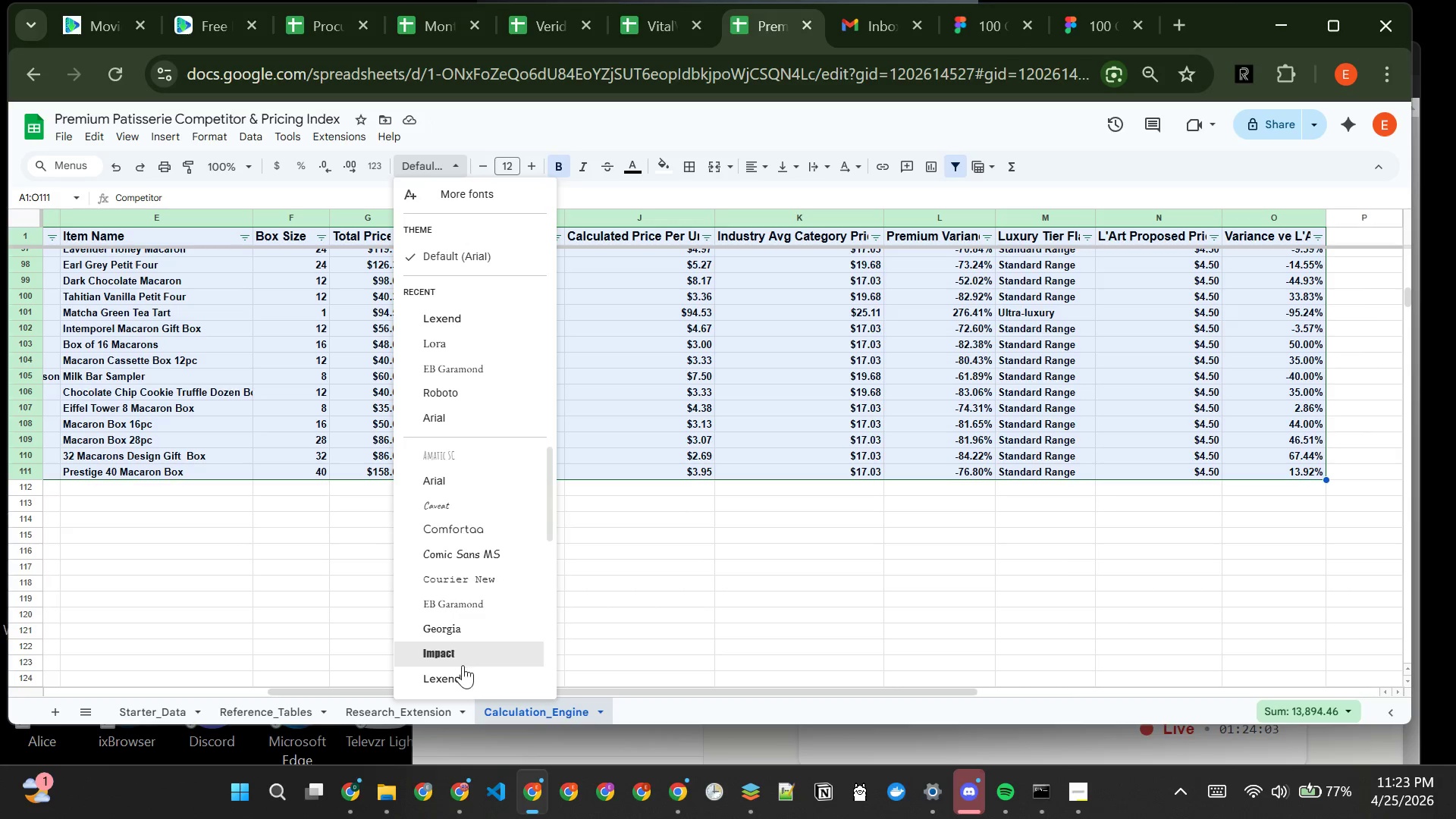 
left_click([464, 670])
 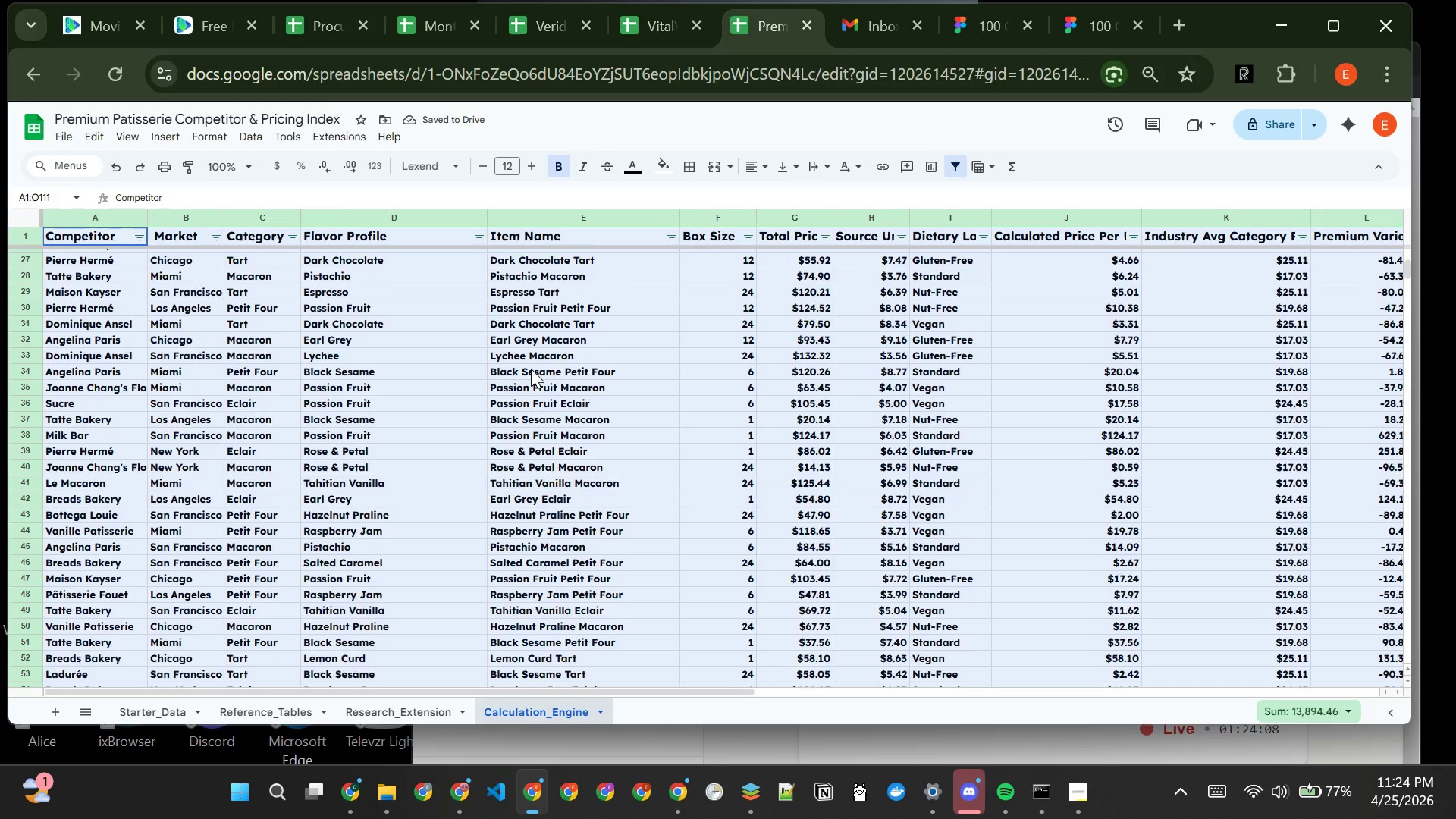 
wait(5.05)
 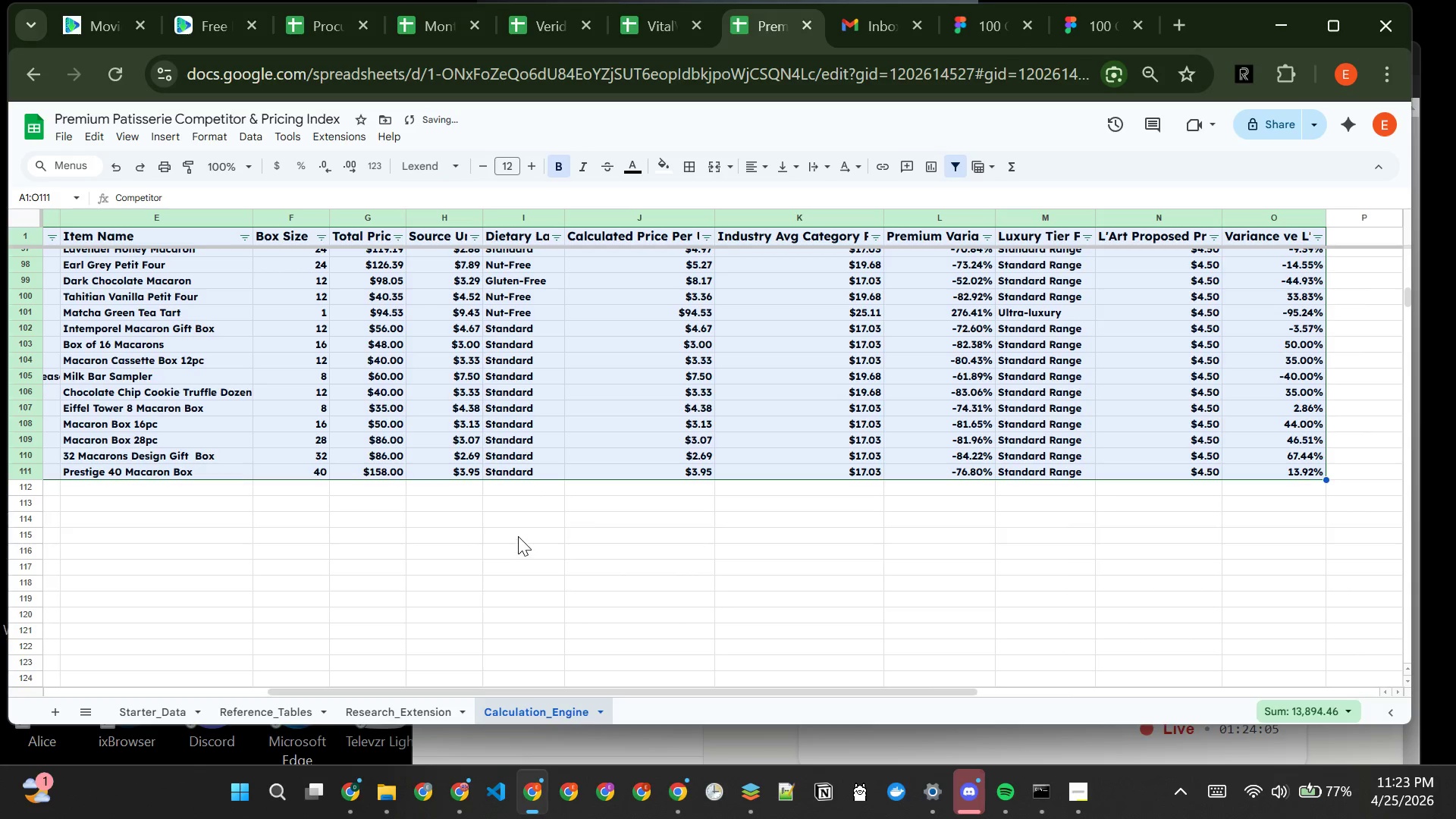 
left_click([563, 159])
 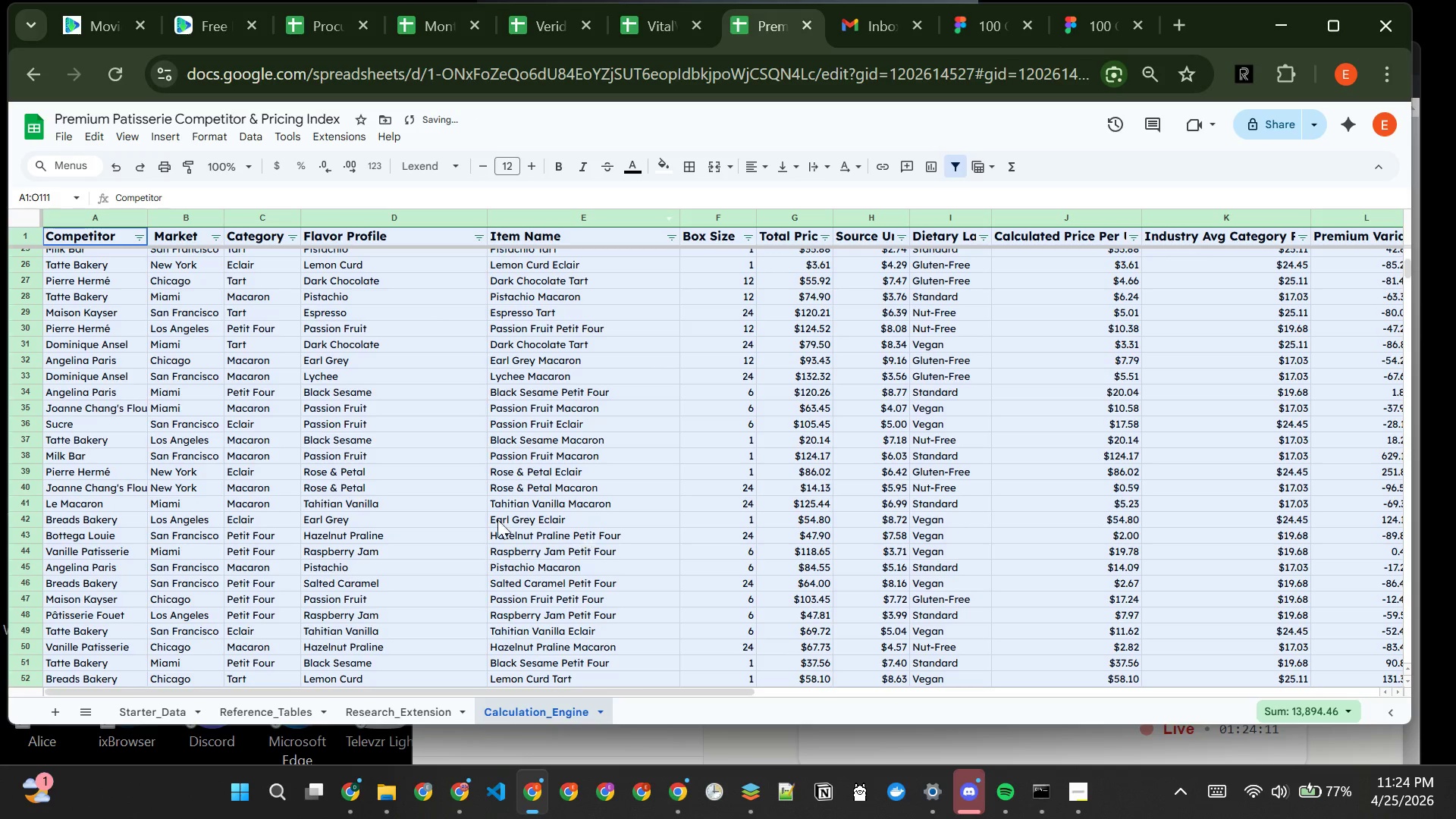 
left_click([389, 465])
 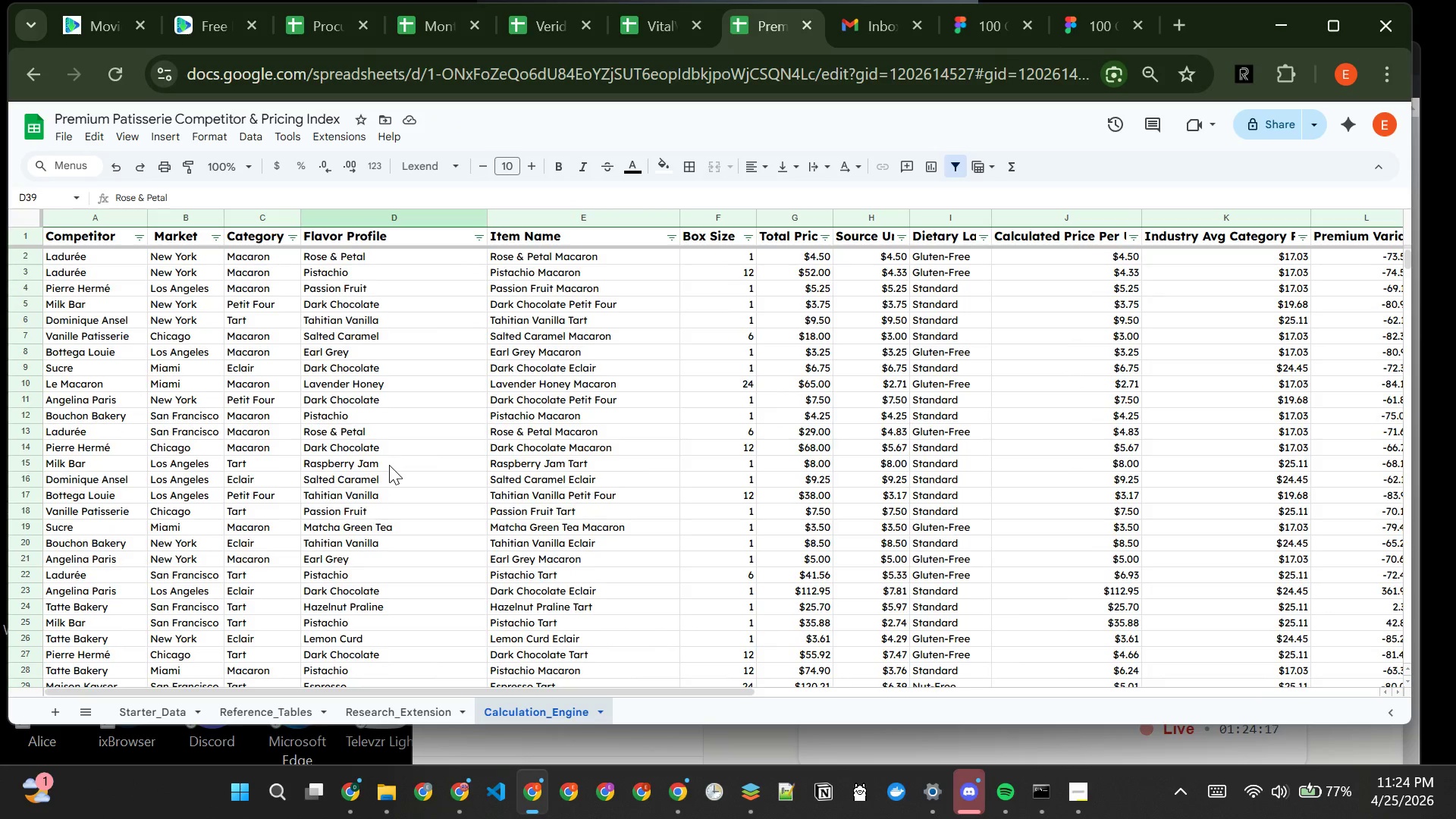 
wait(7.16)
 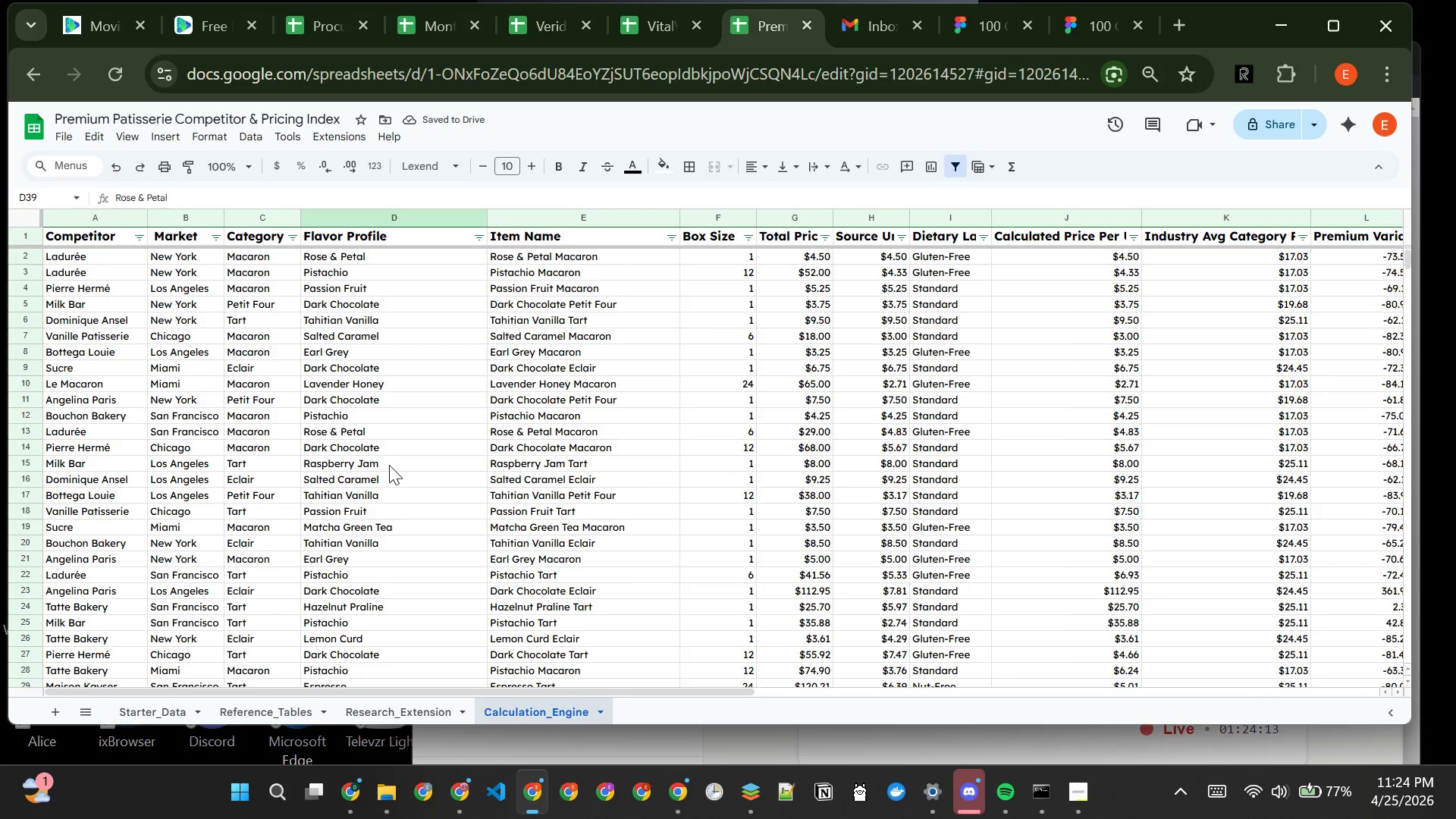 
double_click([146, 215])
 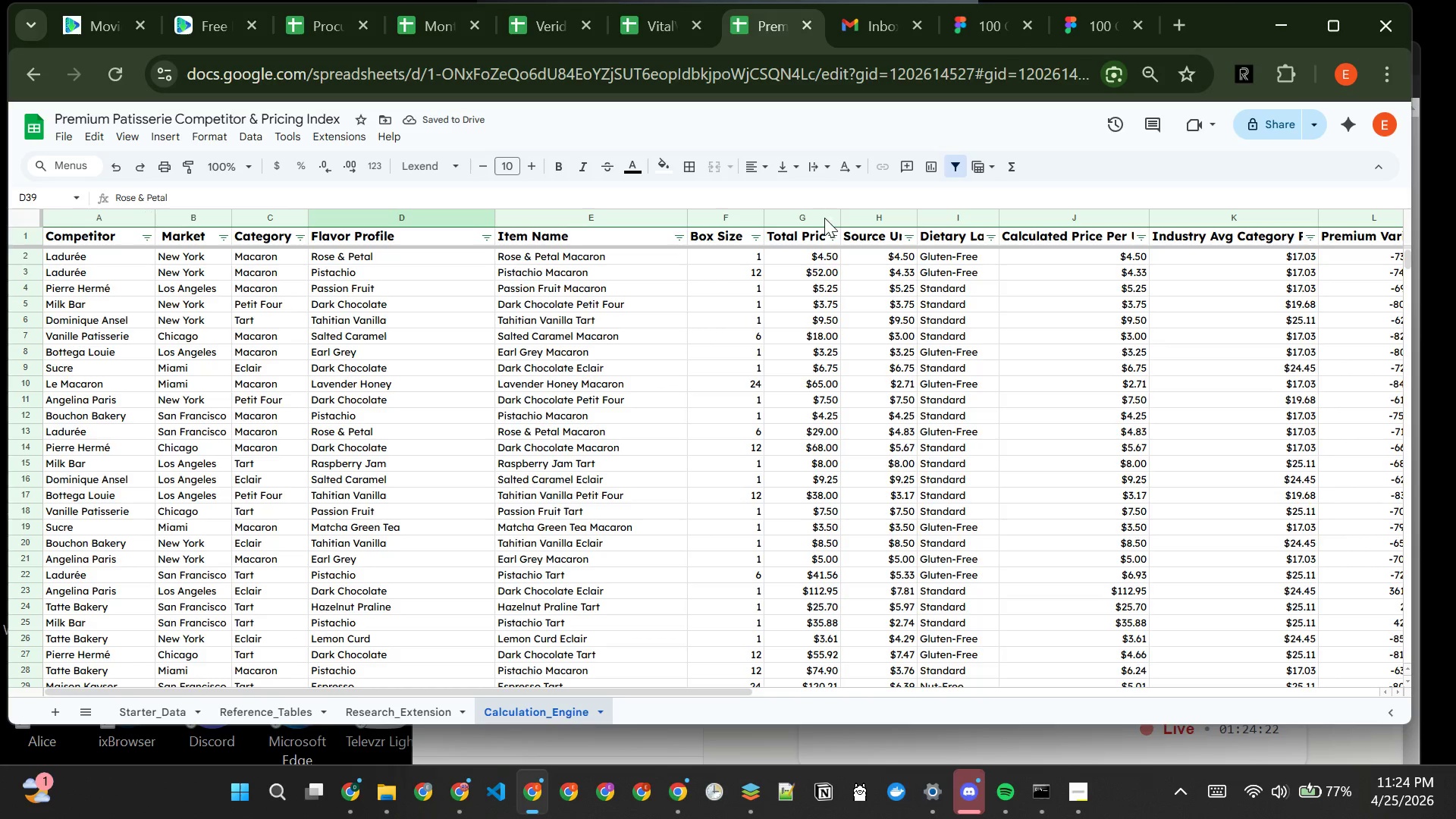 
wait(5.12)
 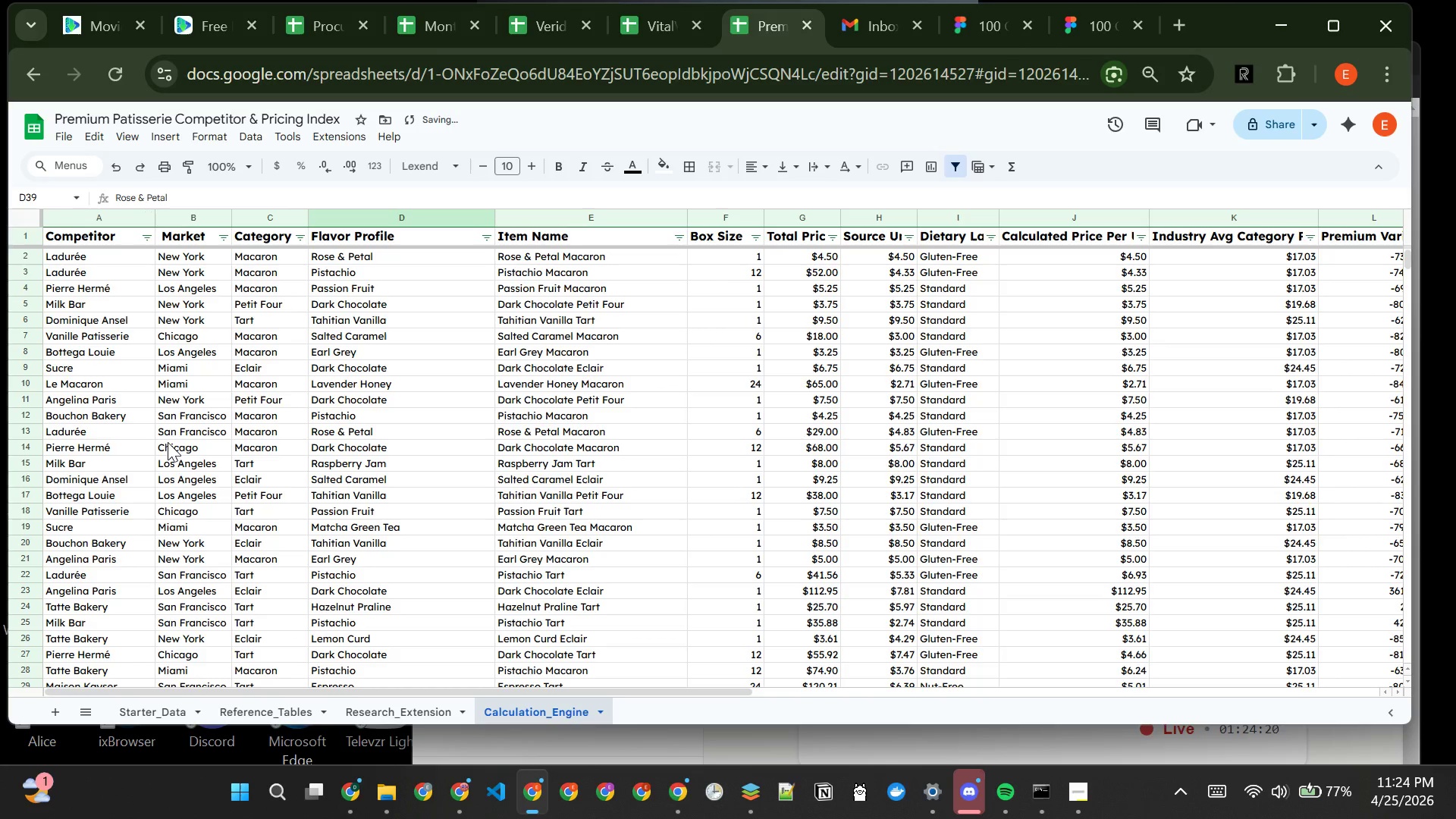 
double_click([843, 212])
 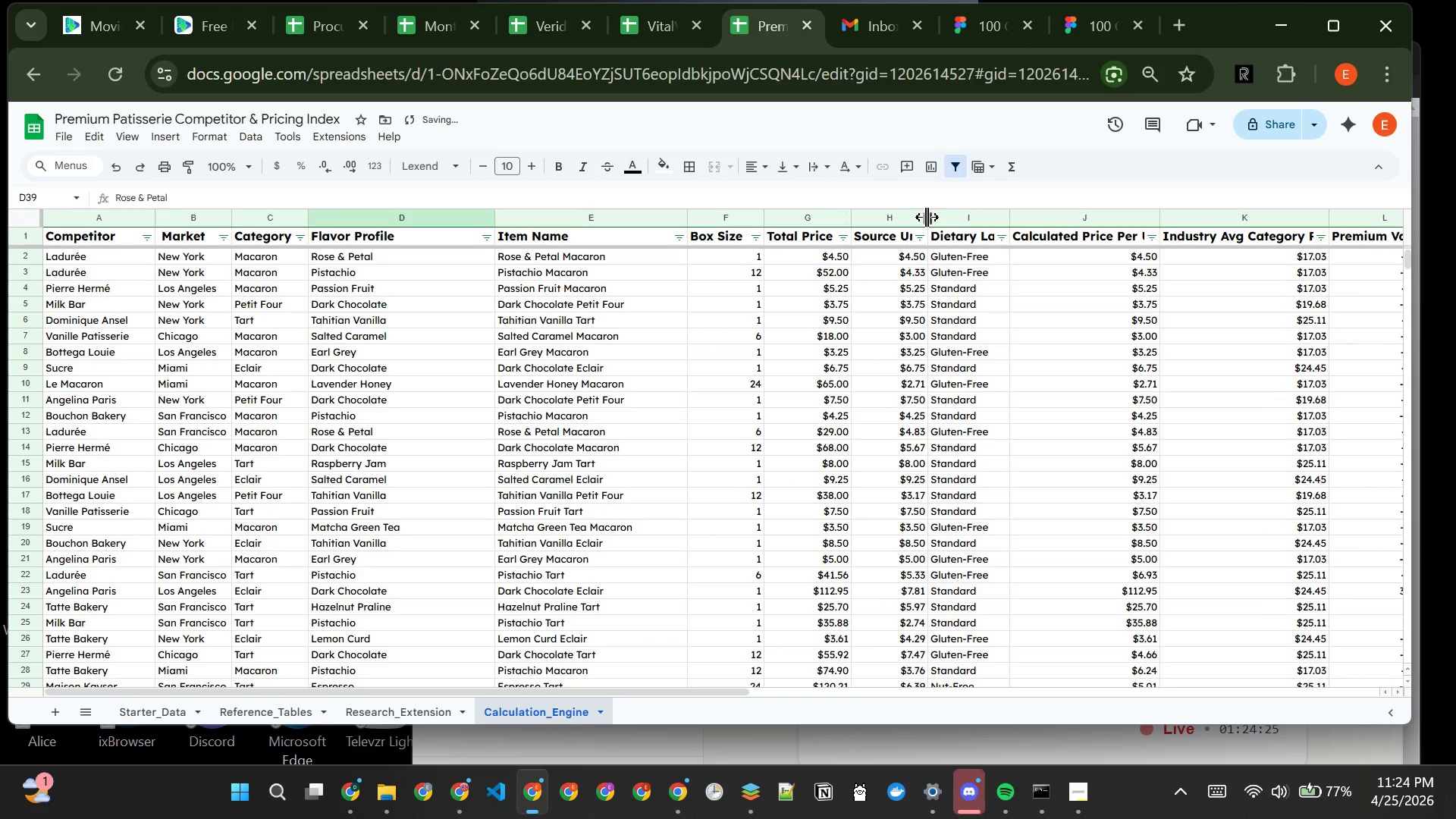 
double_click([927, 217])
 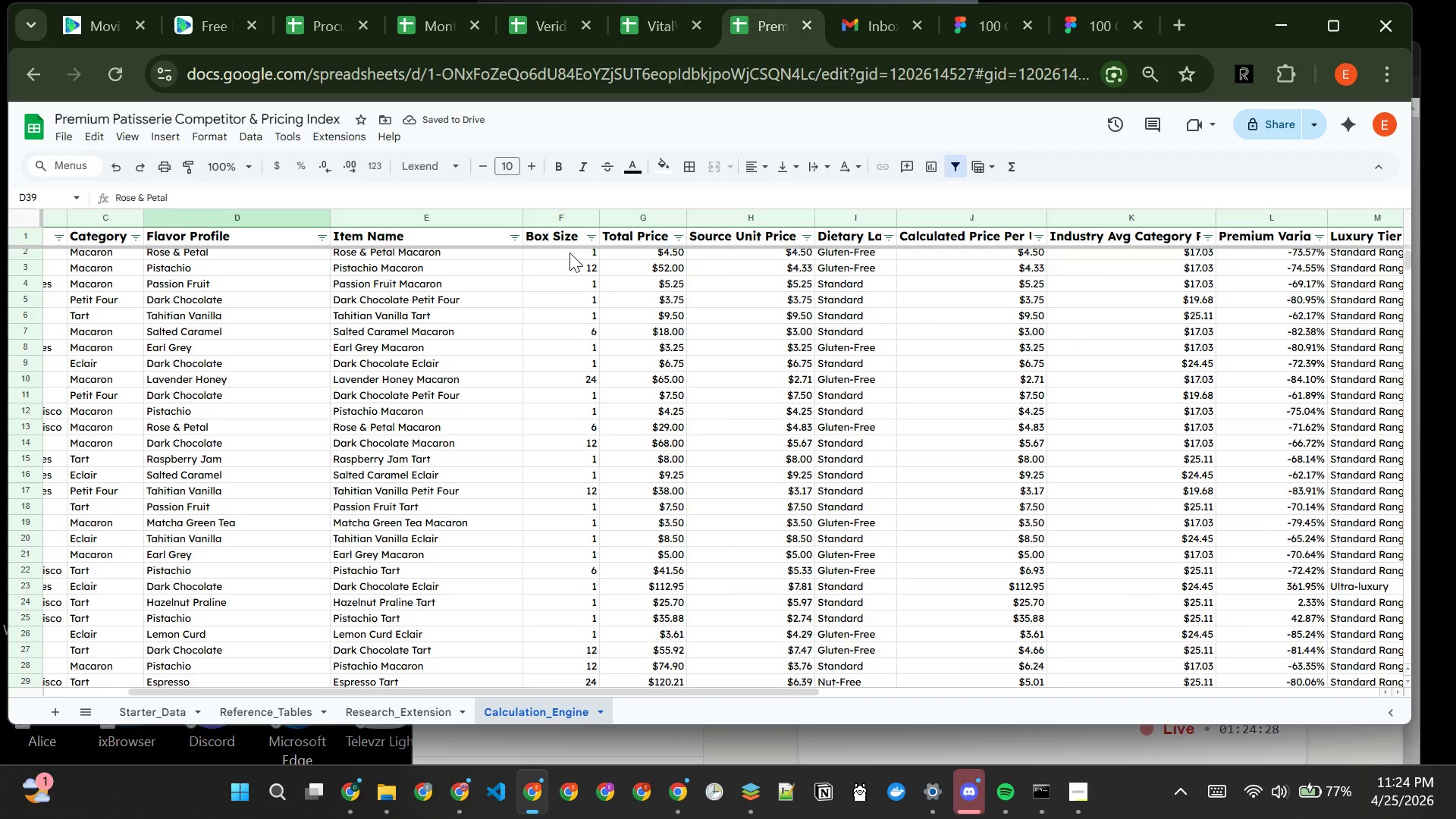 
left_click_drag(start_coordinate=[570, 221], to_coordinate=[724, 253])
 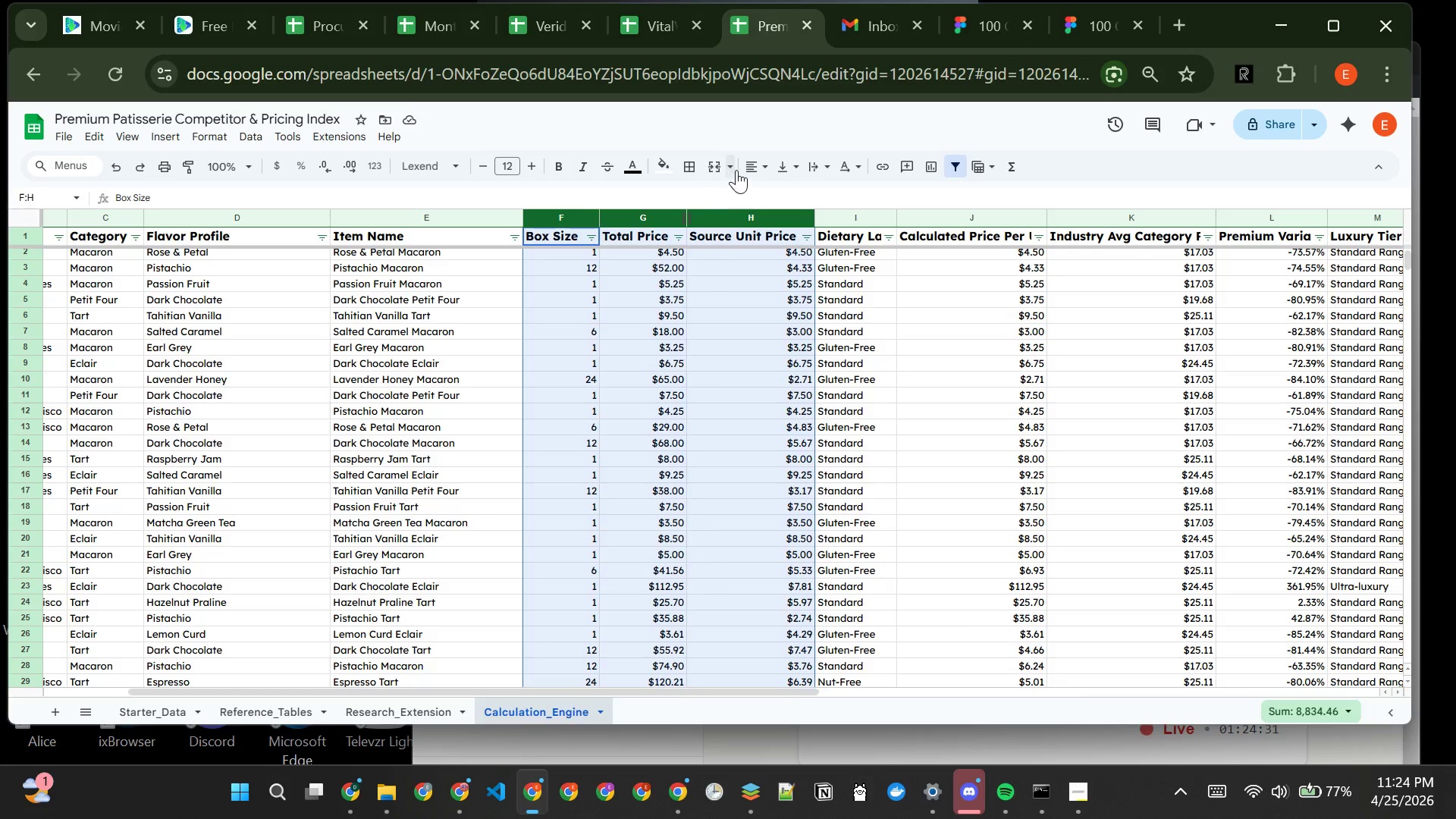 
left_click([752, 164])
 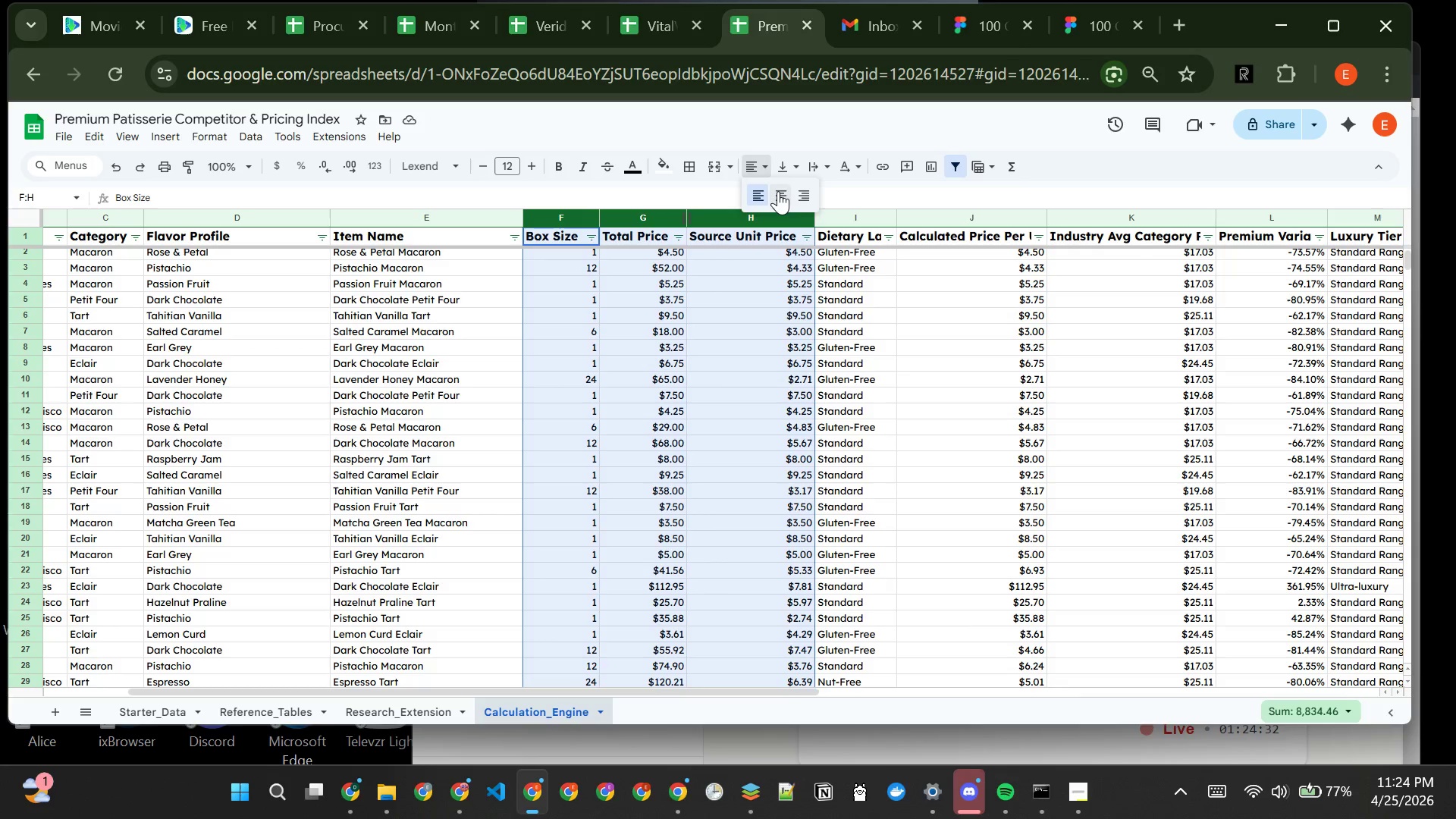 
left_click([779, 191])
 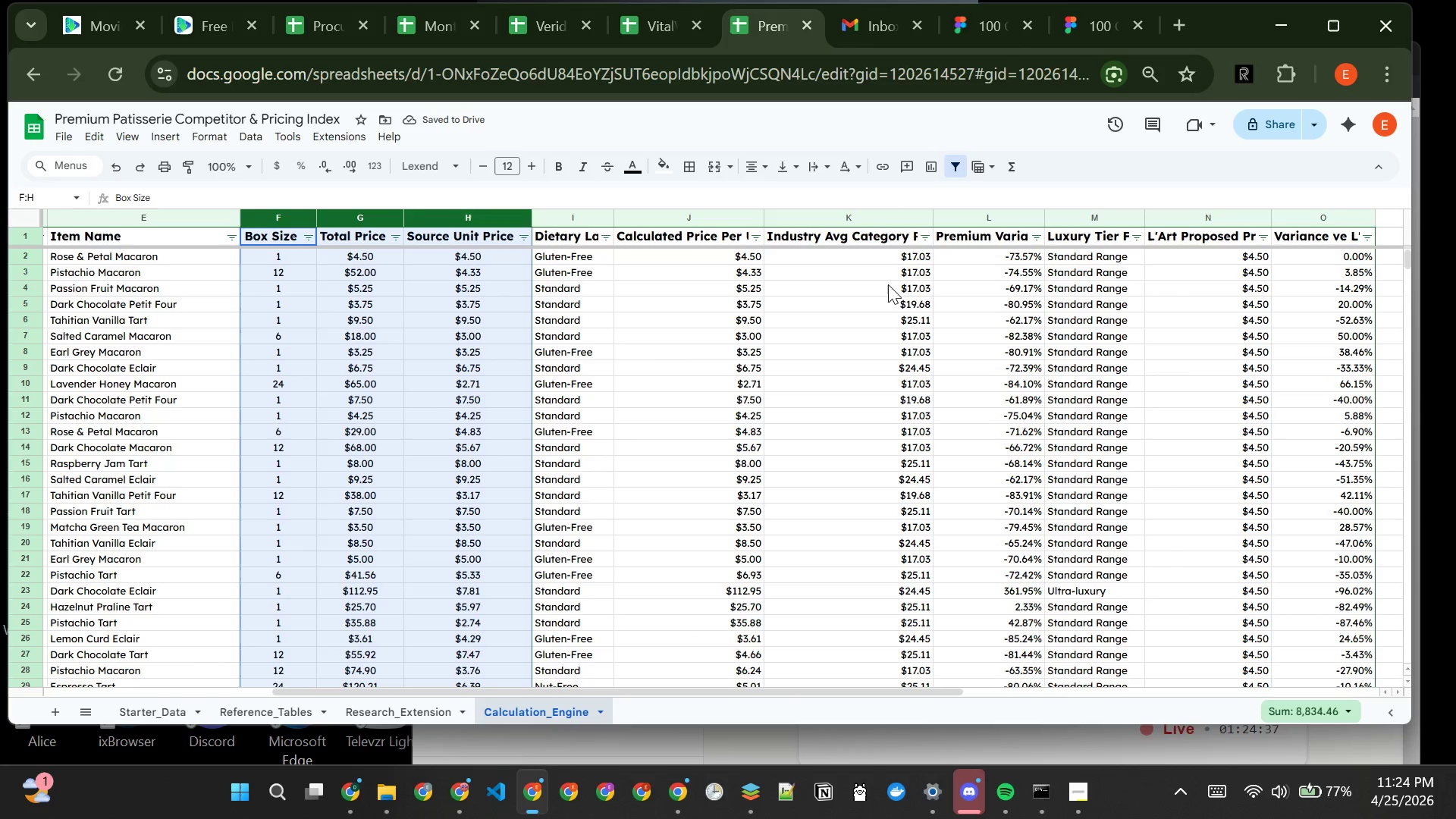 
wait(5.89)
 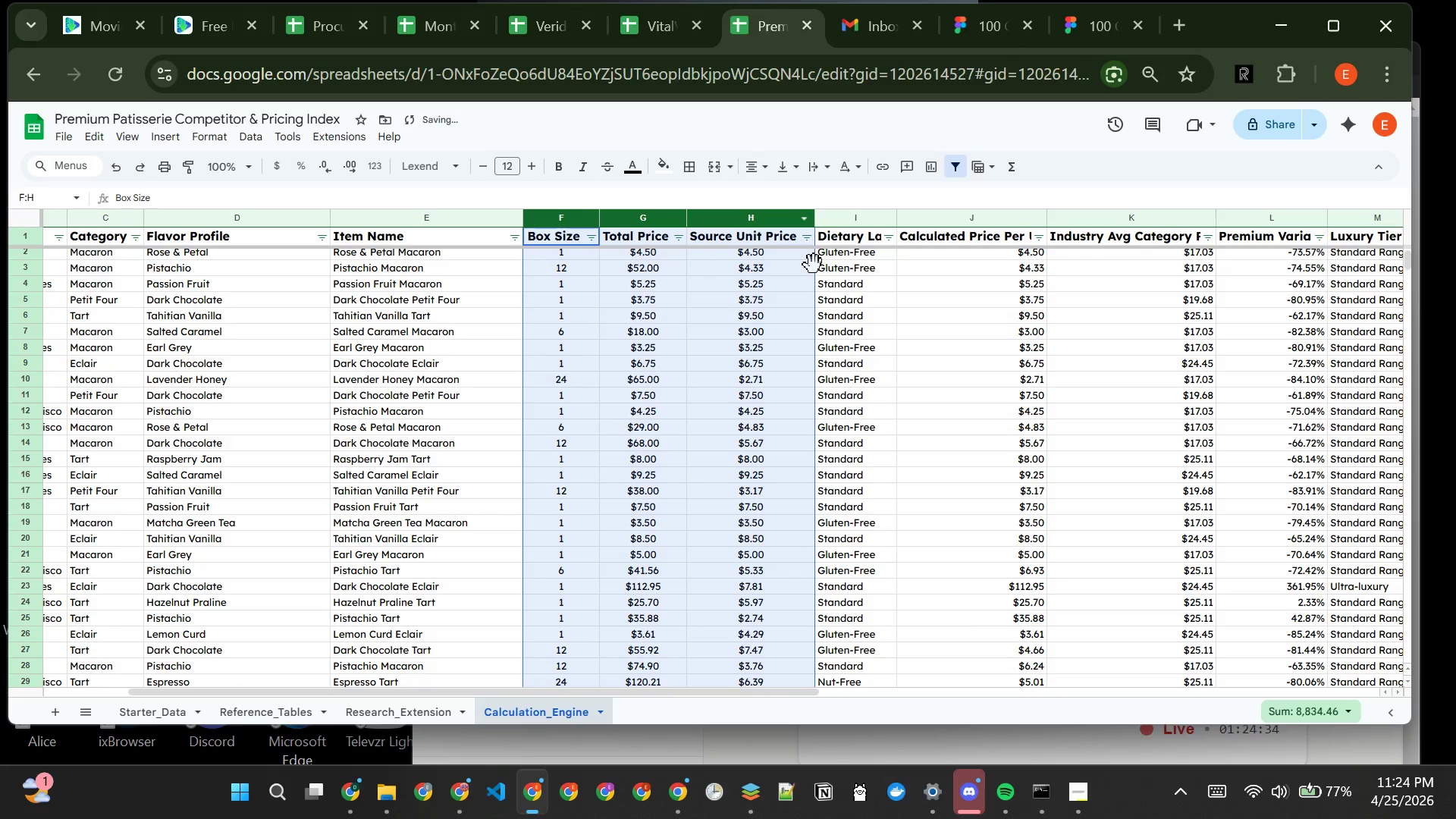 
left_click_drag(start_coordinate=[720, 218], to_coordinate=[849, 227])
 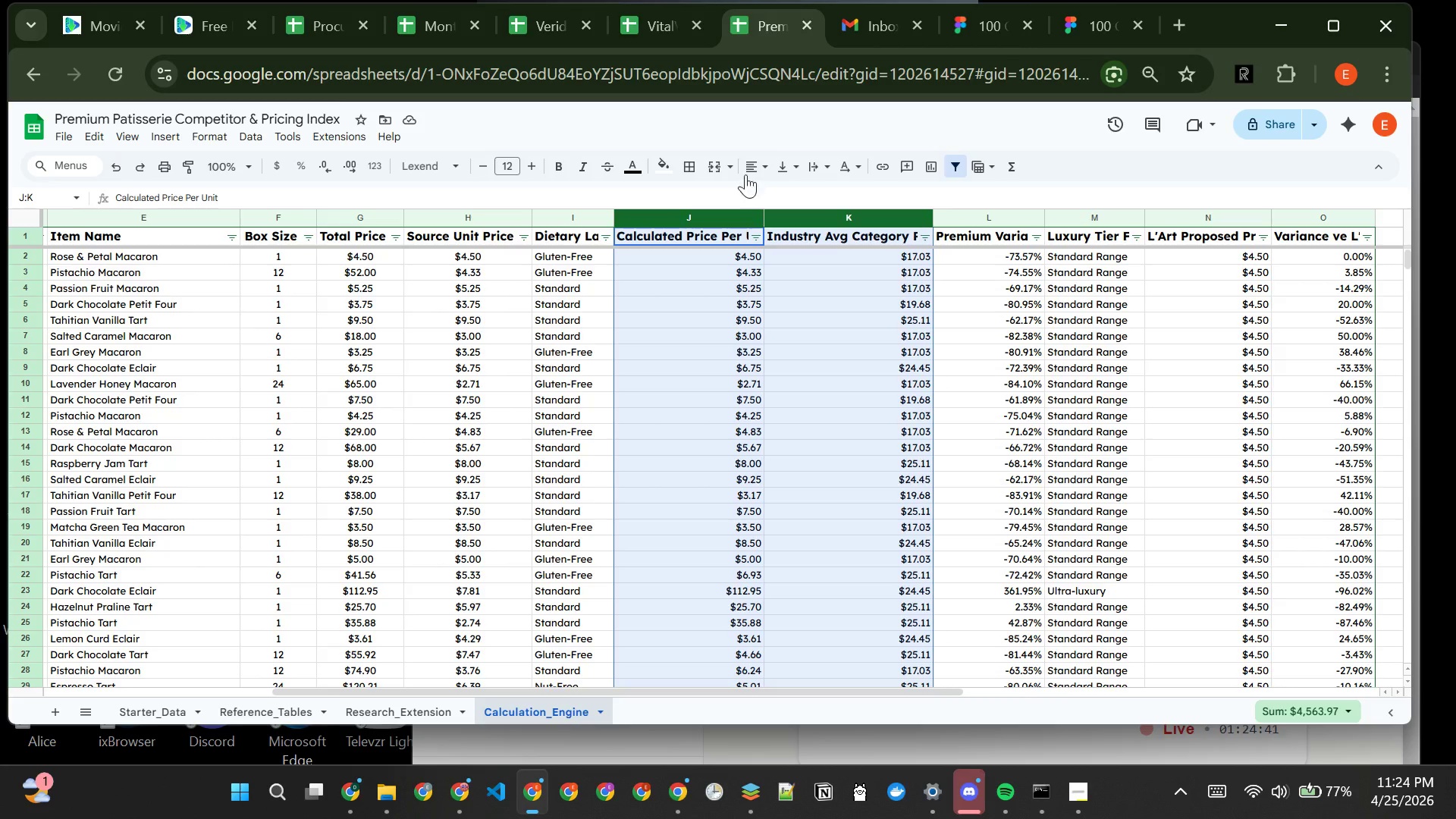 
left_click_drag(start_coordinate=[758, 168], to_coordinate=[777, 196])
 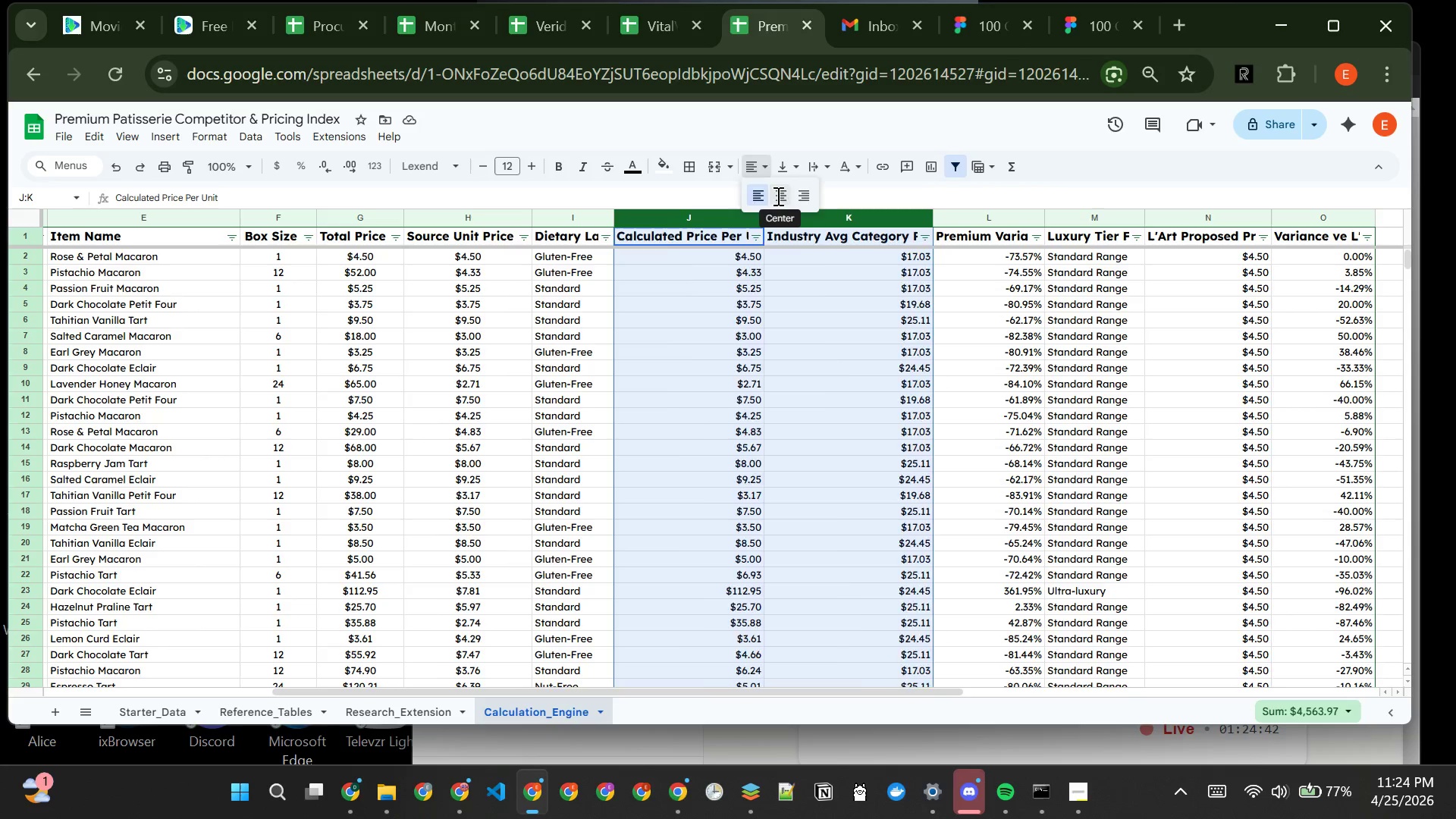 
left_click([777, 196])
 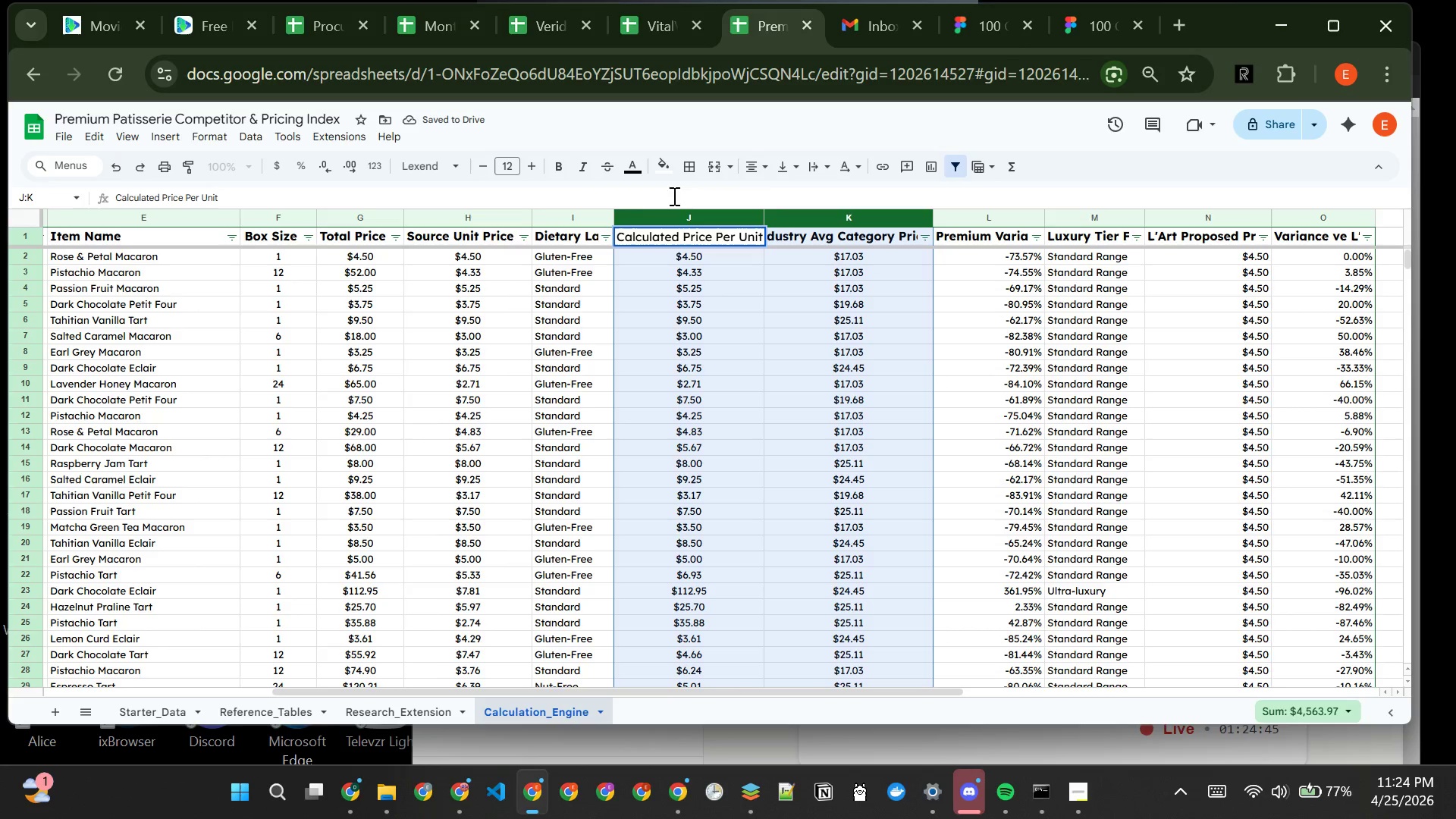 
left_click([558, 171])
 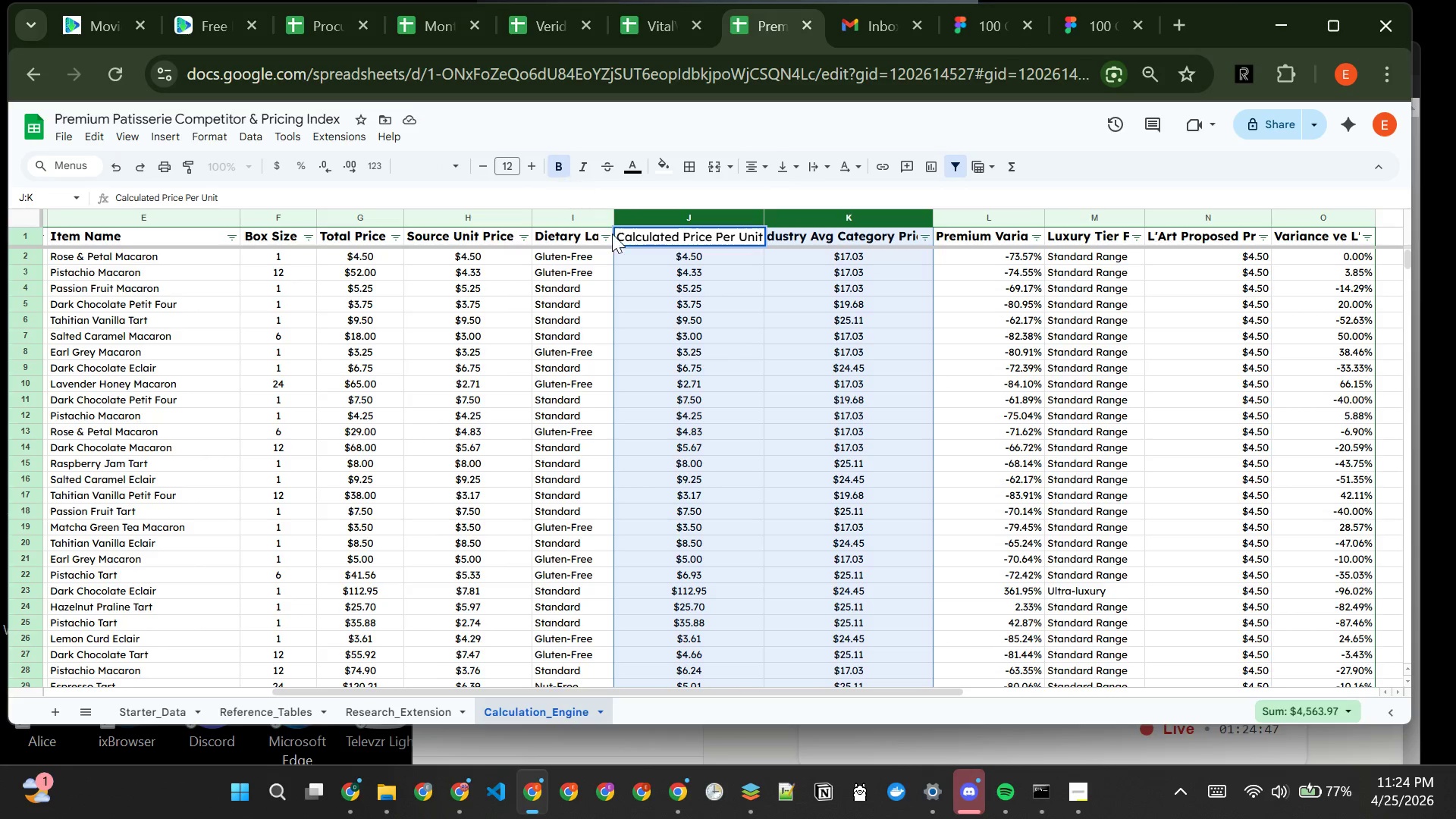 
left_click([677, 315])
 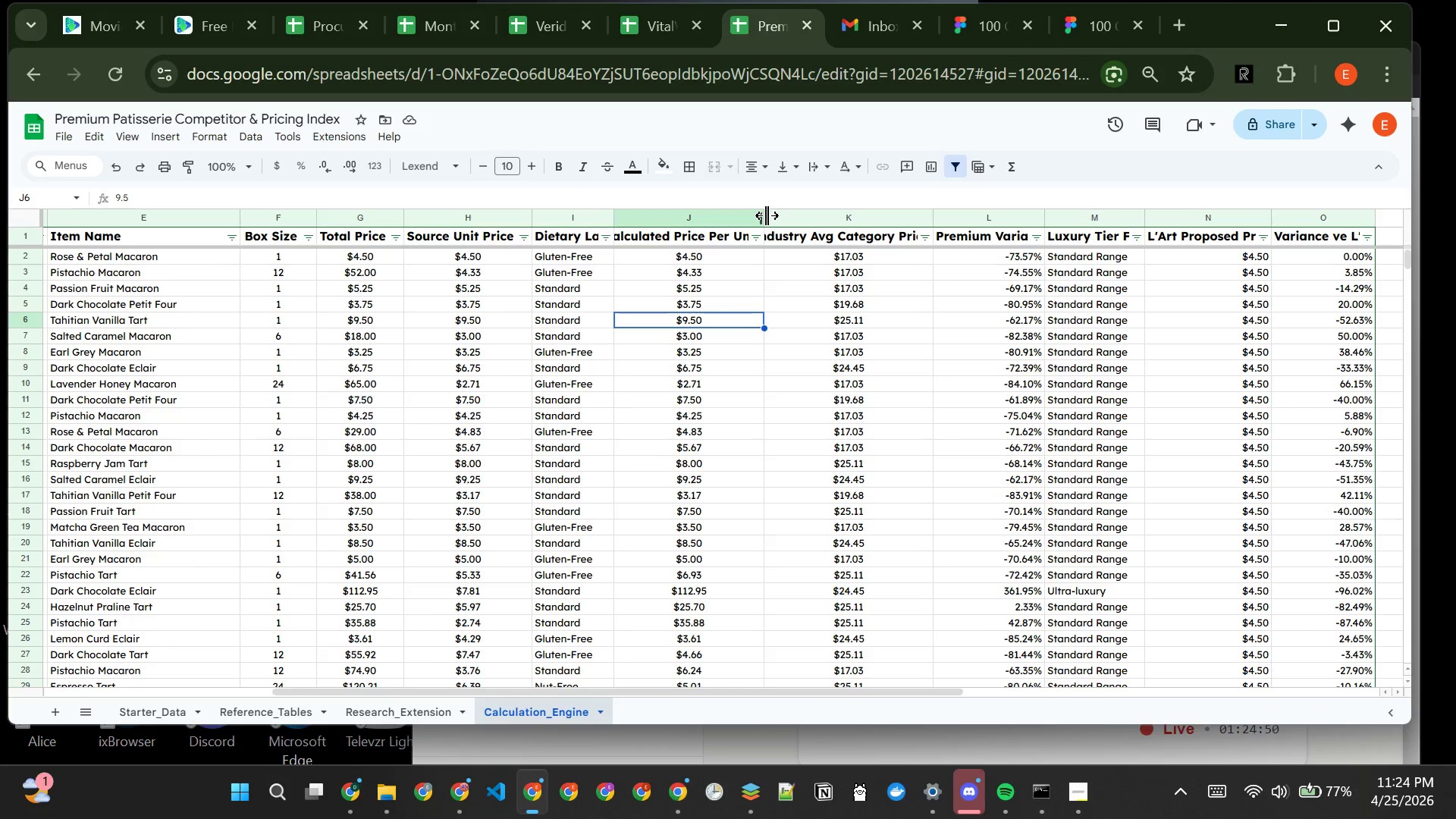 
double_click([767, 215])
 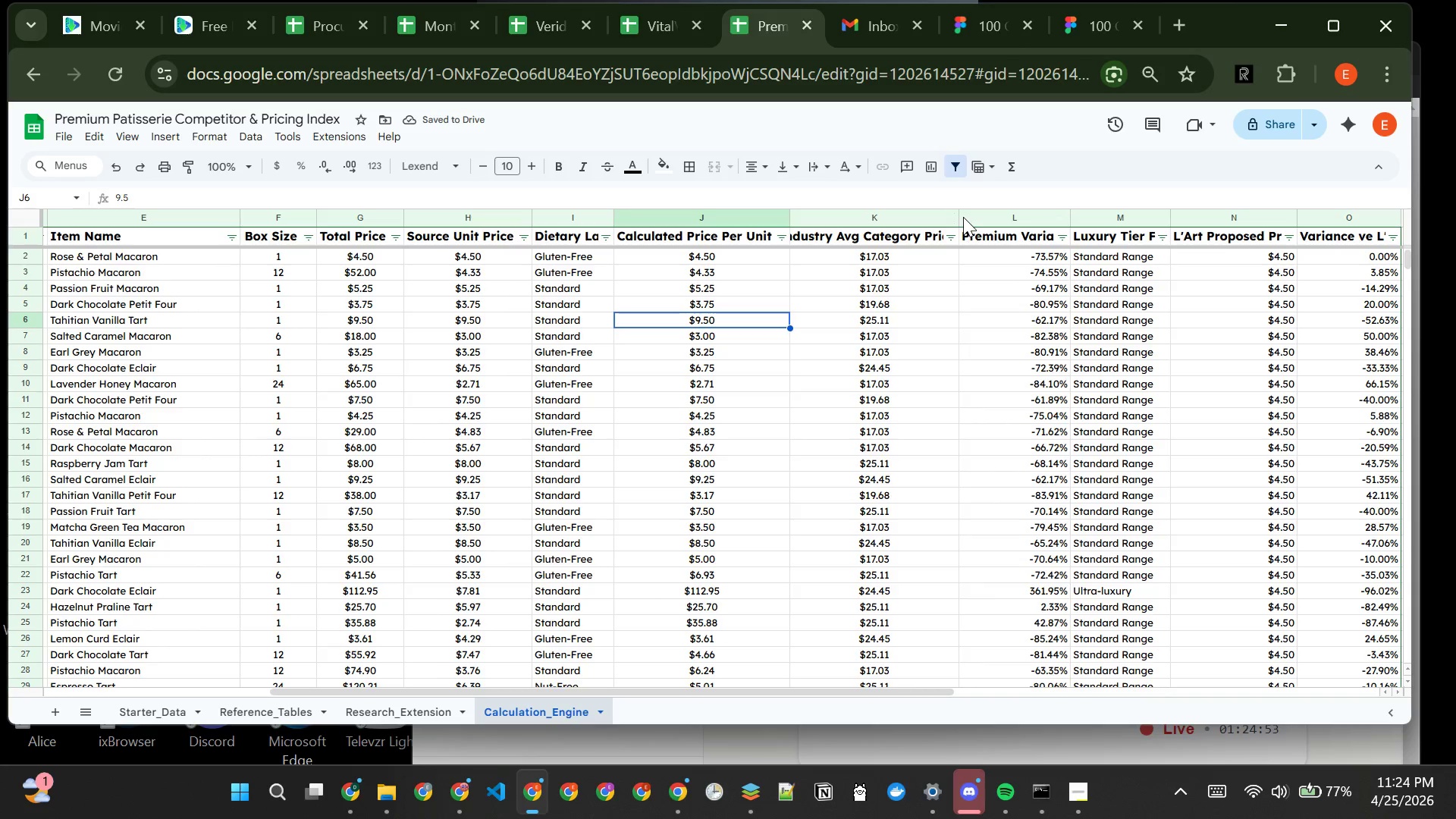 
double_click([956, 217])
 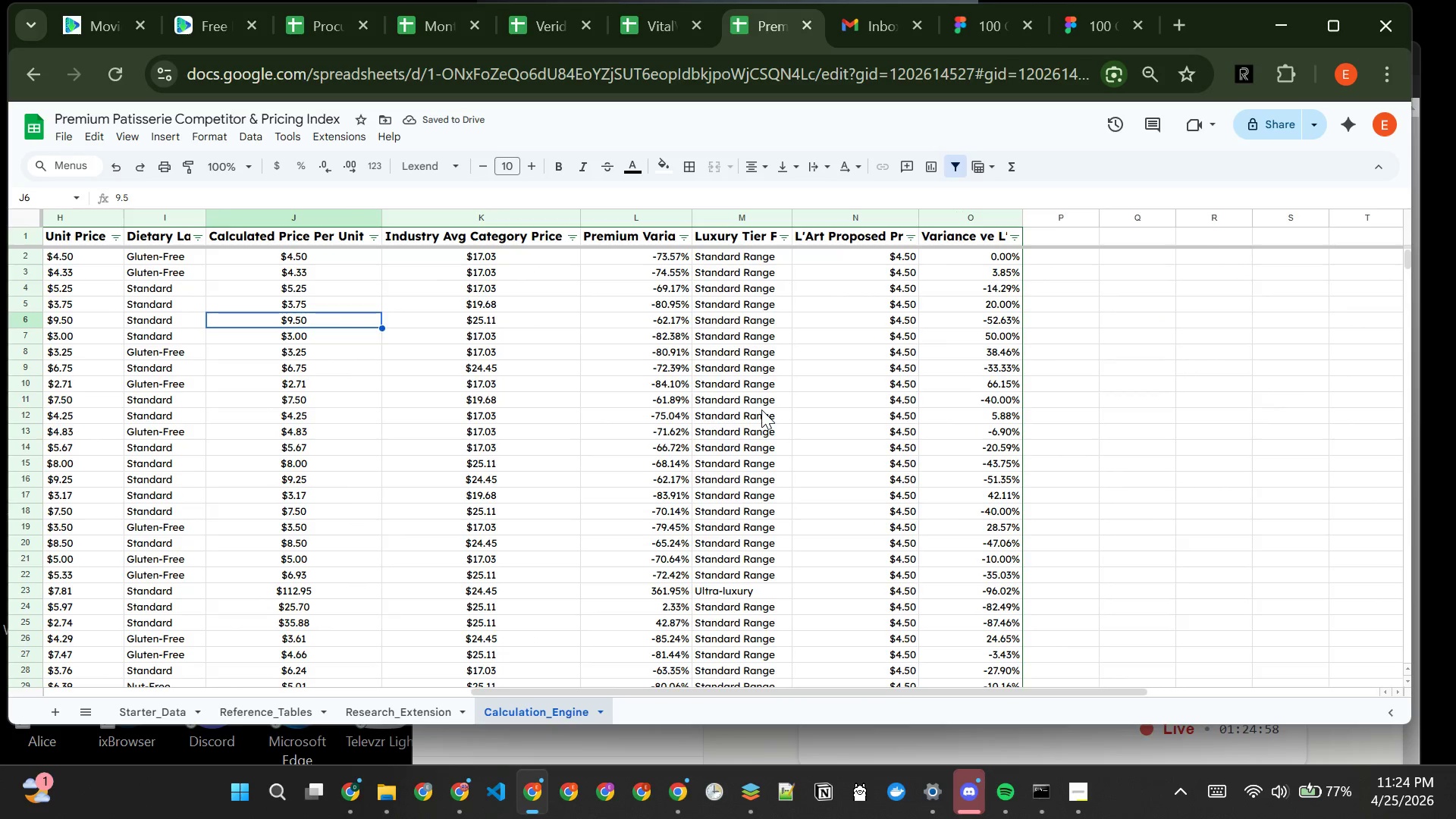 
wait(8.36)
 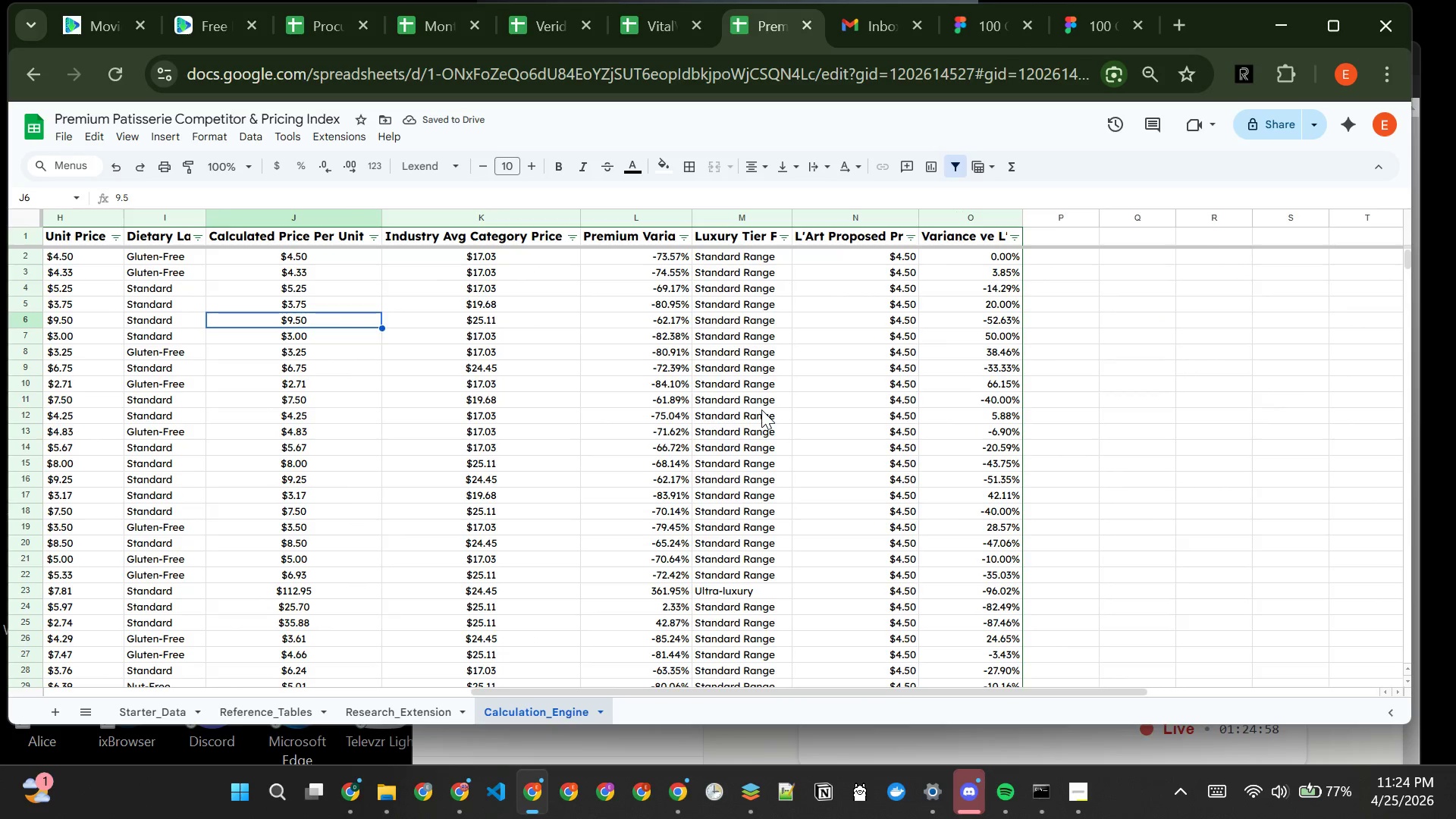 
double_click([693, 219])
 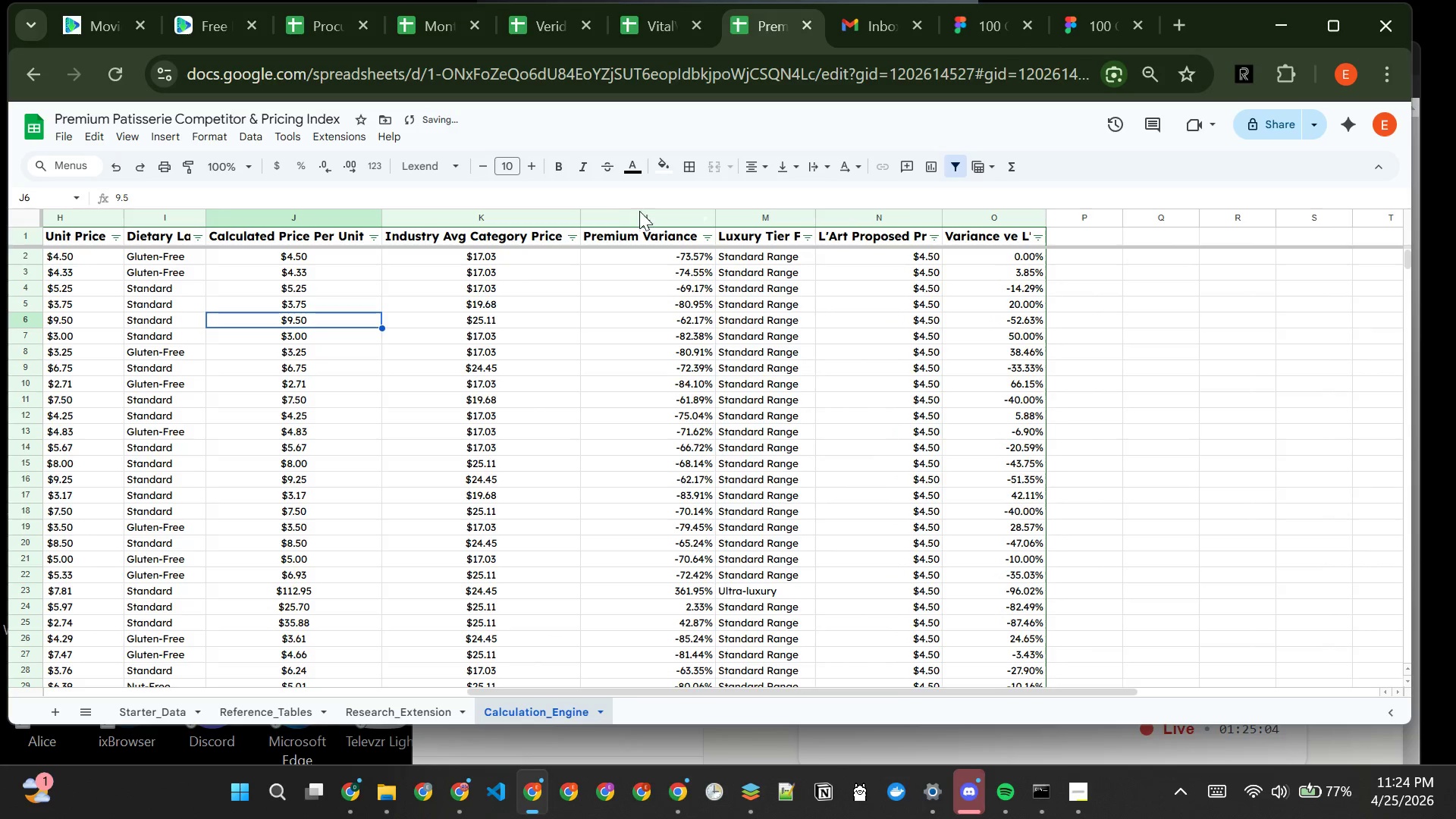 
left_click([643, 211])
 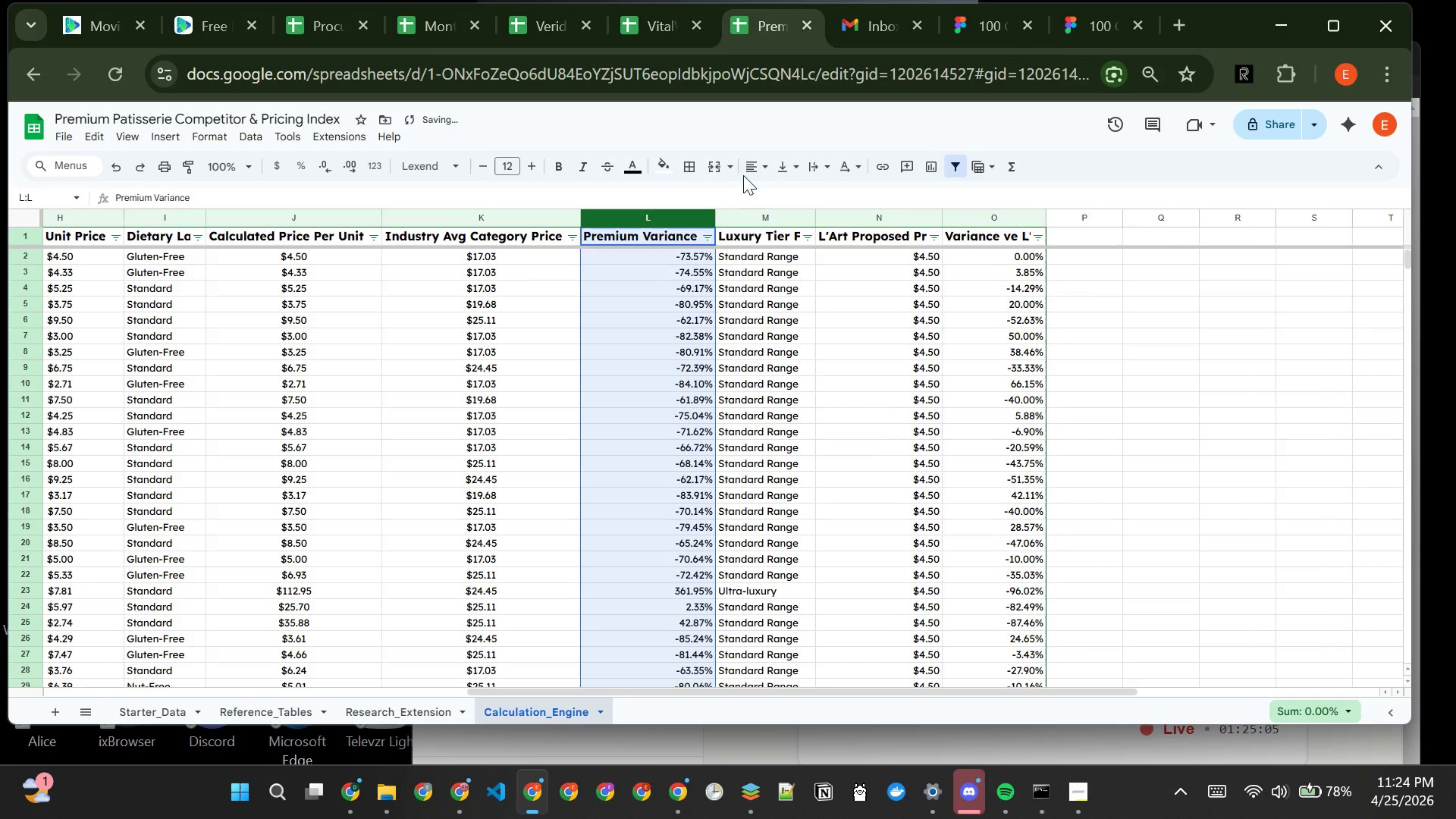 
left_click([753, 168])
 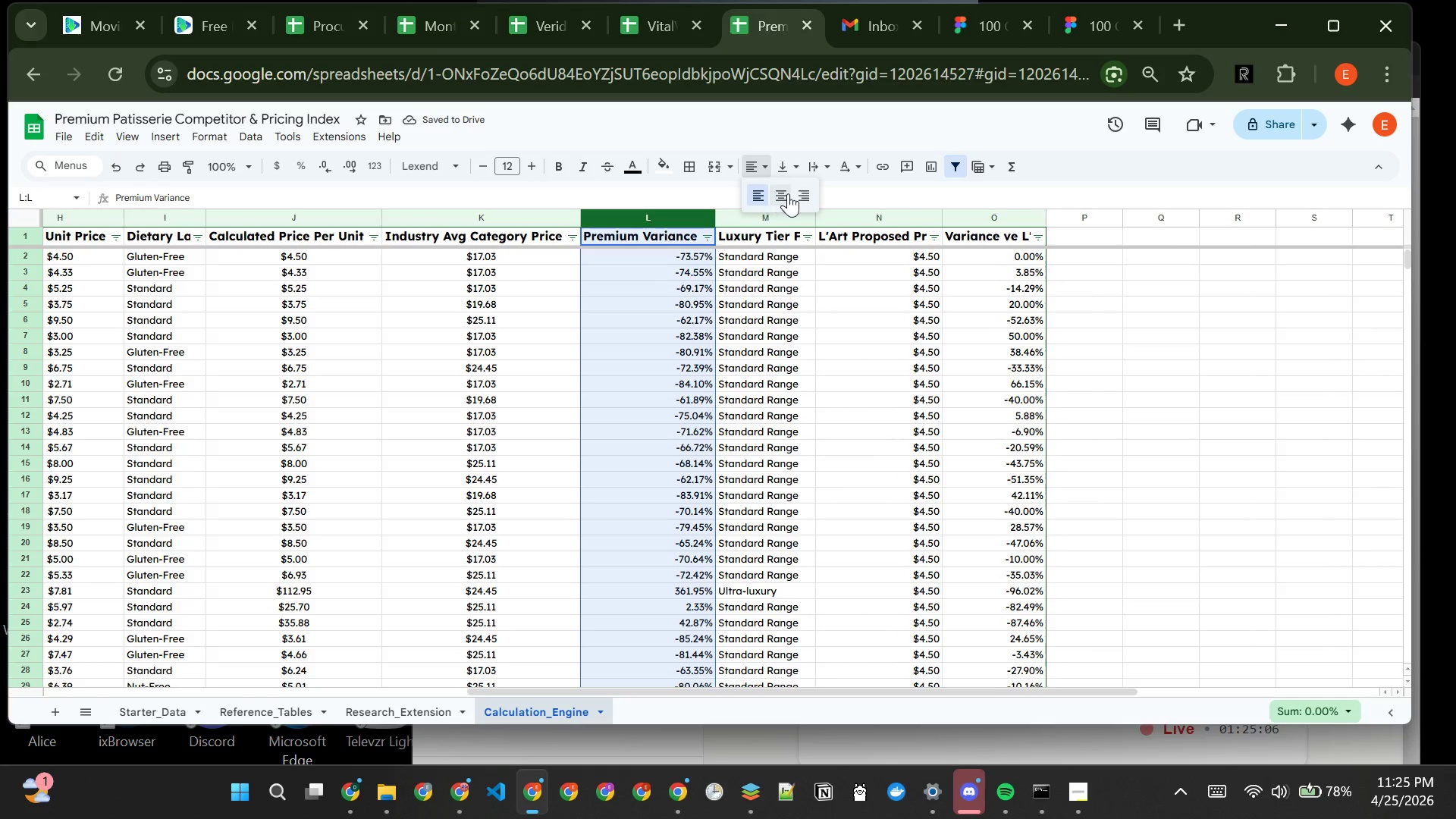 
left_click([789, 193])
 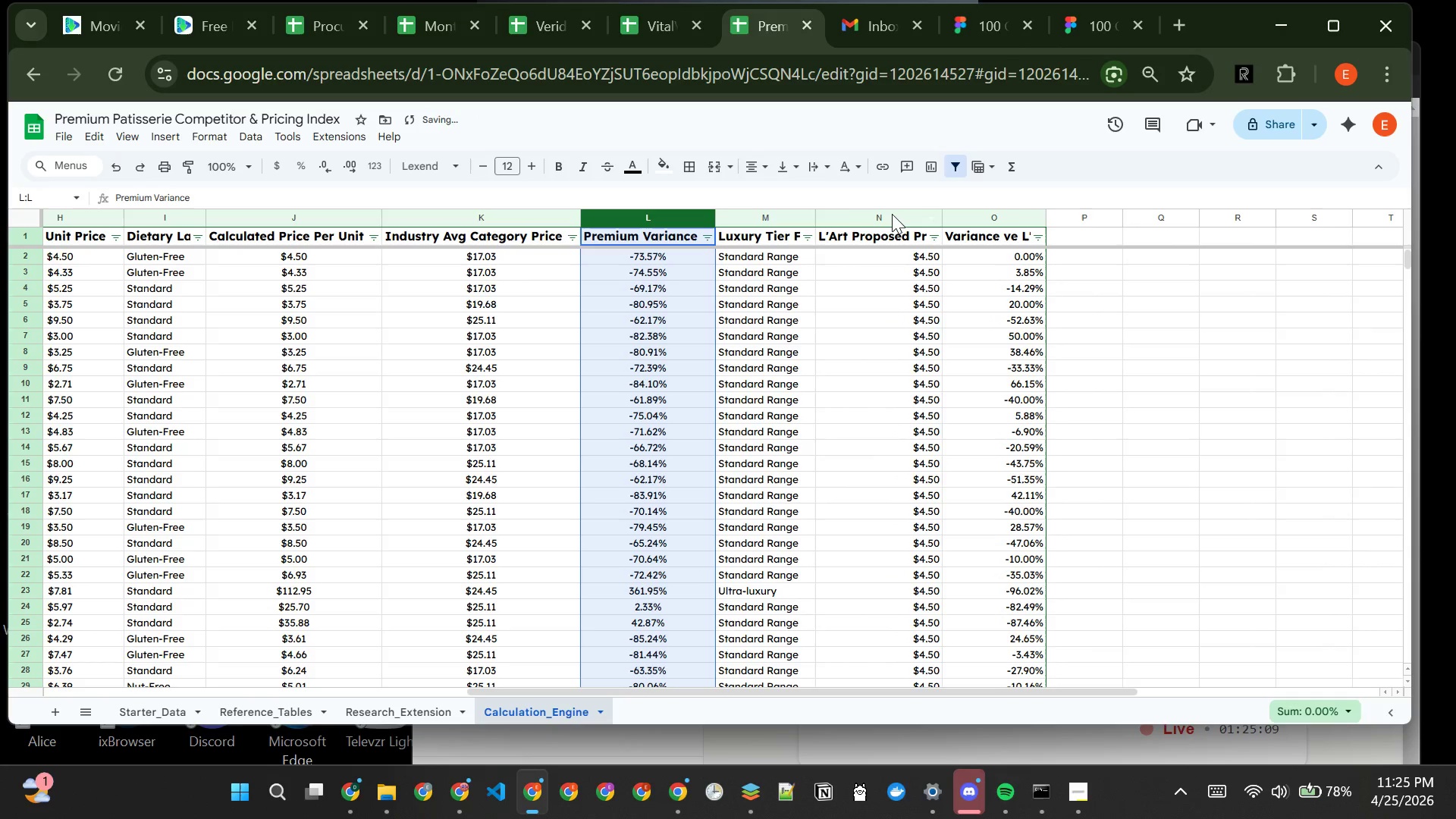 
left_click_drag(start_coordinate=[892, 214], to_coordinate=[968, 212])
 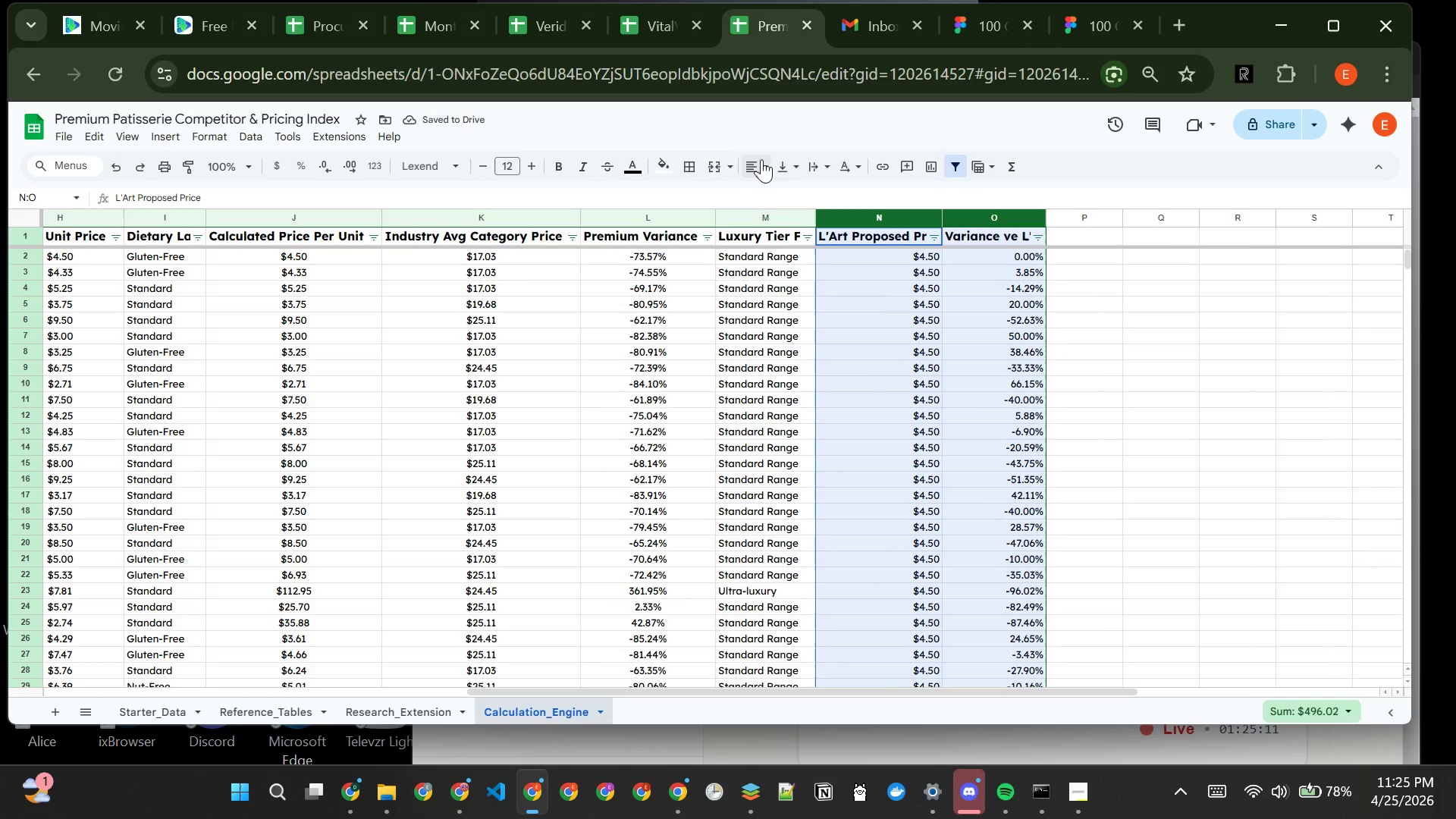 
left_click([762, 162])
 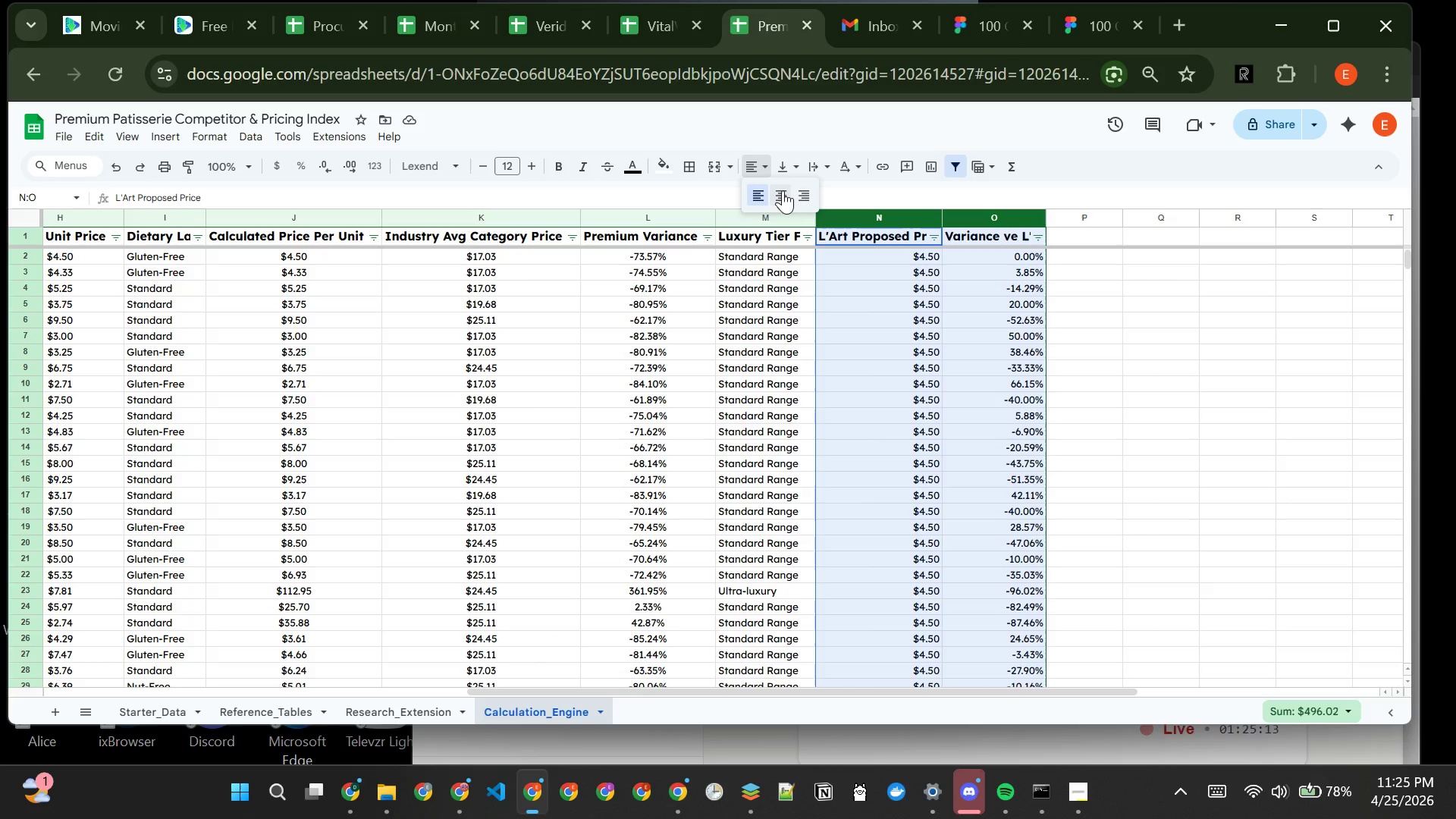 
left_click([783, 190])
 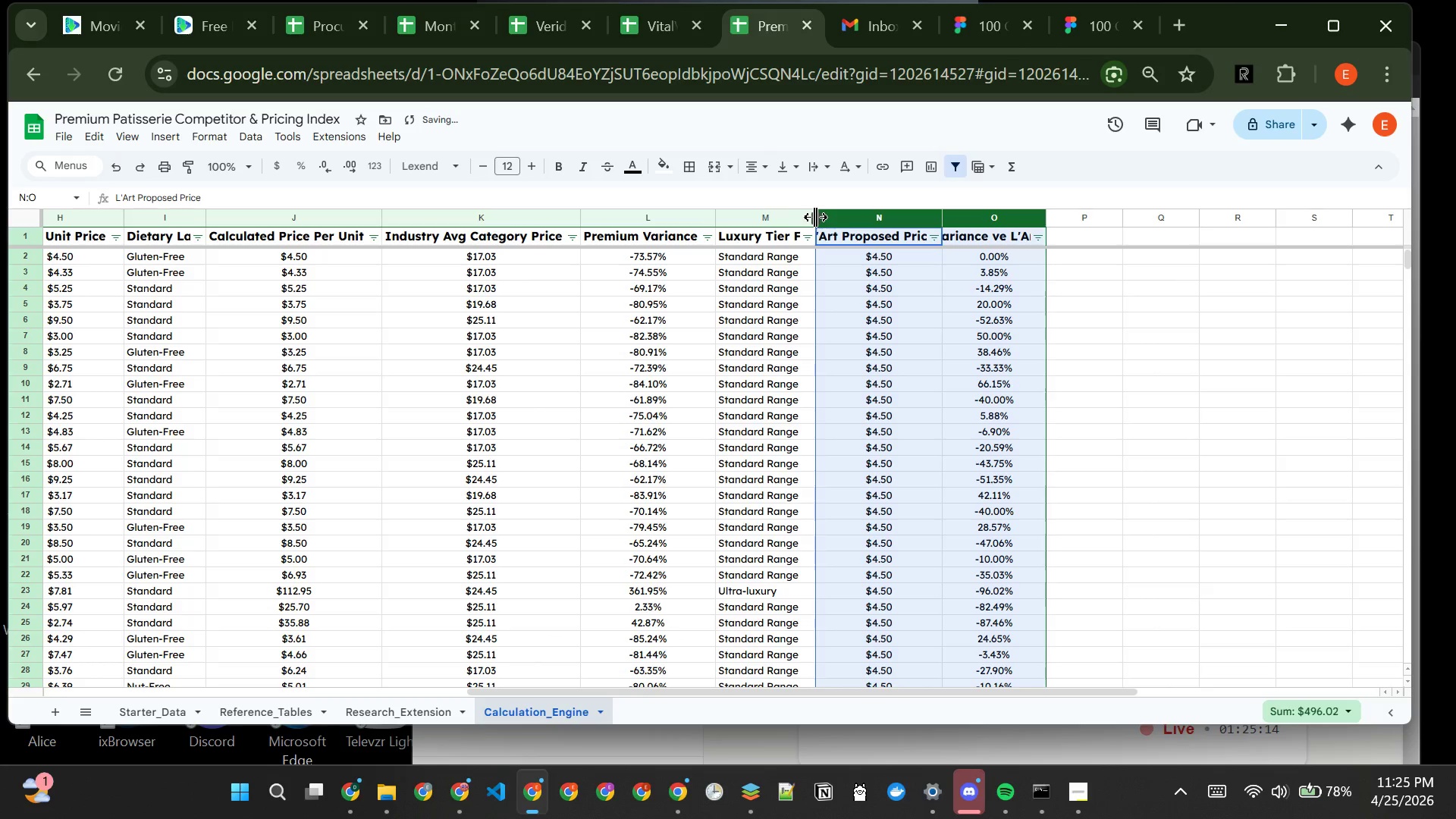 
double_click([817, 217])
 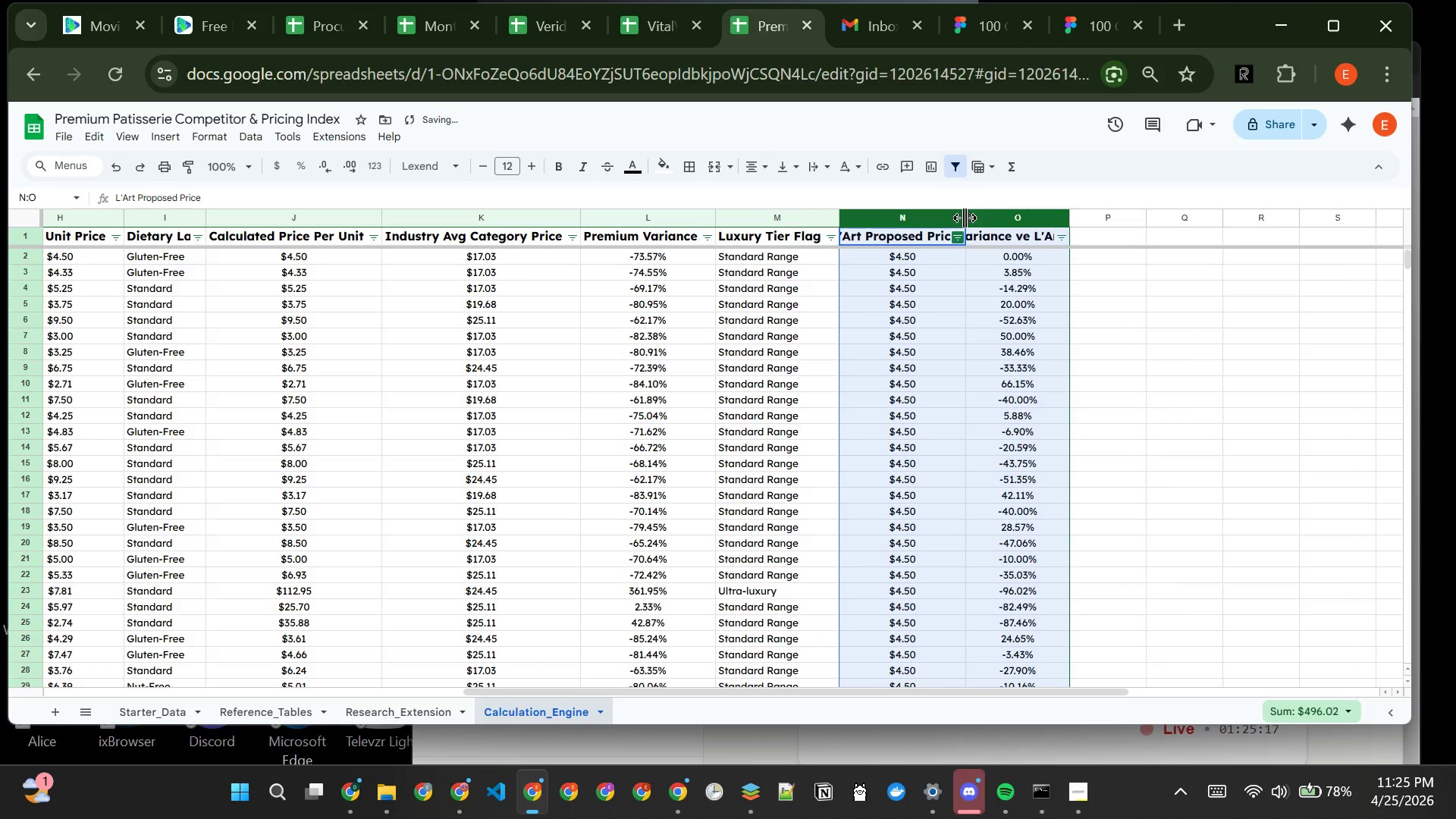 
double_click([965, 218])
 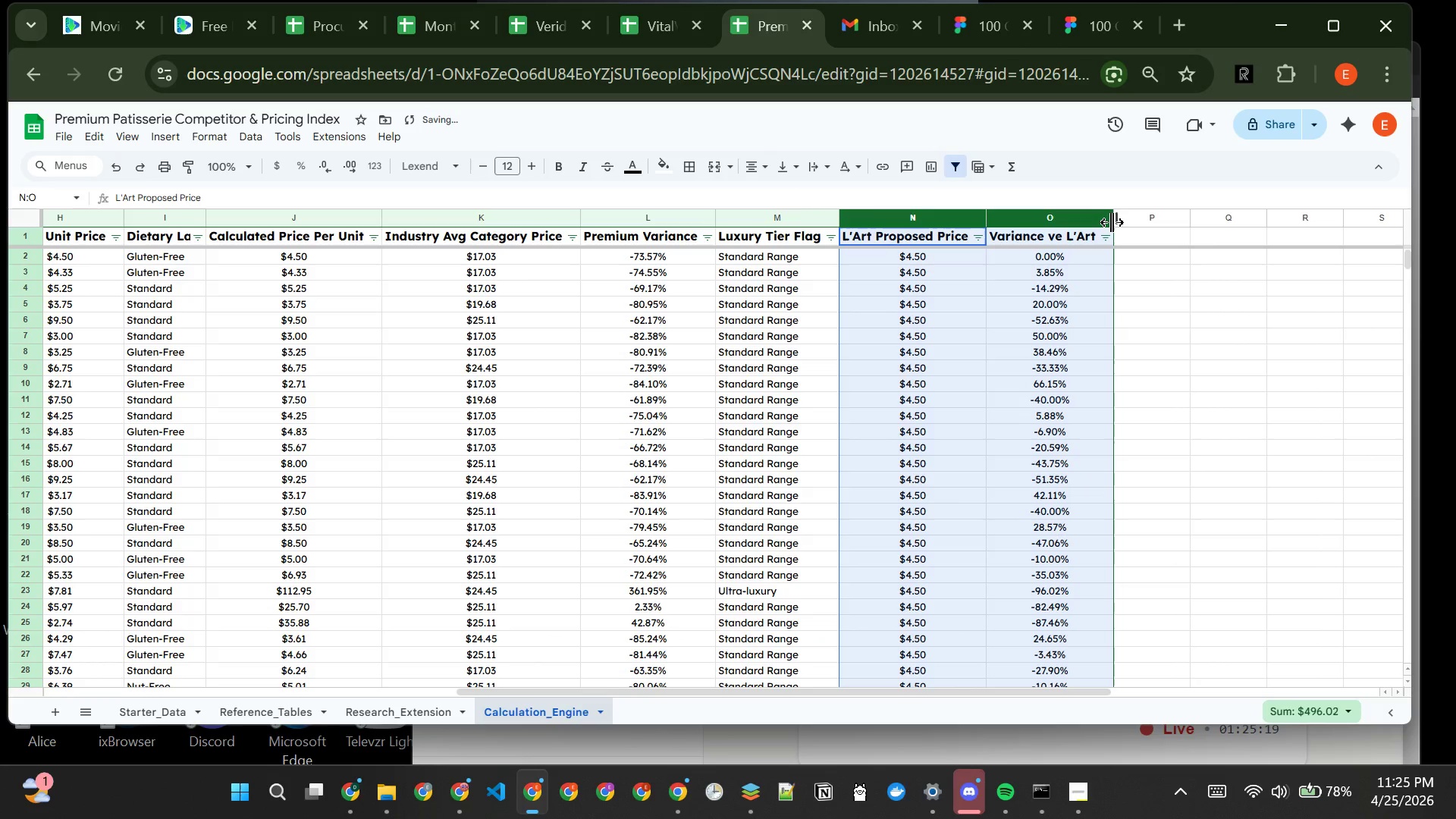 
double_click([1112, 222])
 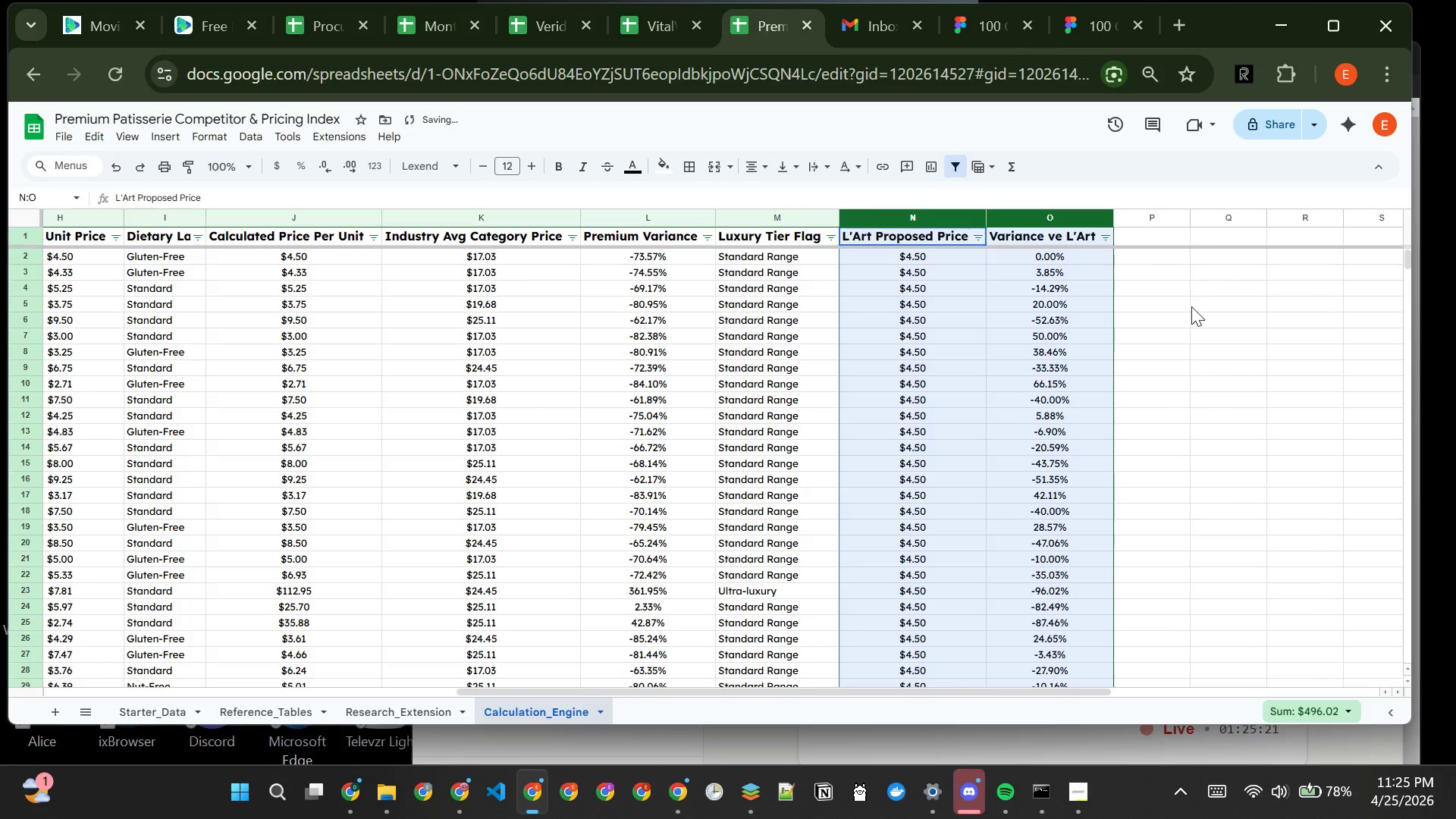 
left_click([1197, 332])
 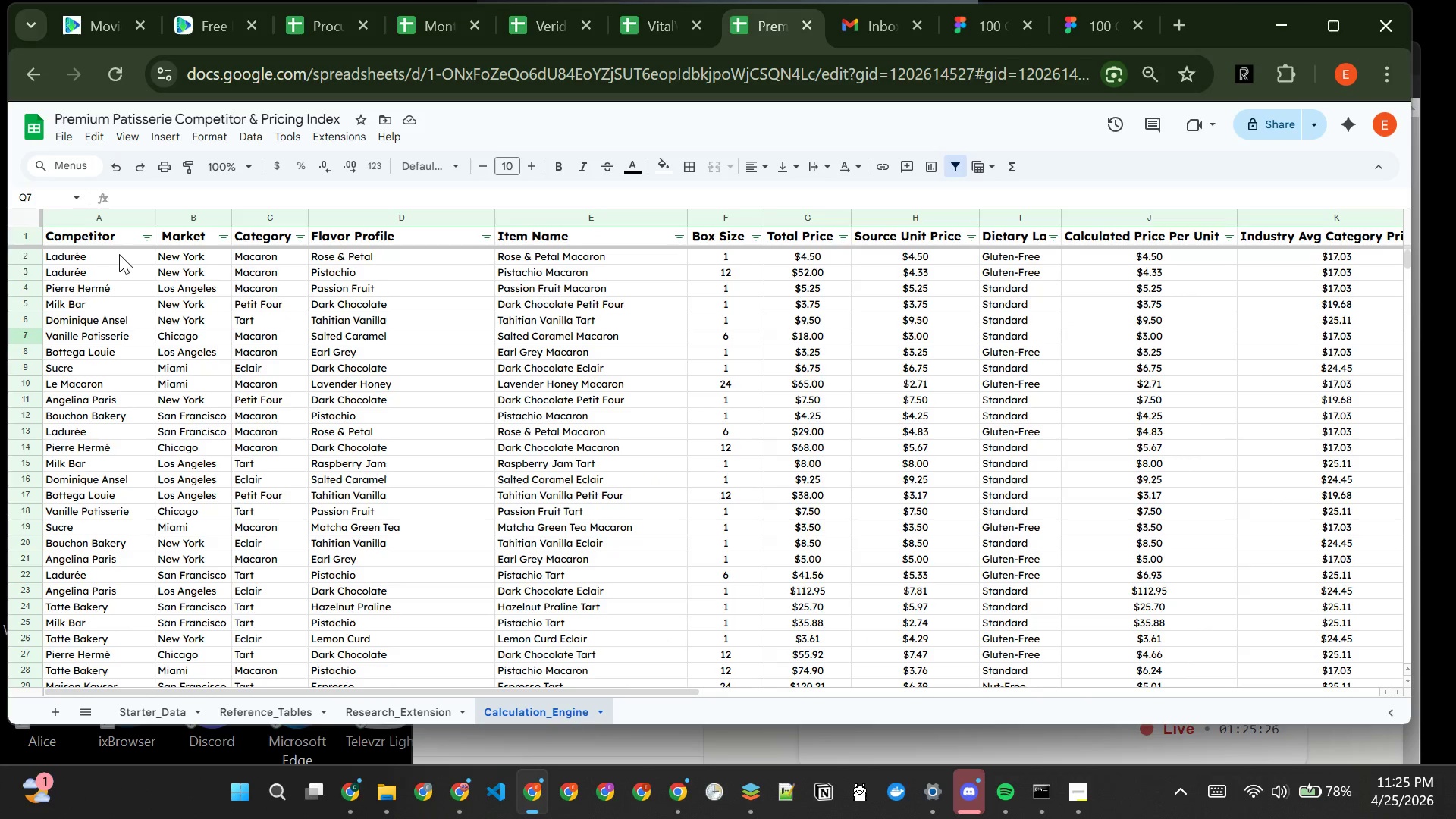 
wait(6.38)
 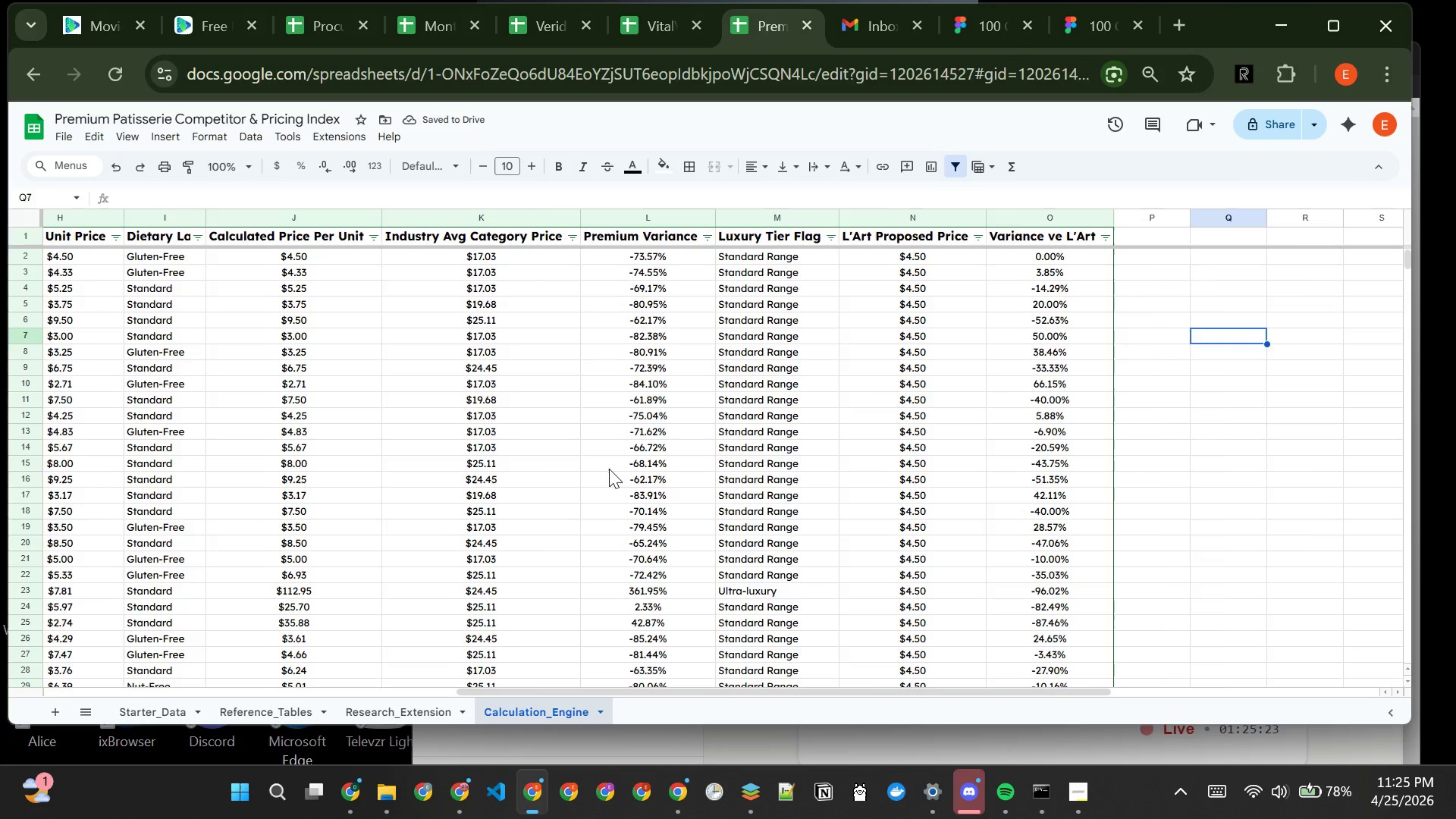 
left_click_drag(start_coordinate=[93, 233], to_coordinate=[1257, 498])
 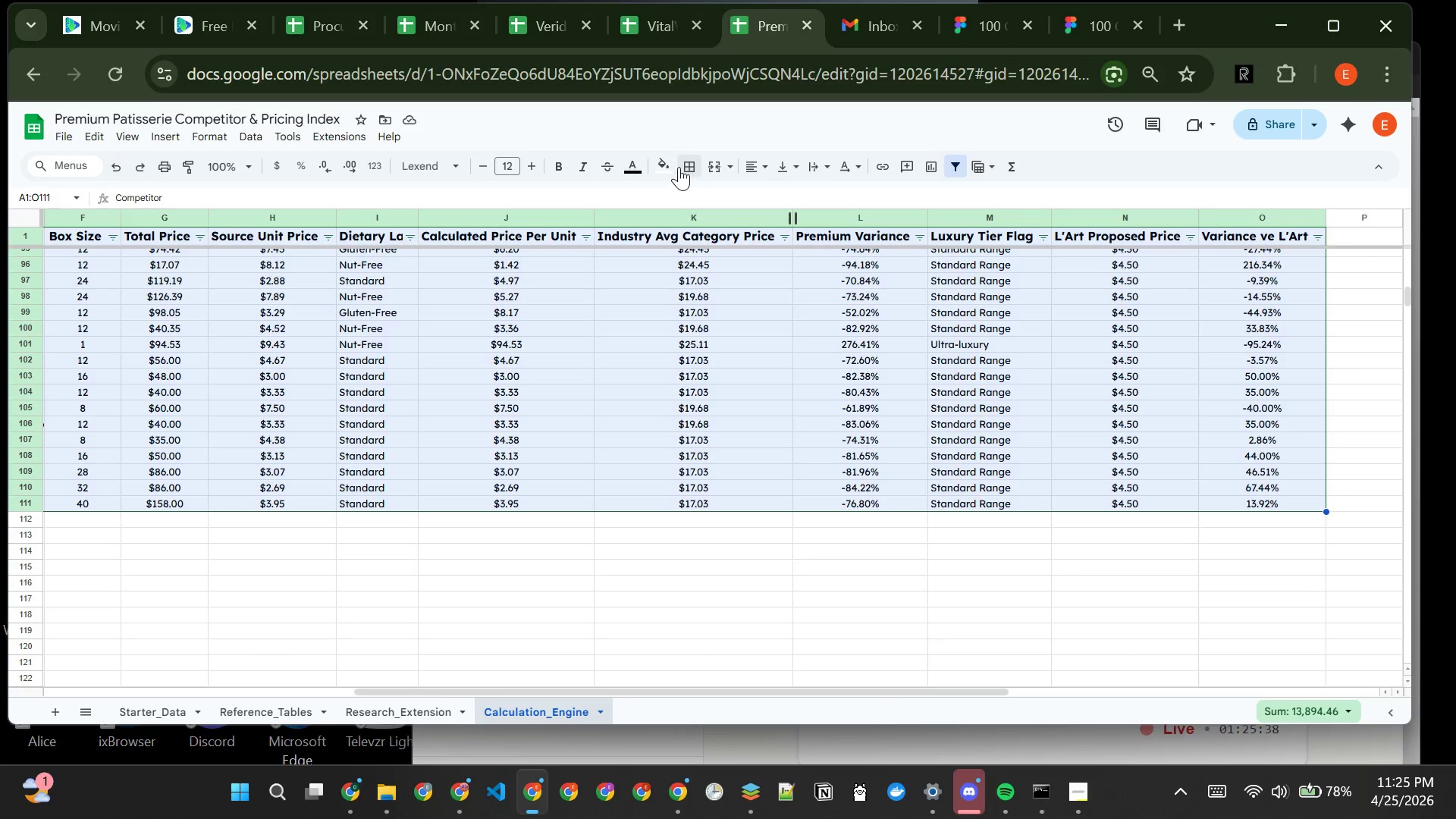 
left_click([689, 163])
 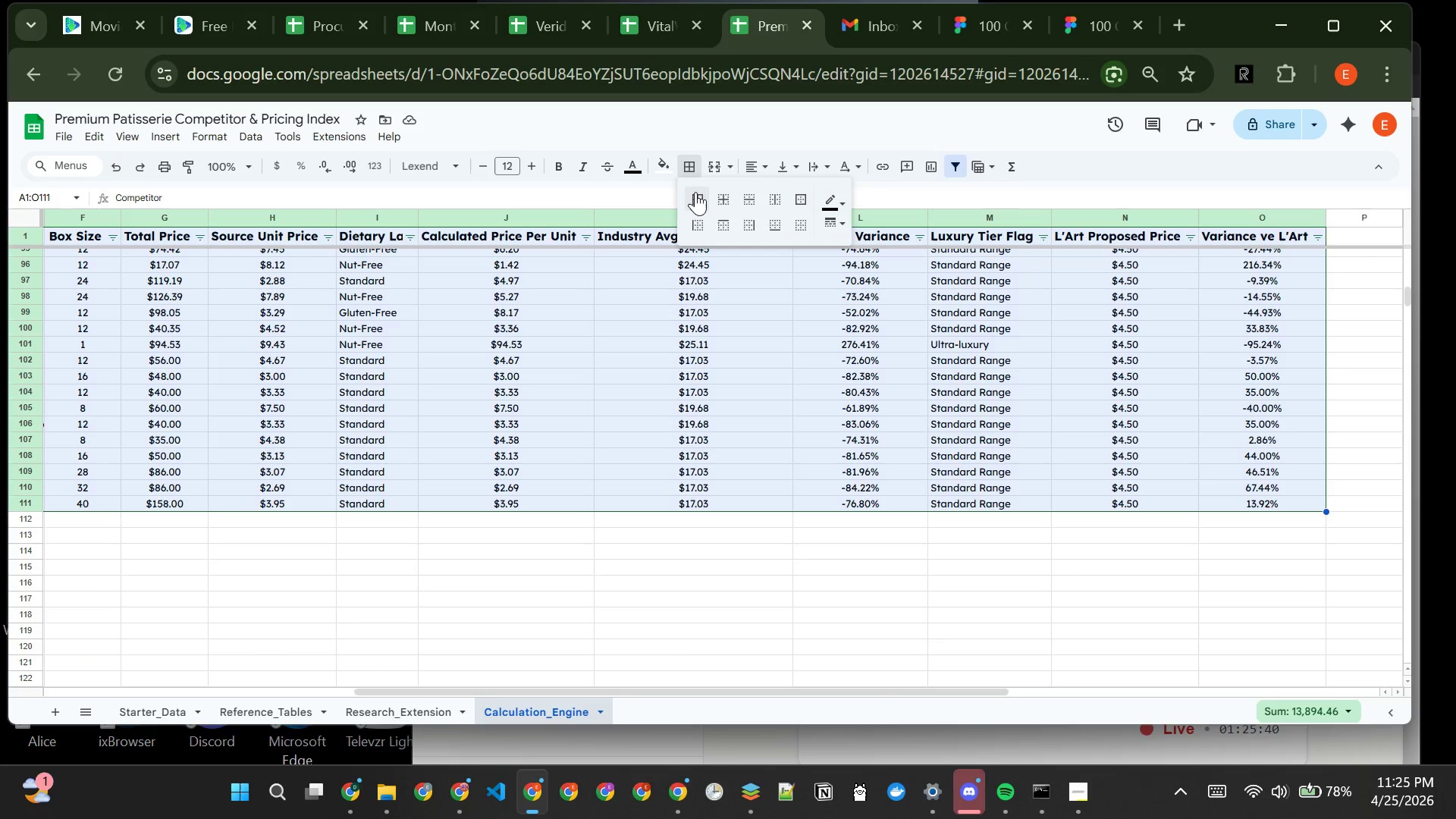 
left_click([695, 193])
 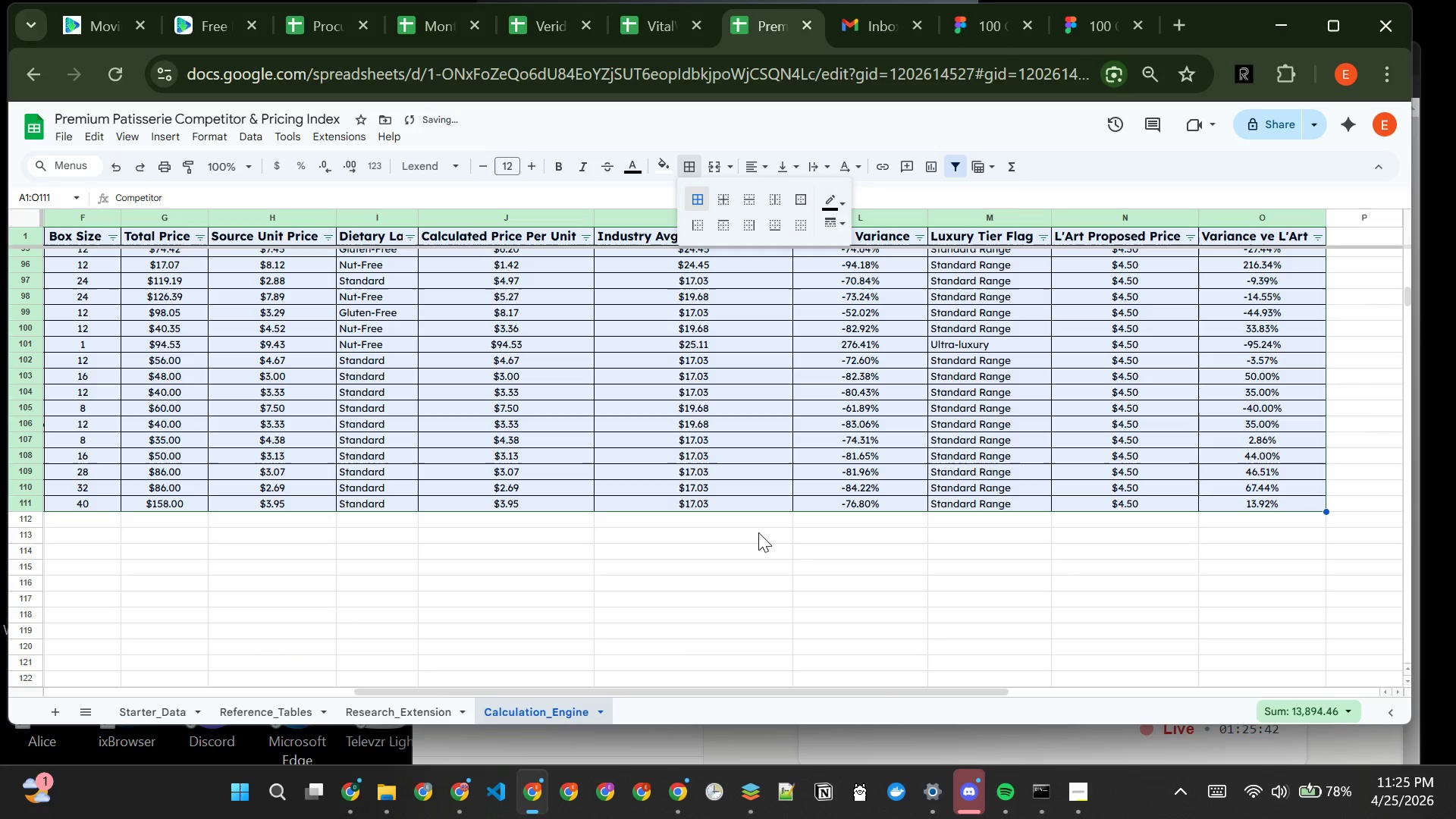 
left_click([758, 532])
 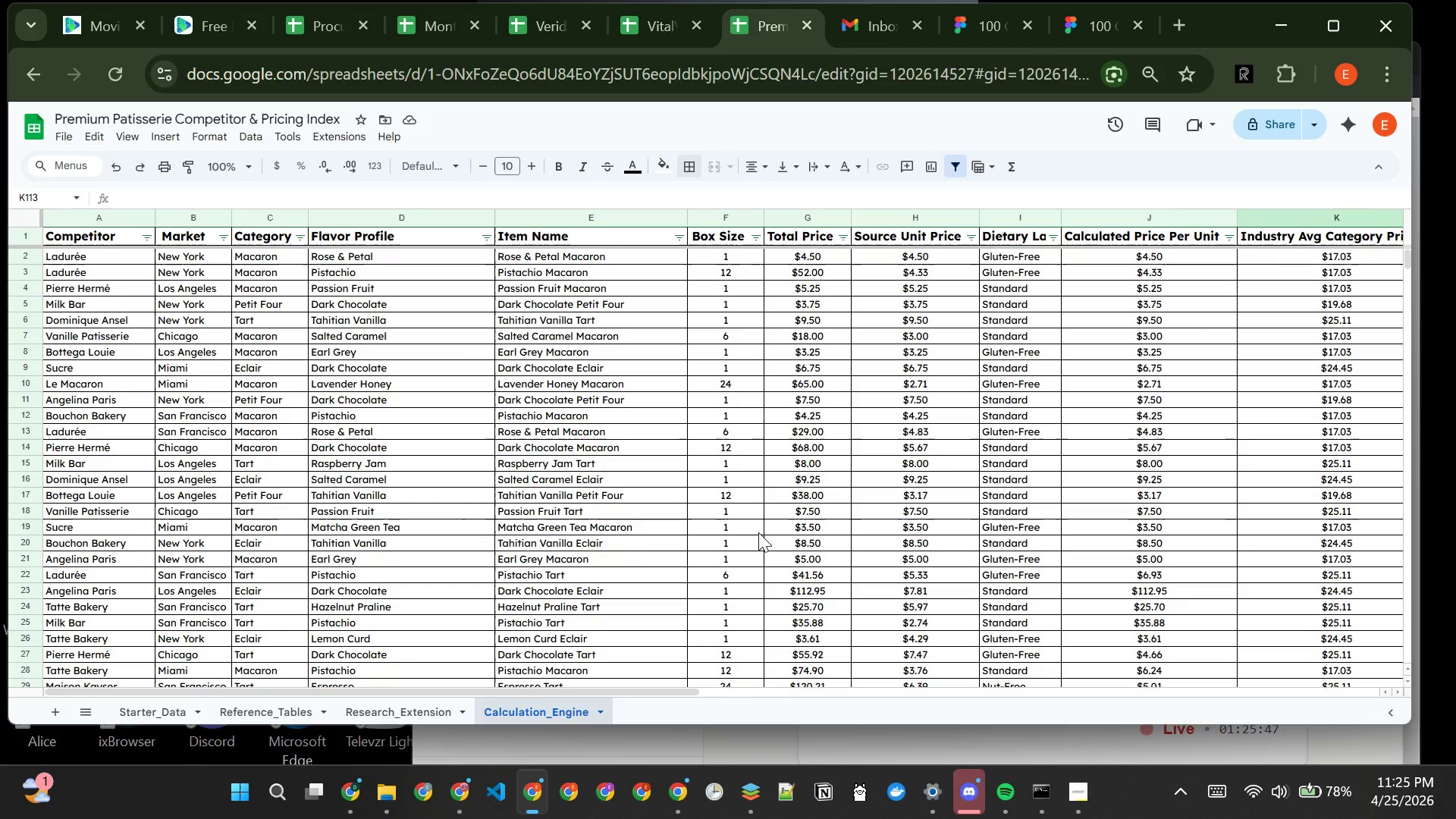 
left_click([839, 447])
 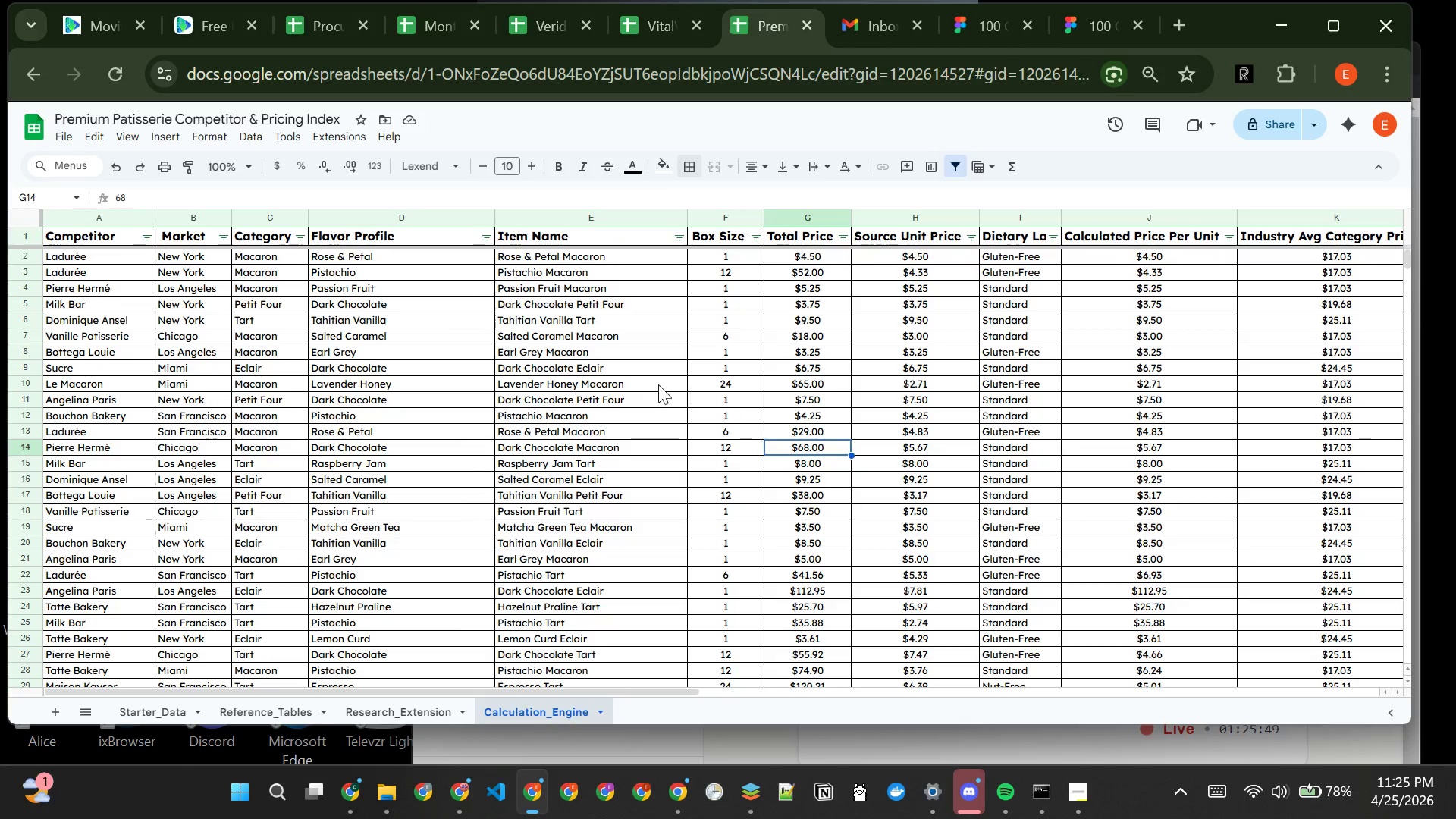 
left_click([638, 386])
 